 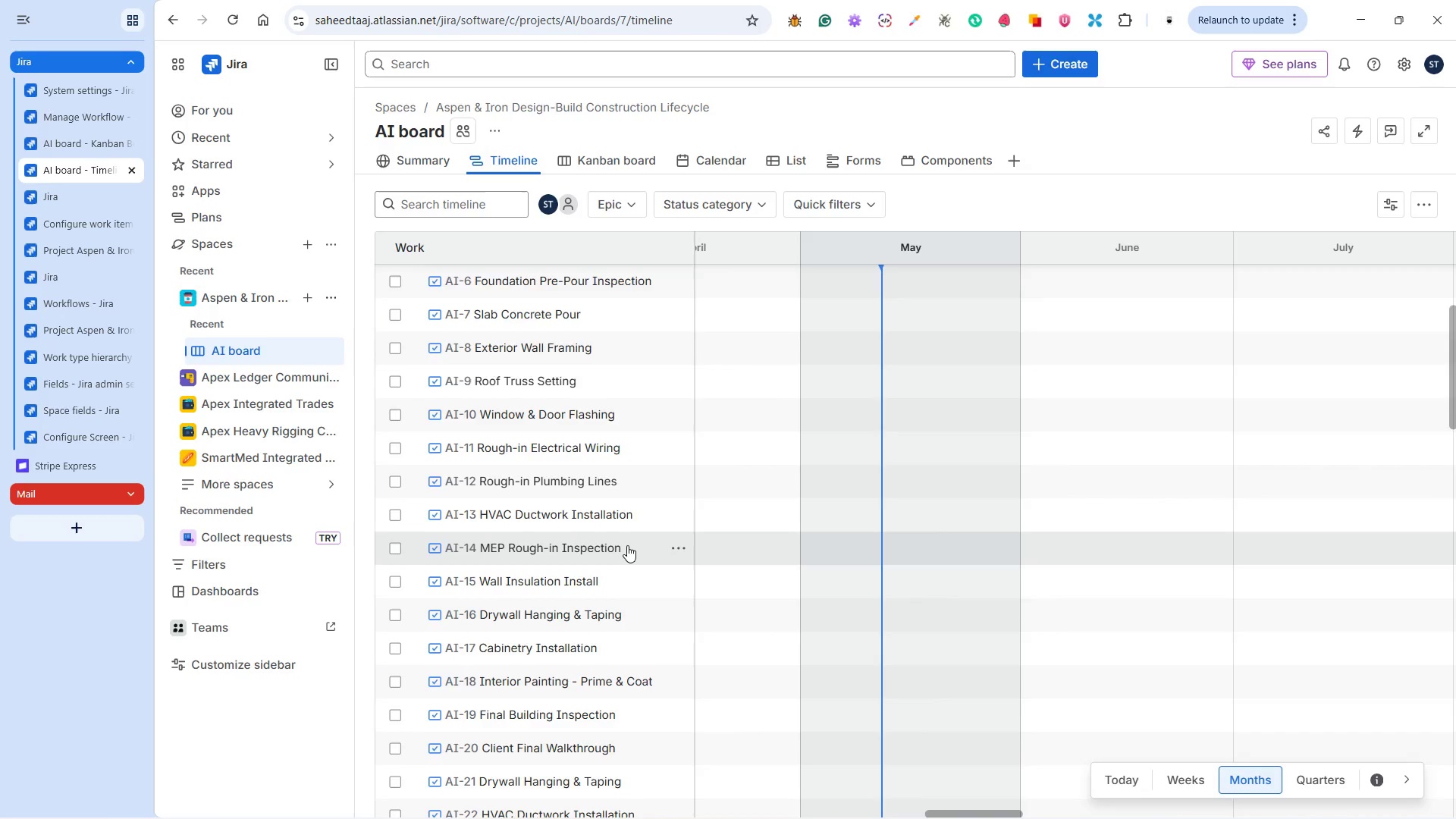 
scroll: coordinate [626, 545], scroll_direction: down, amount: 3.0
 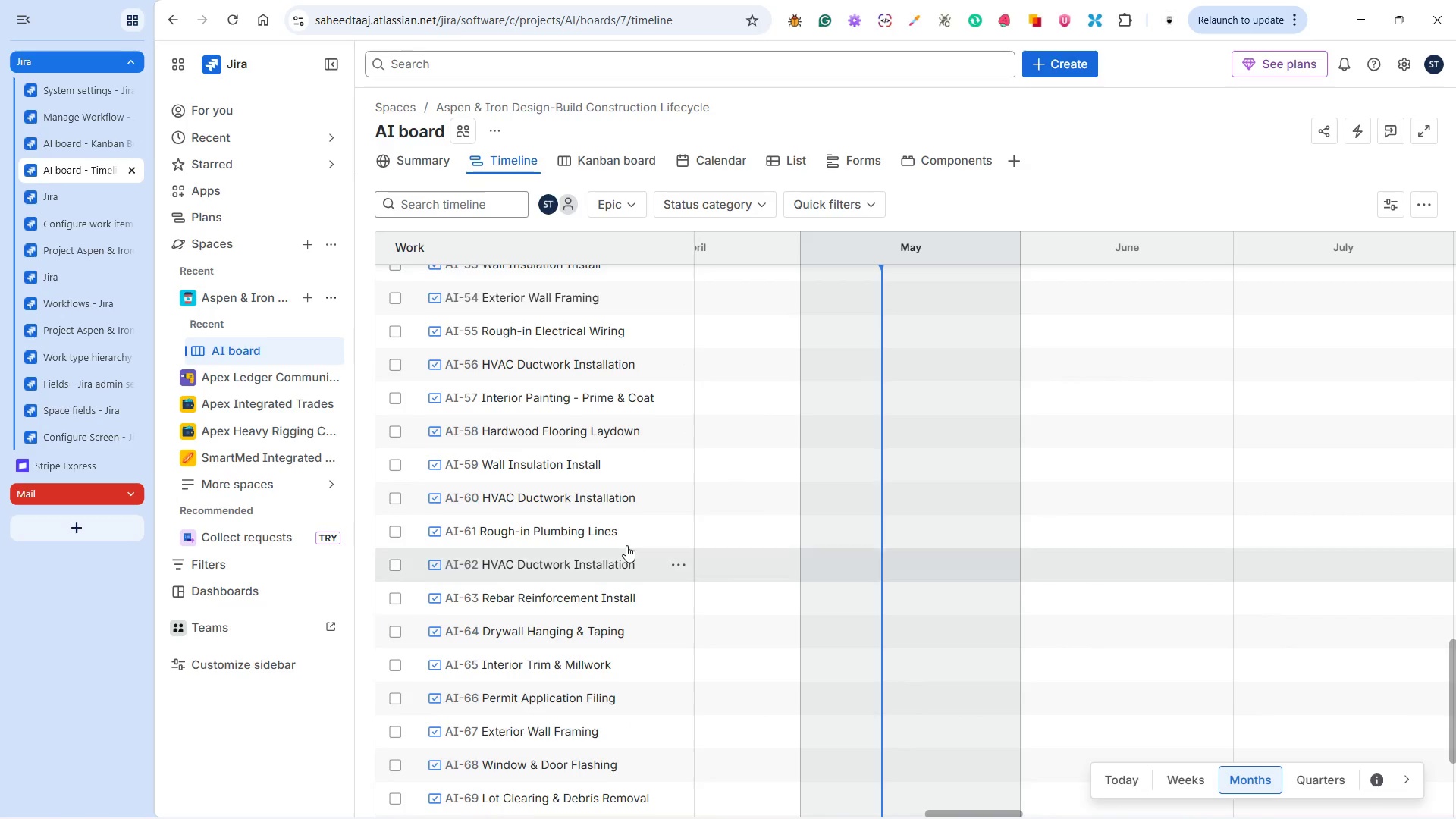 
scroll: coordinate [626, 545], scroll_direction: up, amount: 25.0
 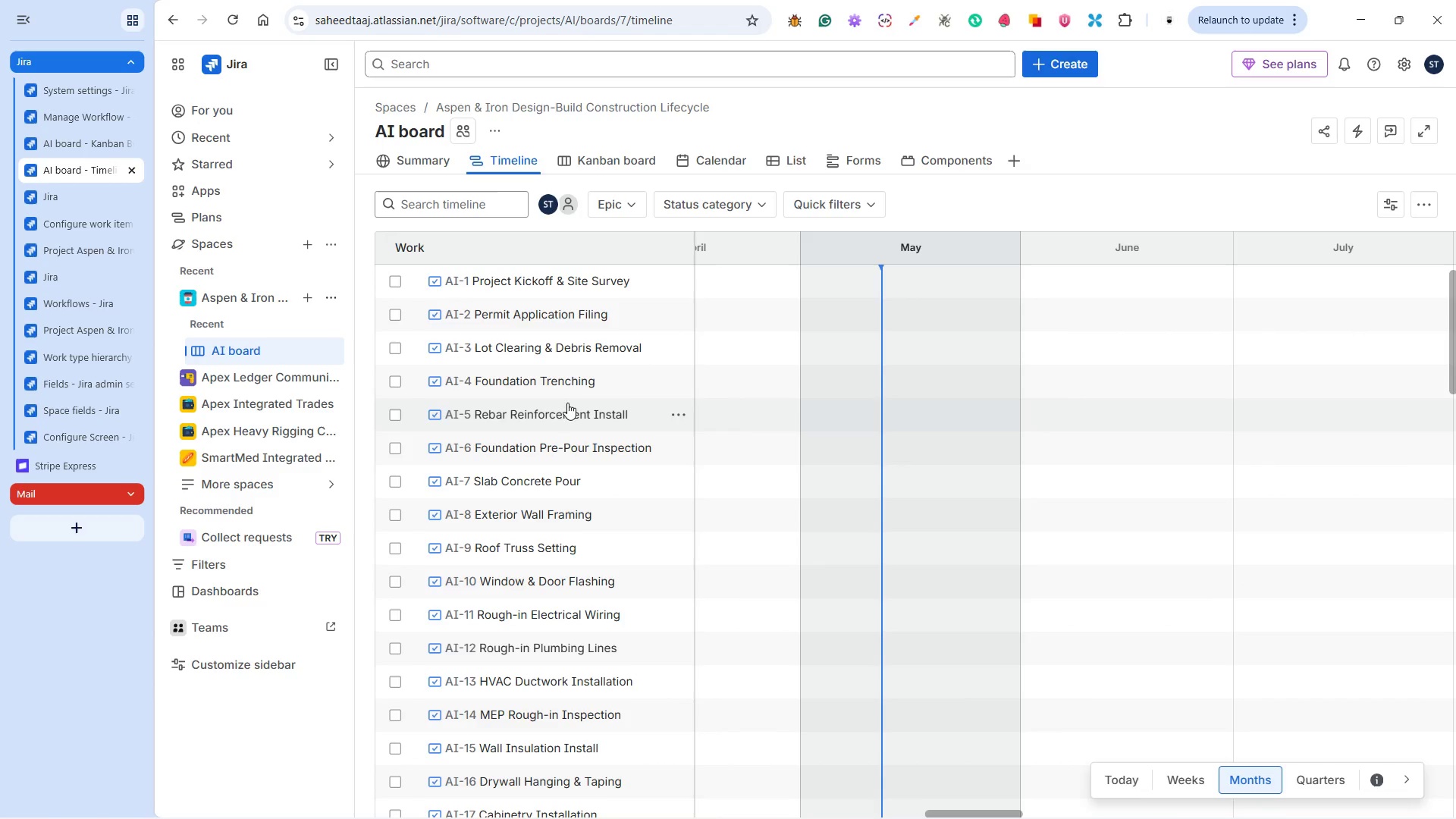 
left_click([566, 413])
 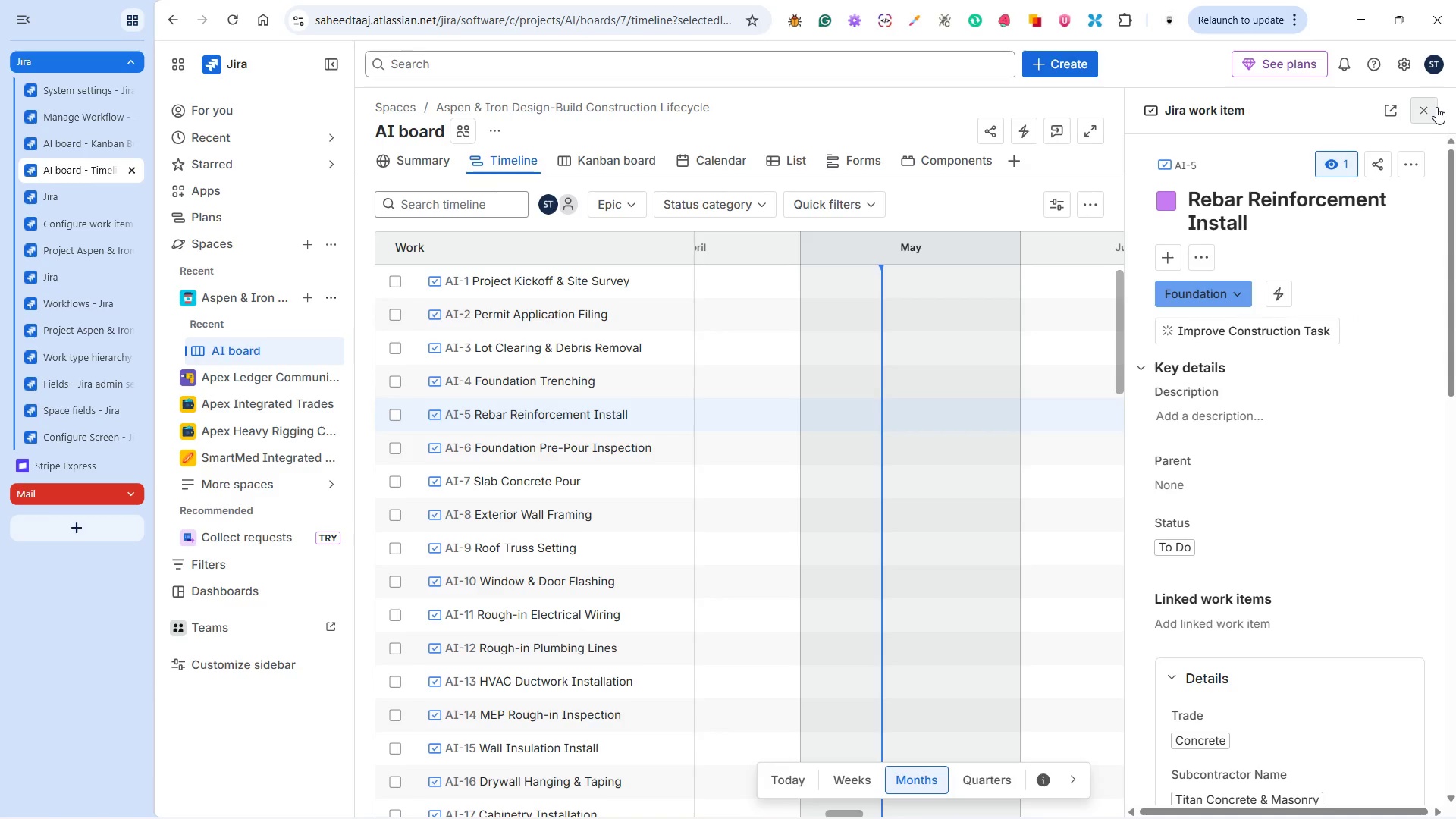 
wait(12.33)
 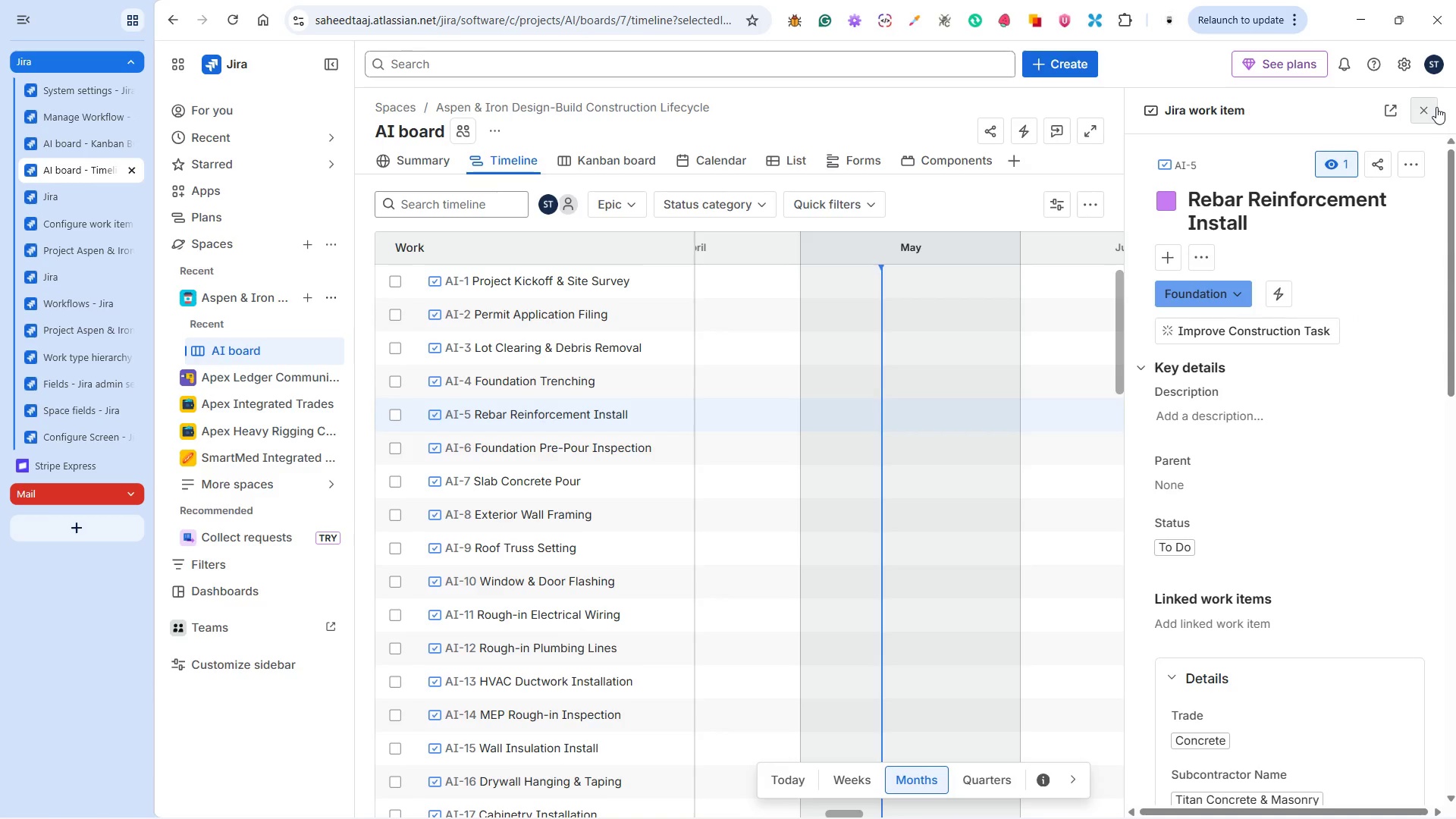 
left_click([1427, 112])
 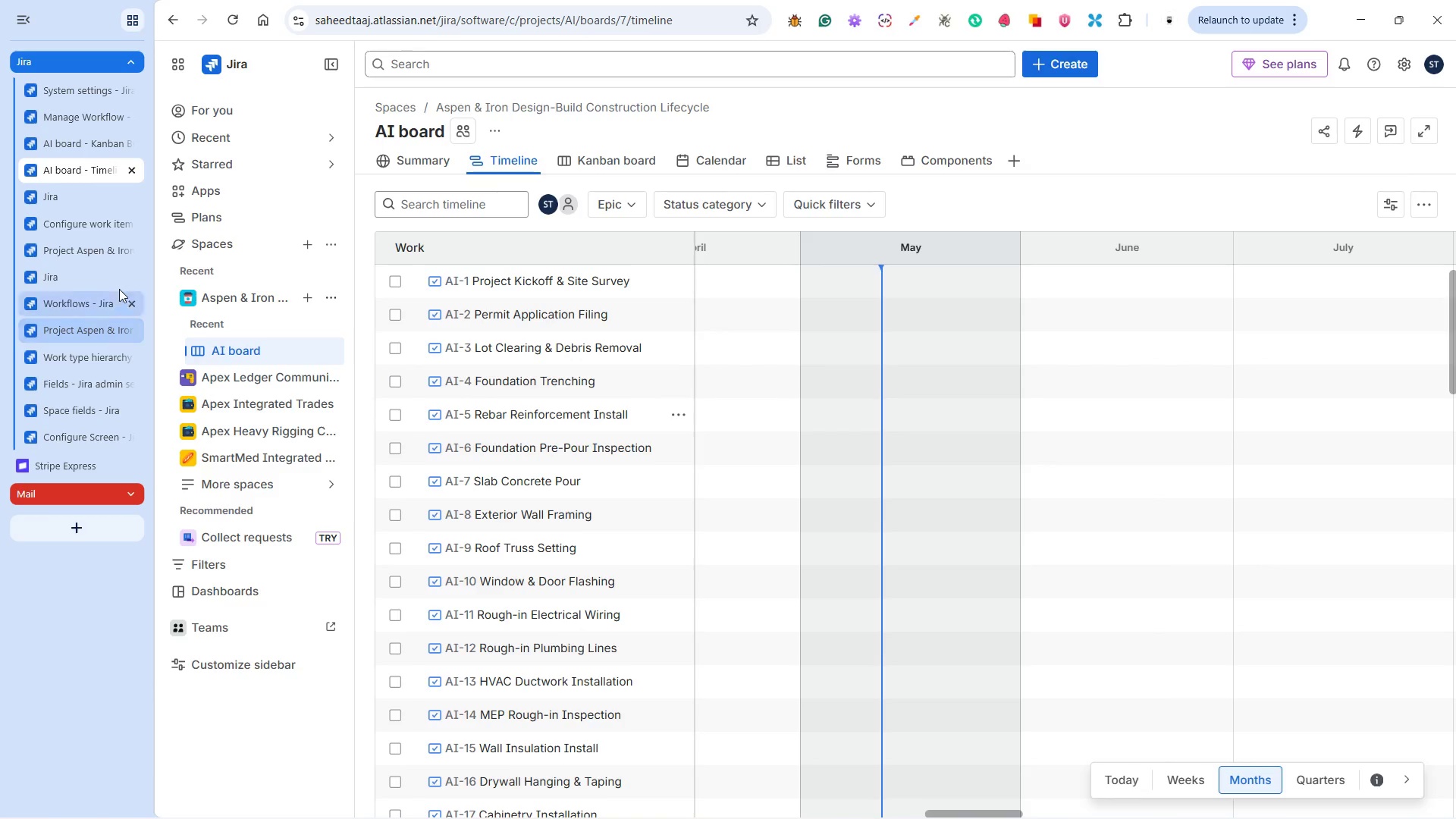 
left_click([99, 221])
 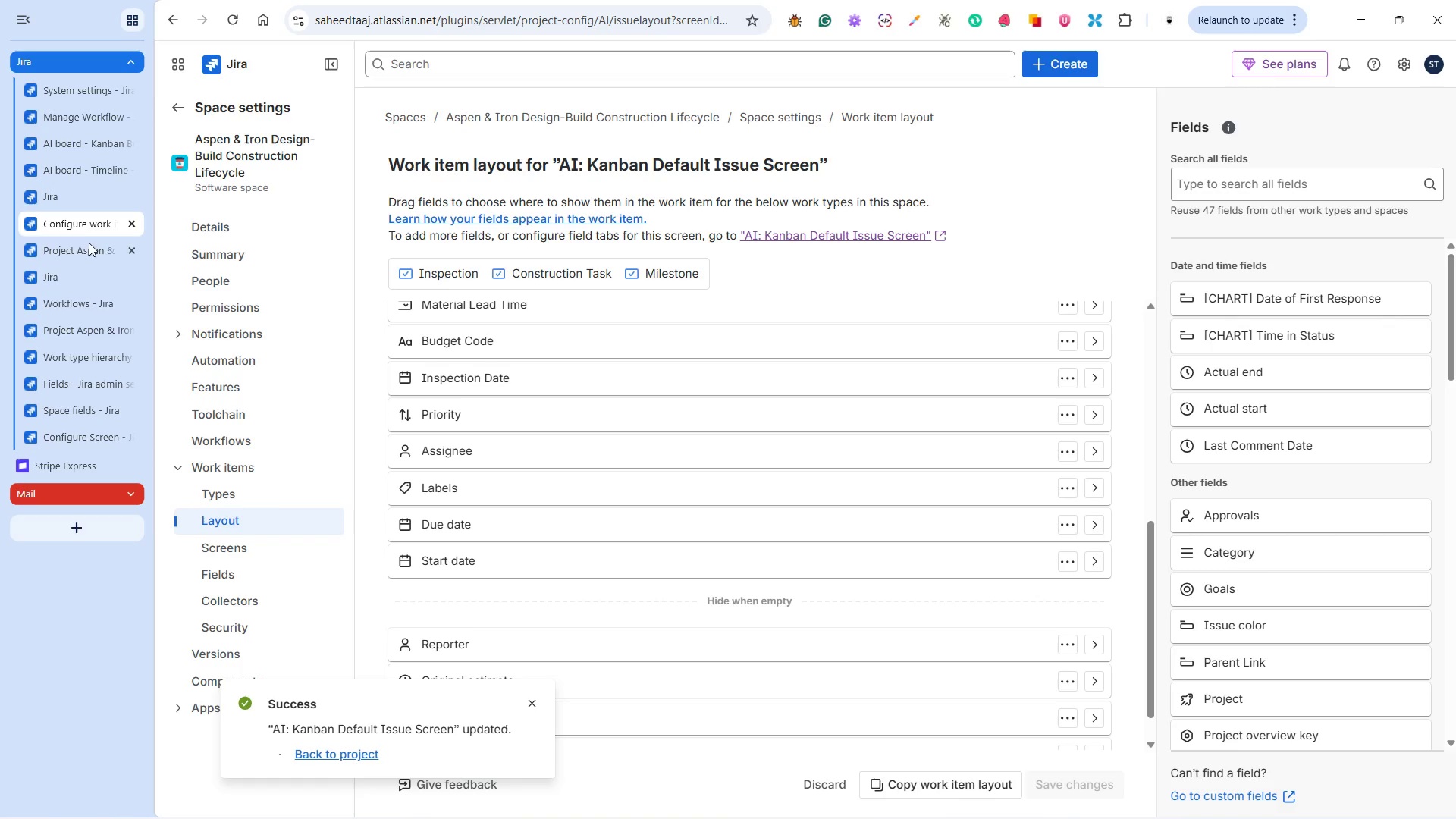 
left_click([86, 247])
 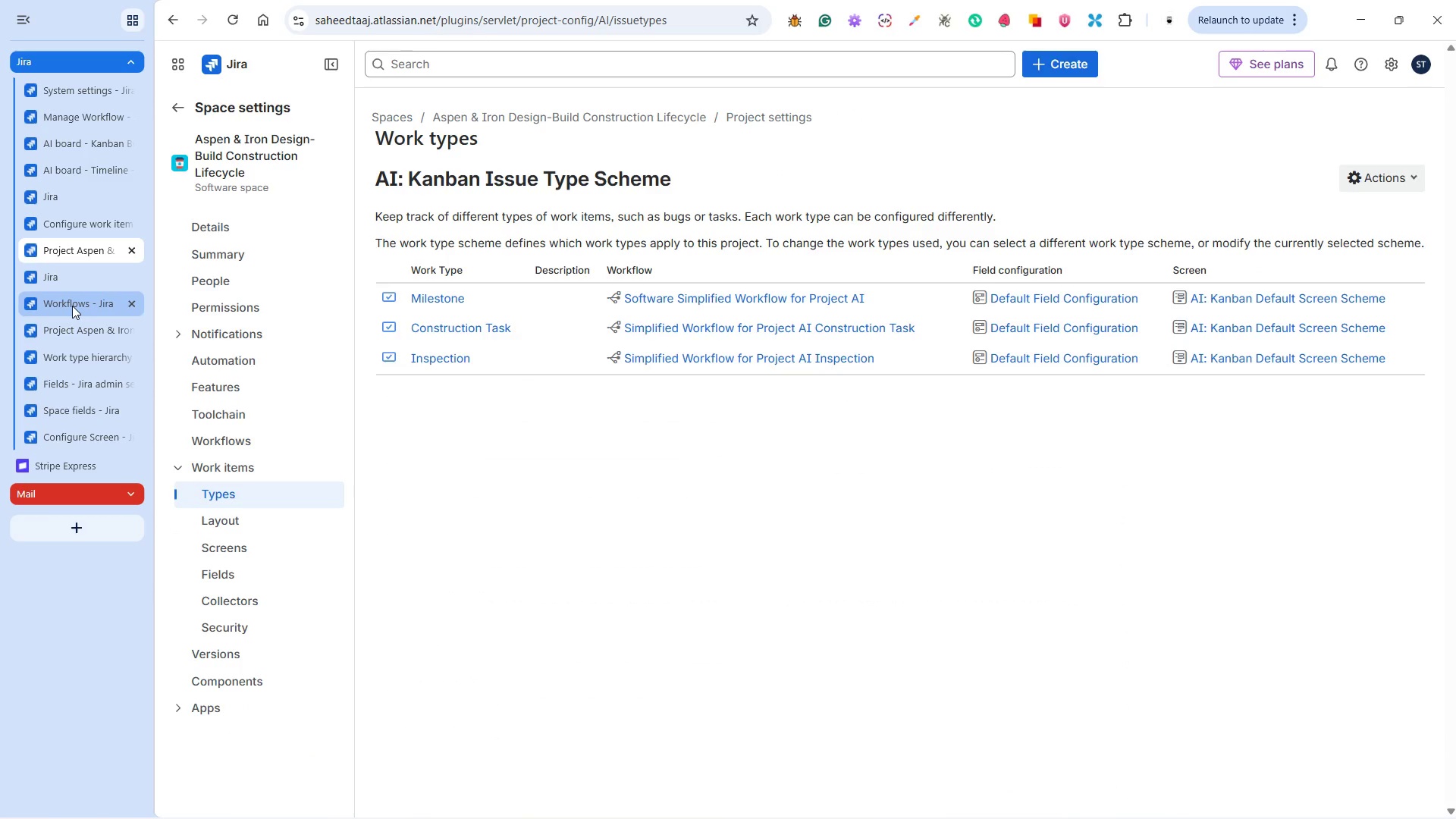 
left_click([72, 306])
 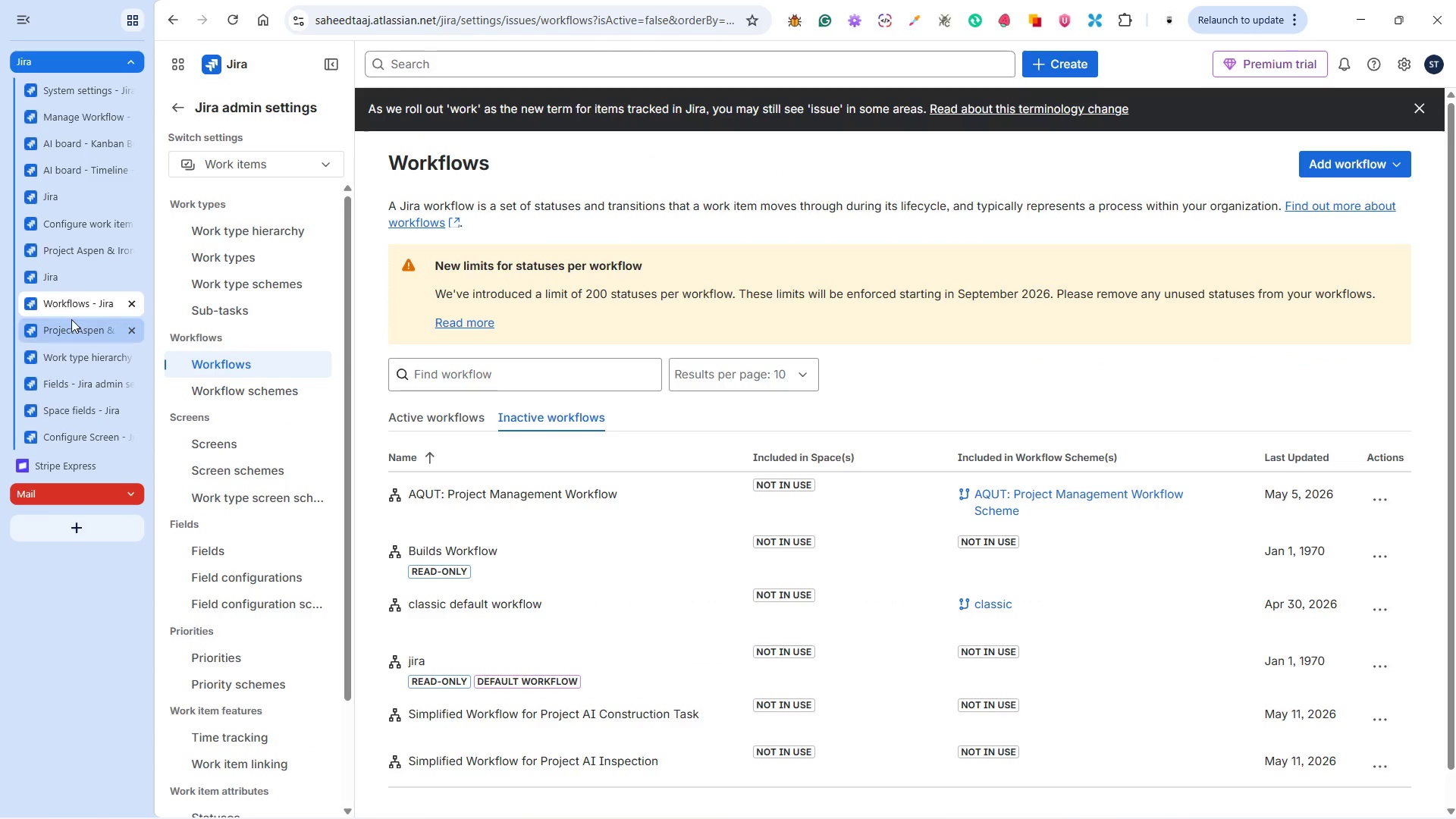 
left_click([71, 320])
 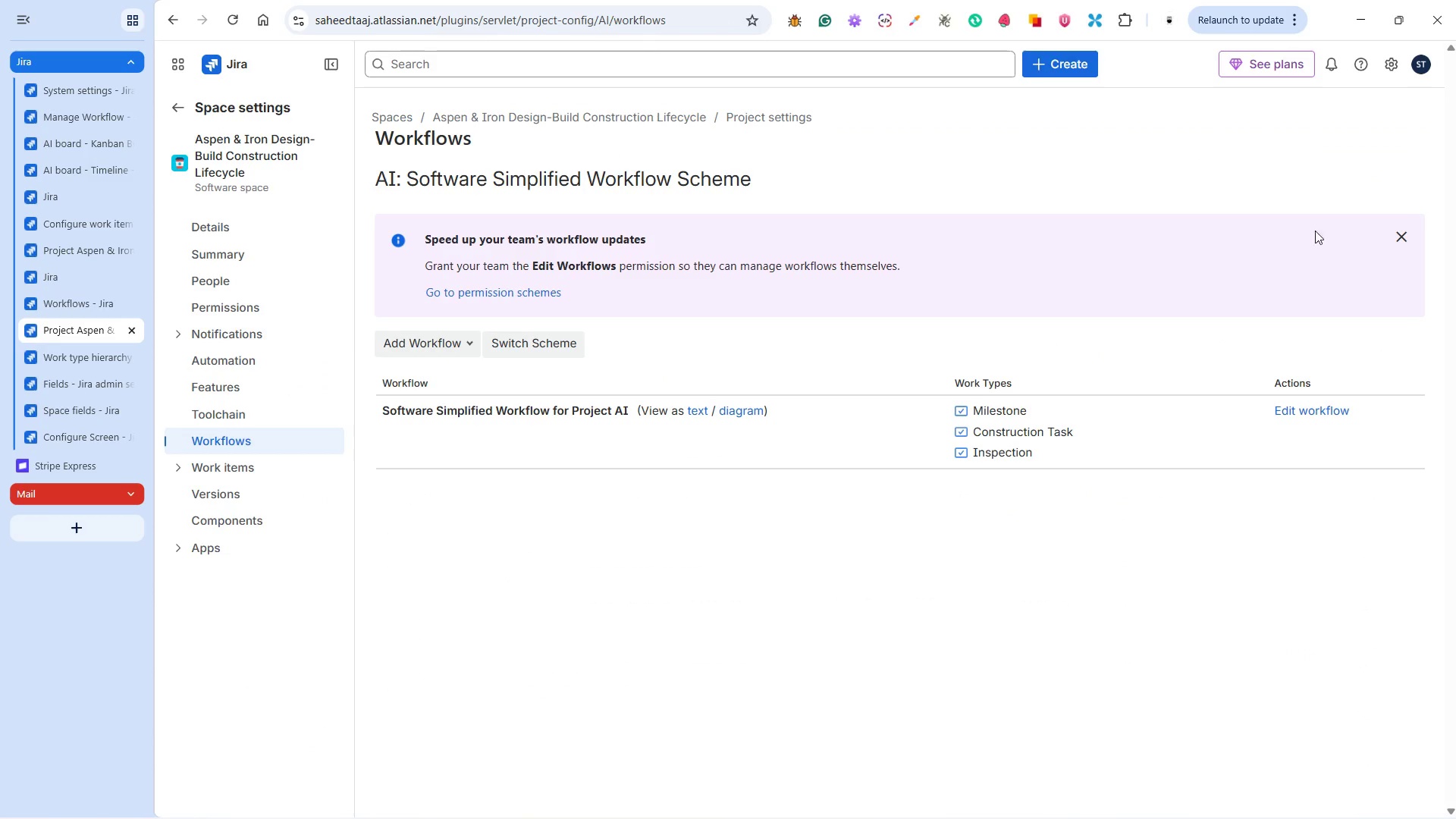 
left_click([1367, 25])
 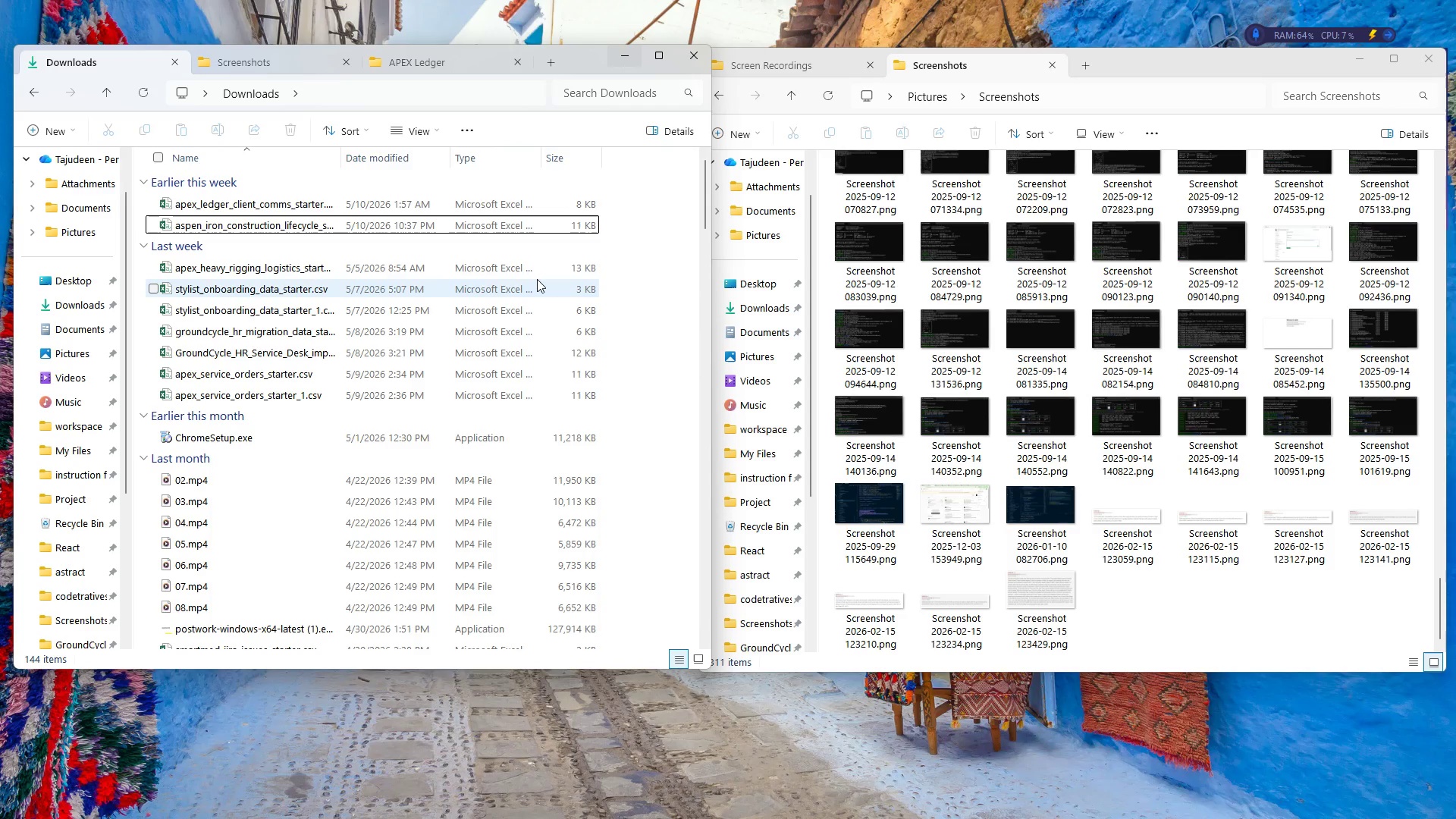 
wait(73.73)
 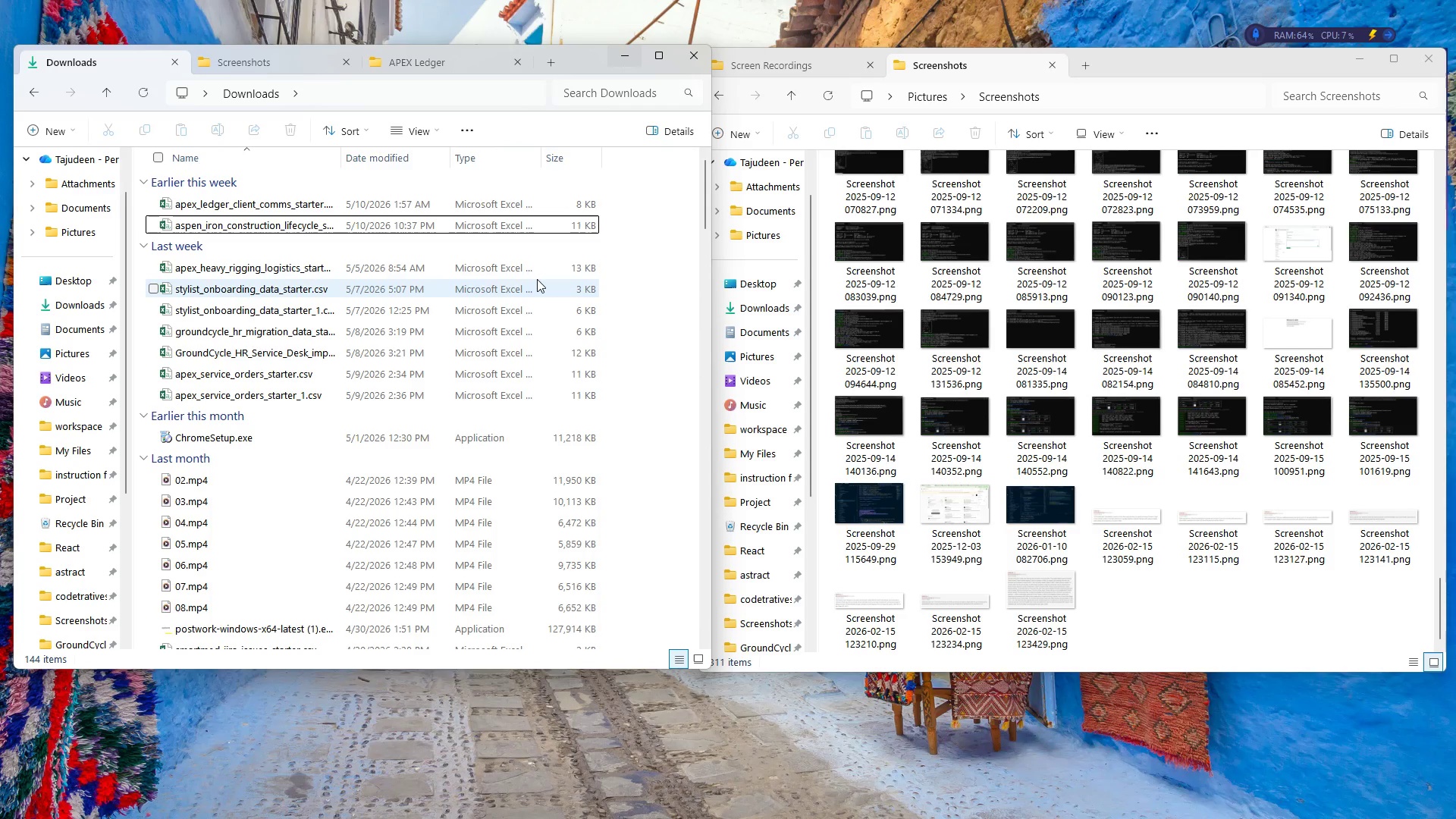 
left_click([946, 796])
 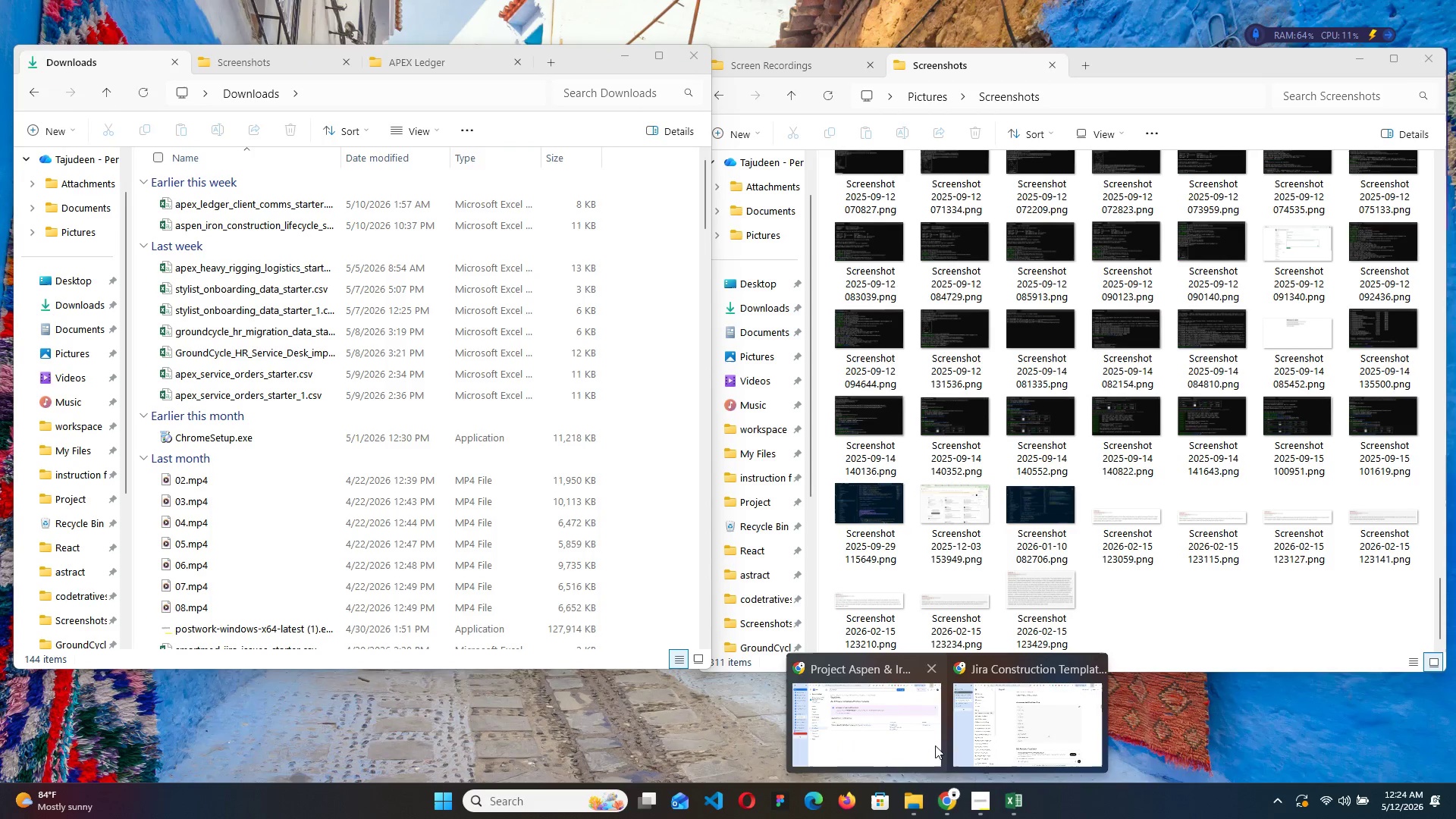 
double_click([930, 741])
 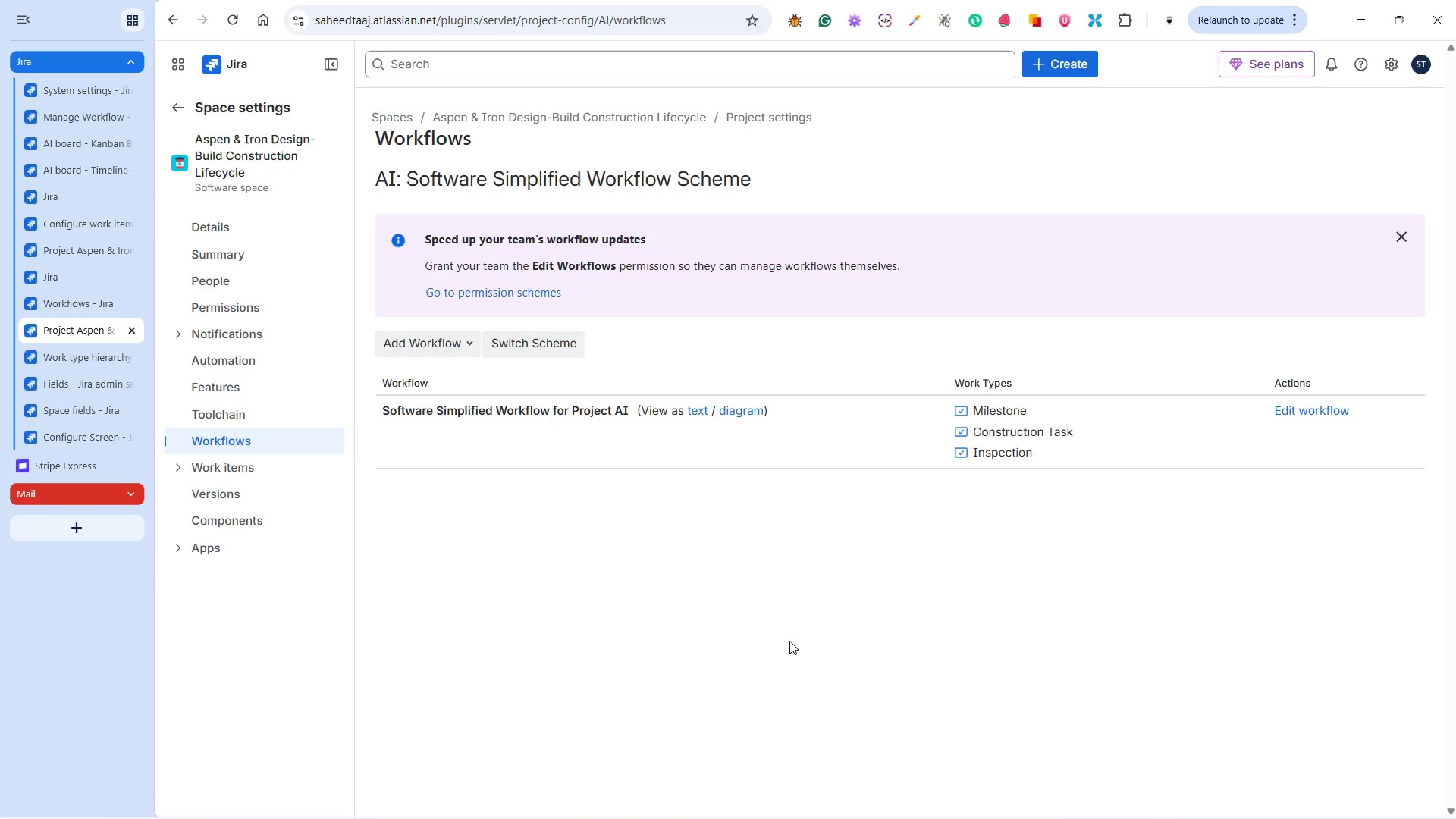 
left_click([777, 635])
 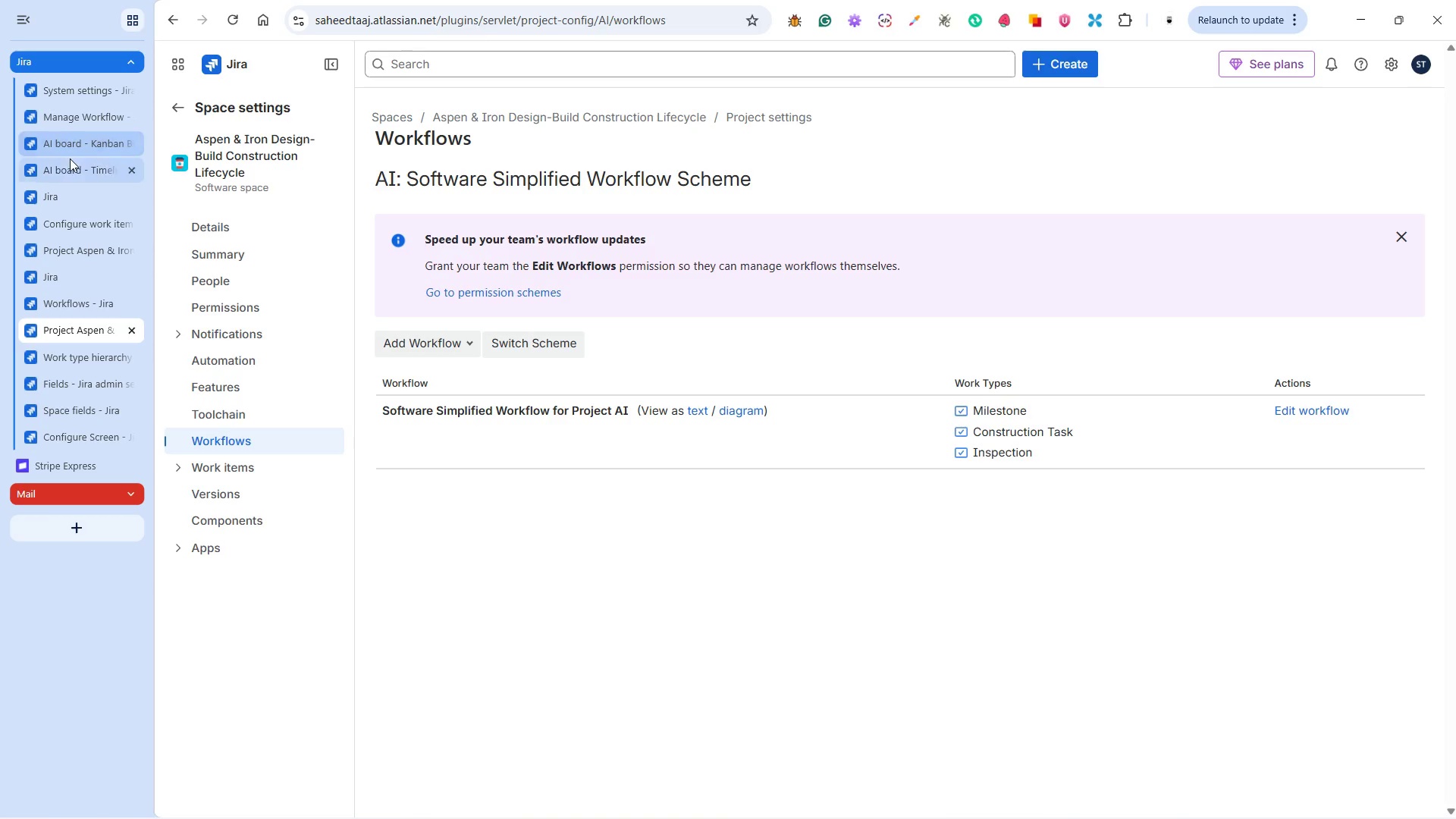 
wait(6.27)
 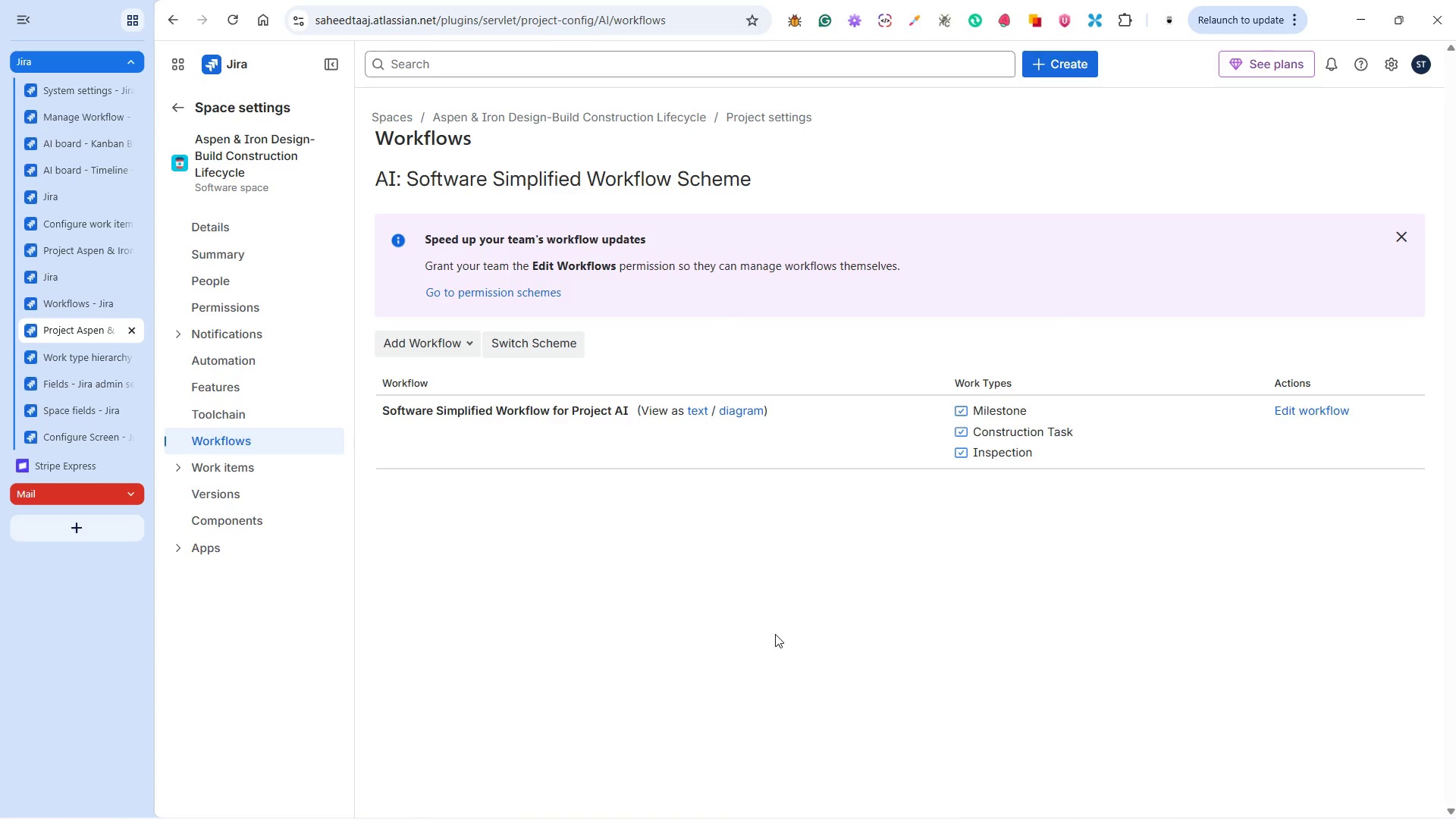 
left_click([77, 194])
 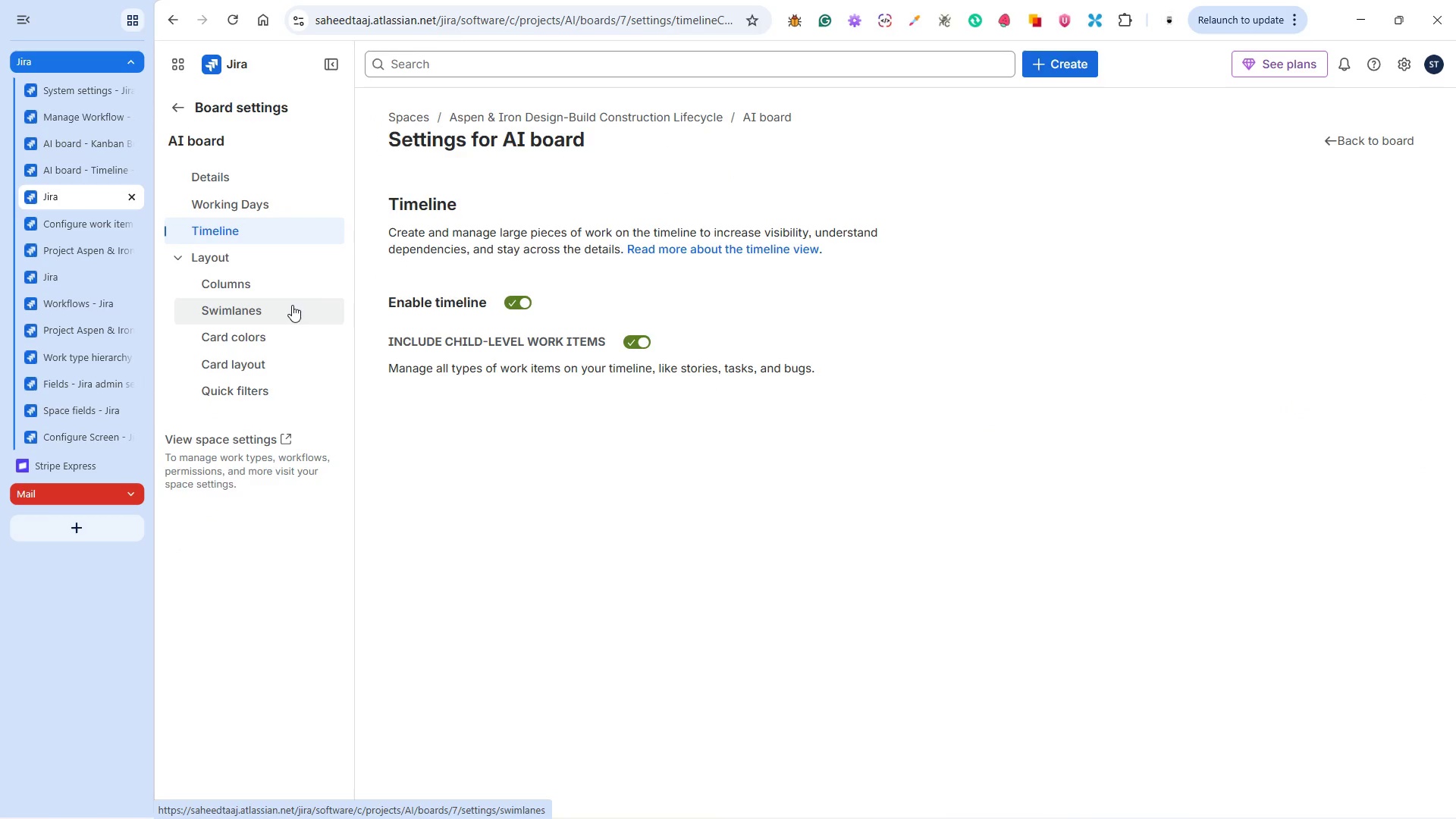 
wait(39.11)
 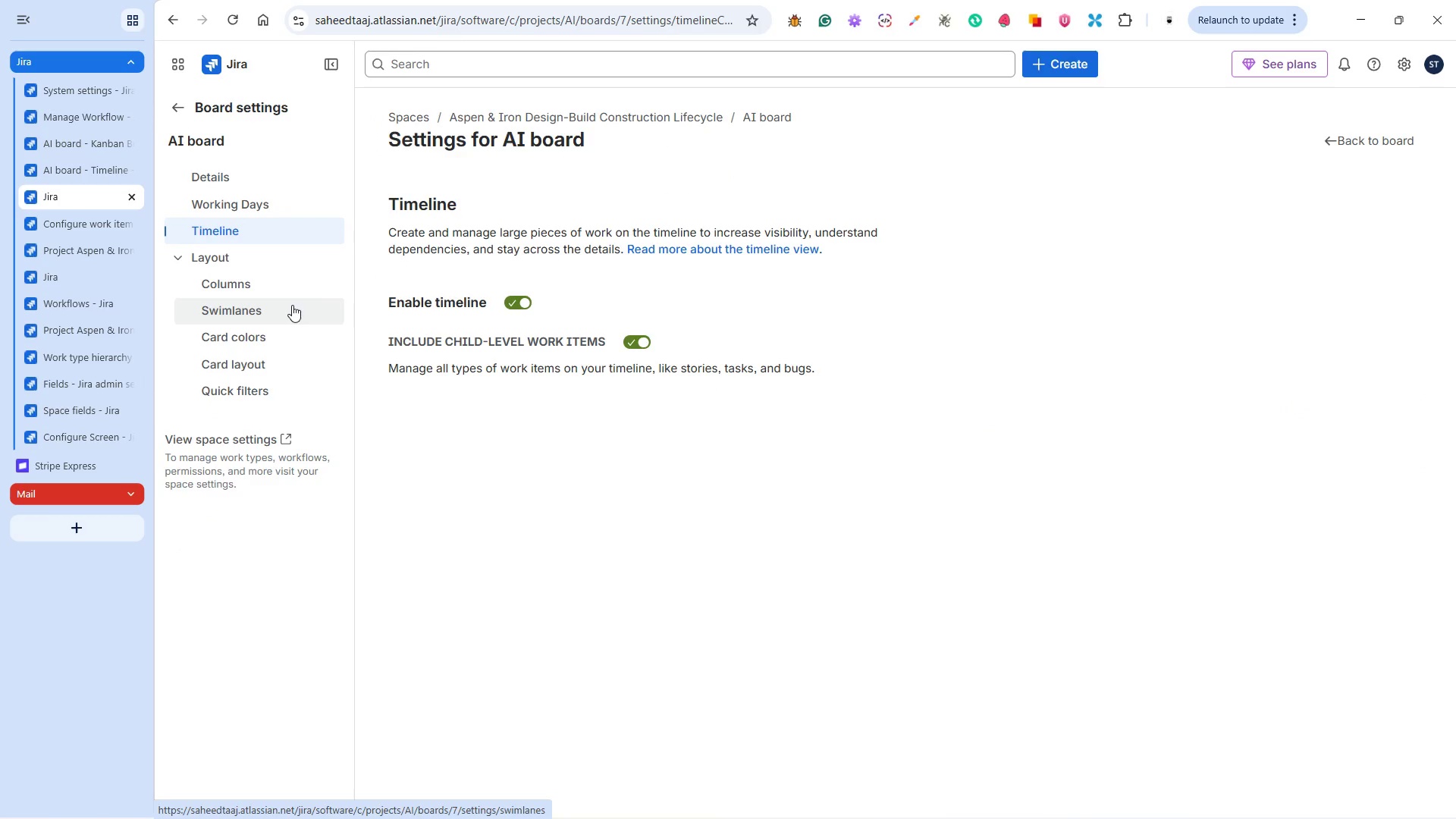 
left_click([71, 170])
 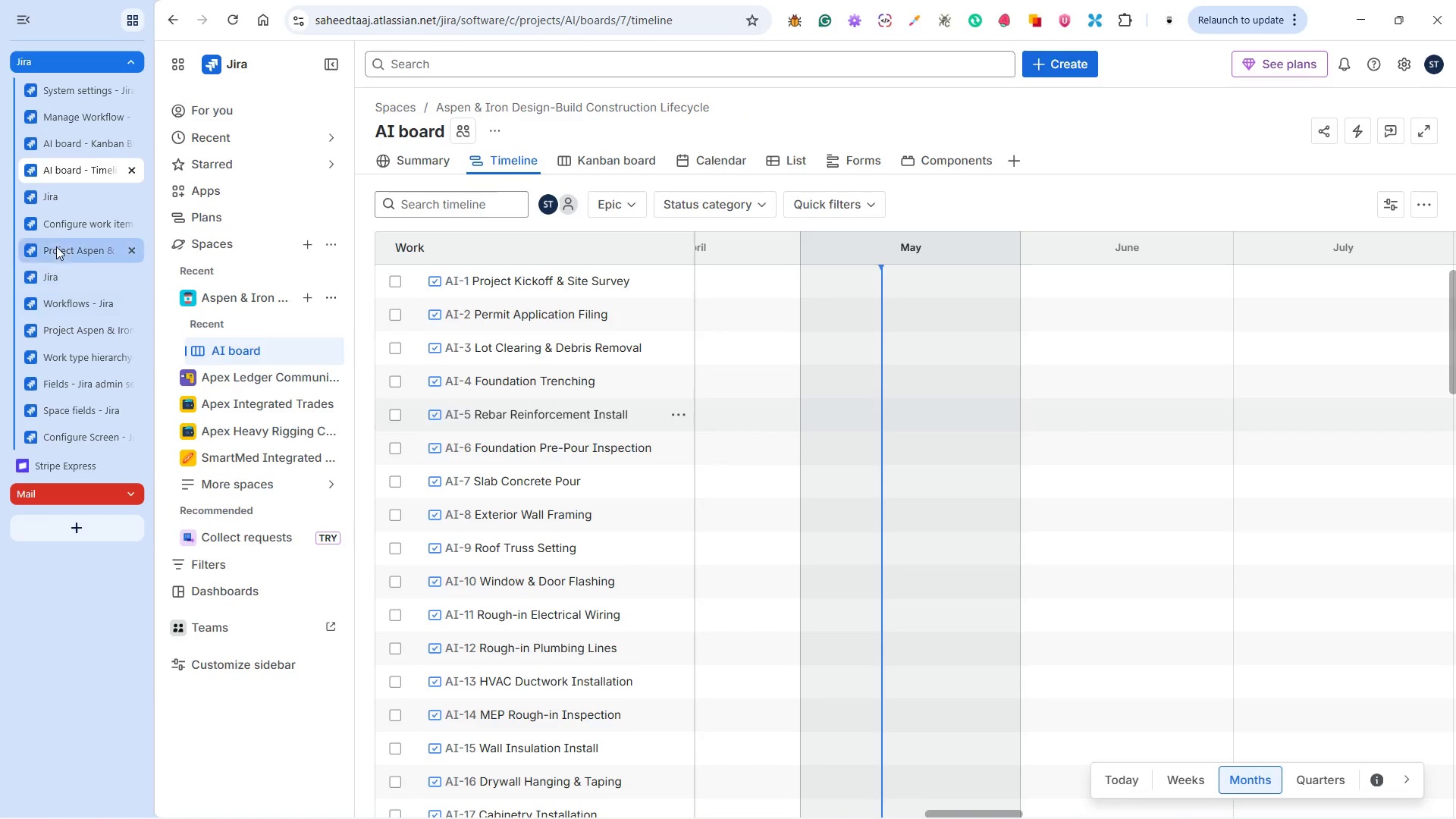 
left_click([58, 227])
 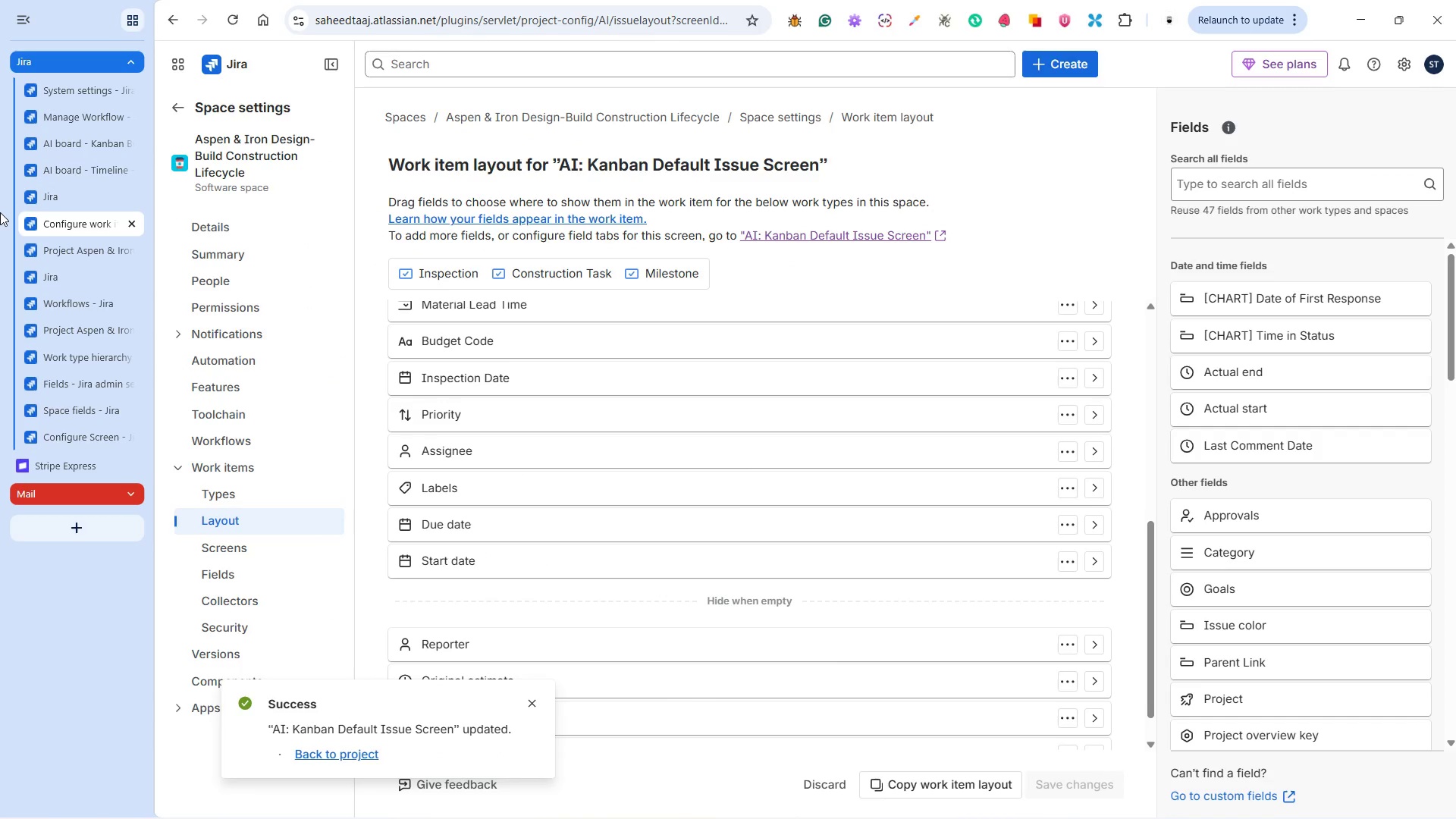 
wait(8.11)
 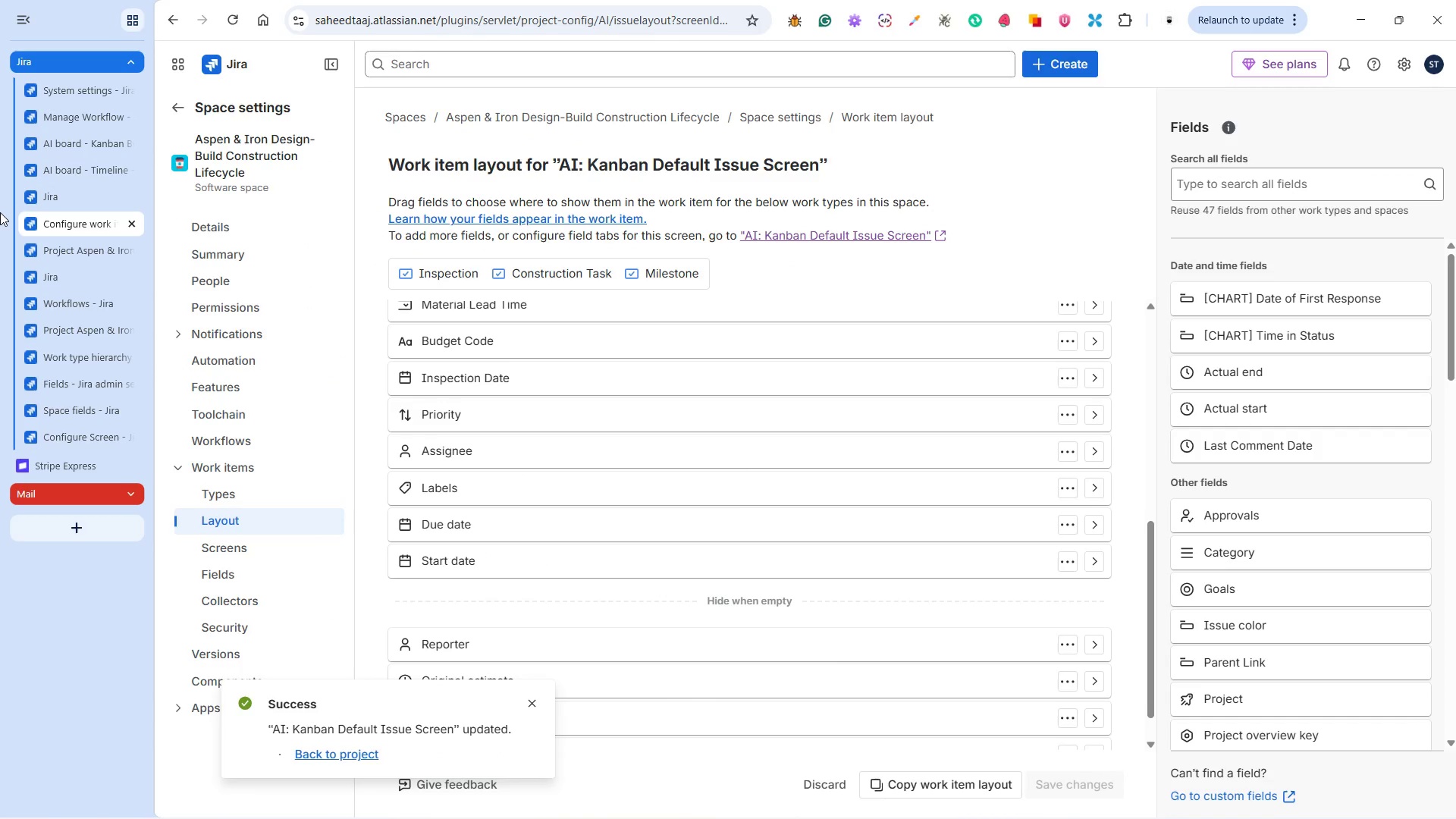 
left_click([74, 251])
 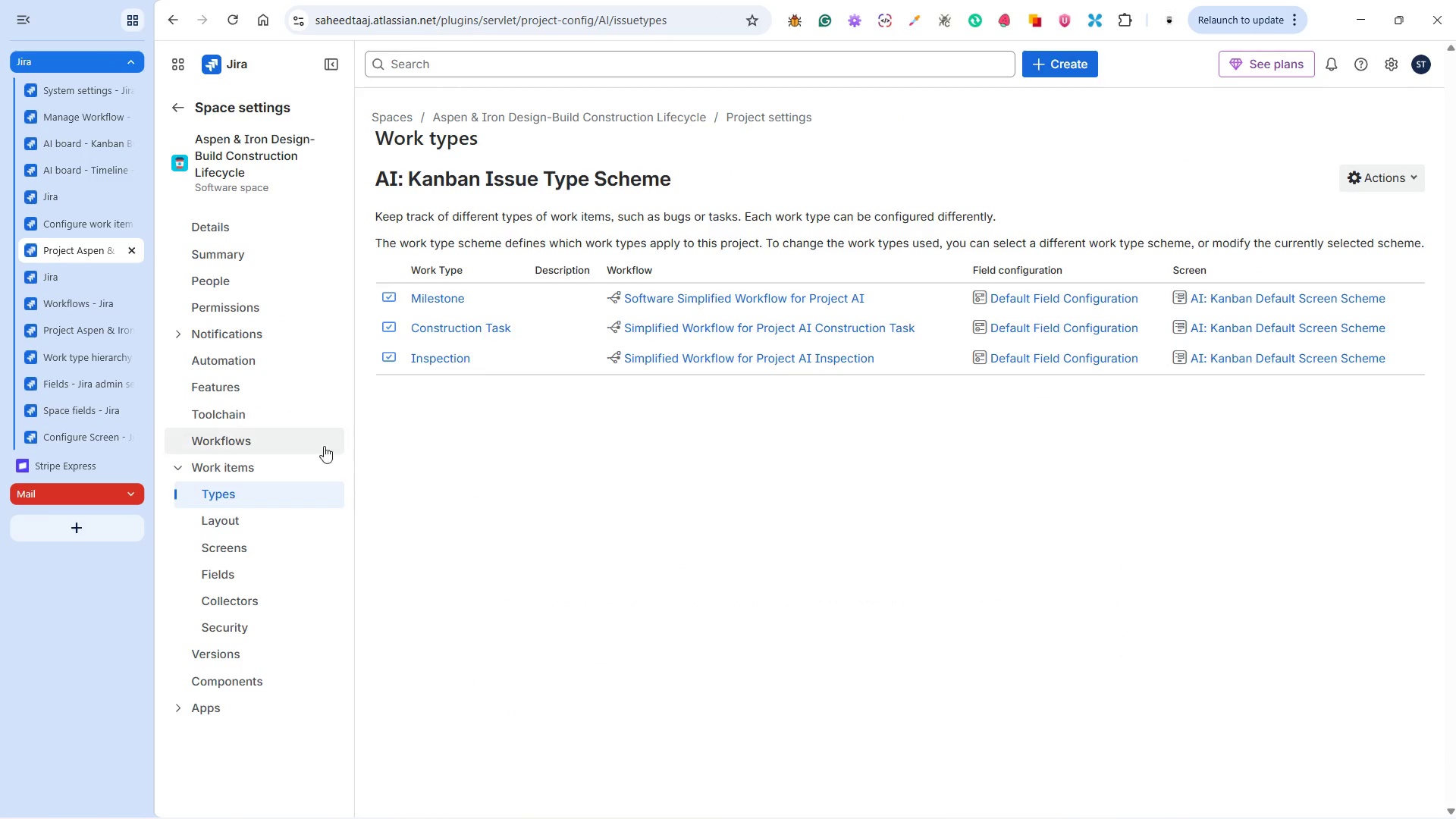 
left_click([256, 361])
 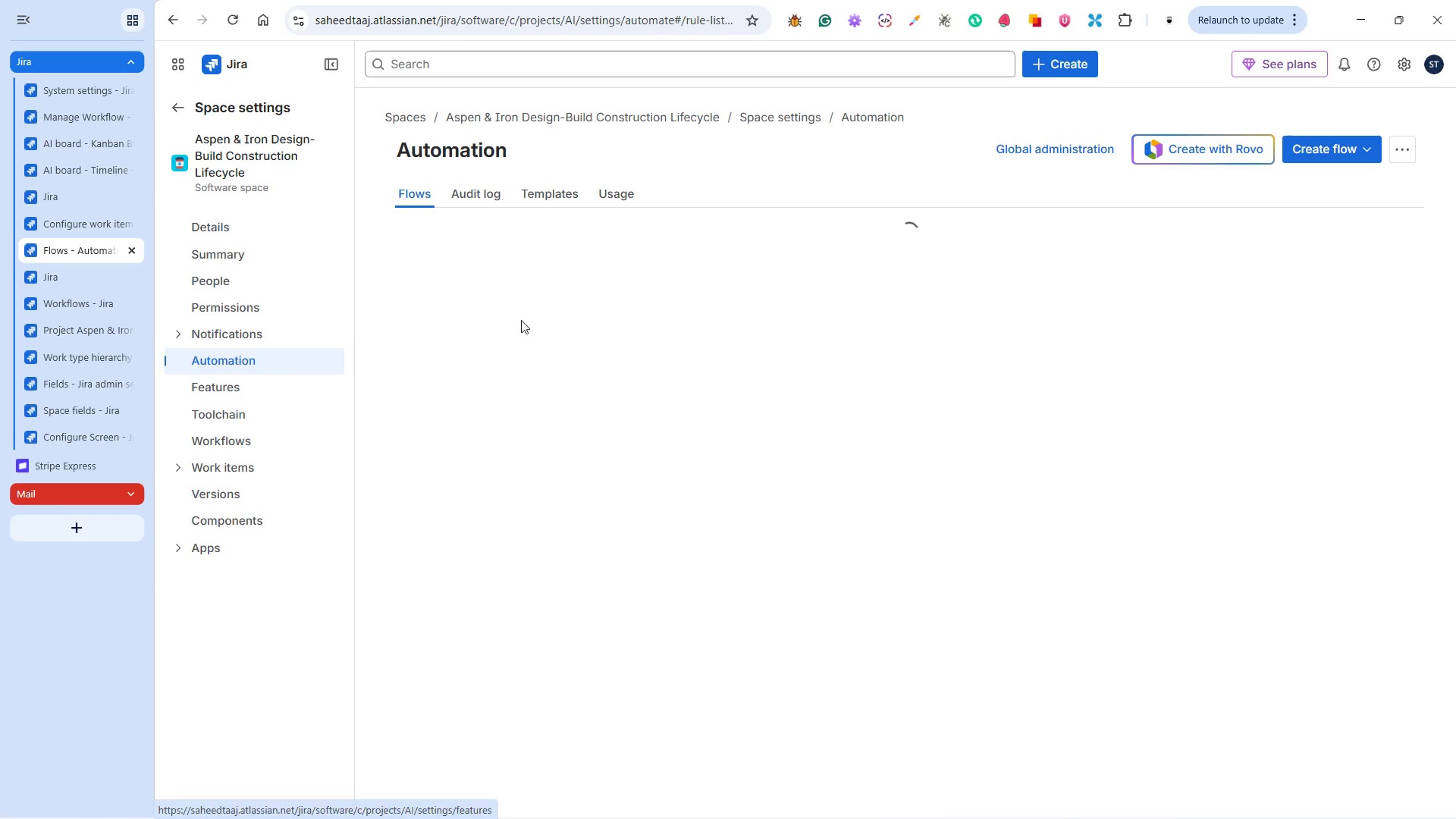 
wait(23.77)
 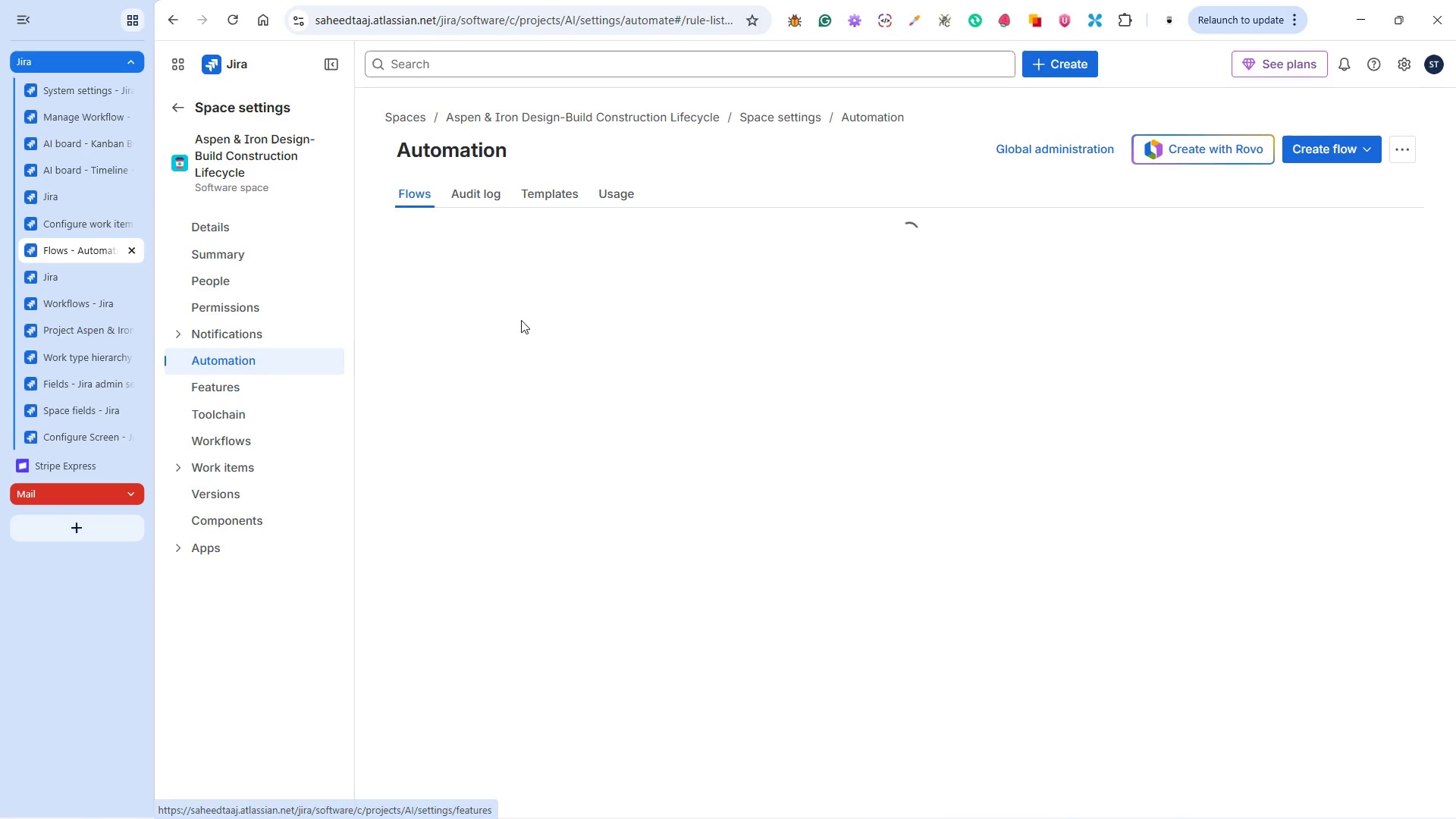 
left_click([1314, 149])
 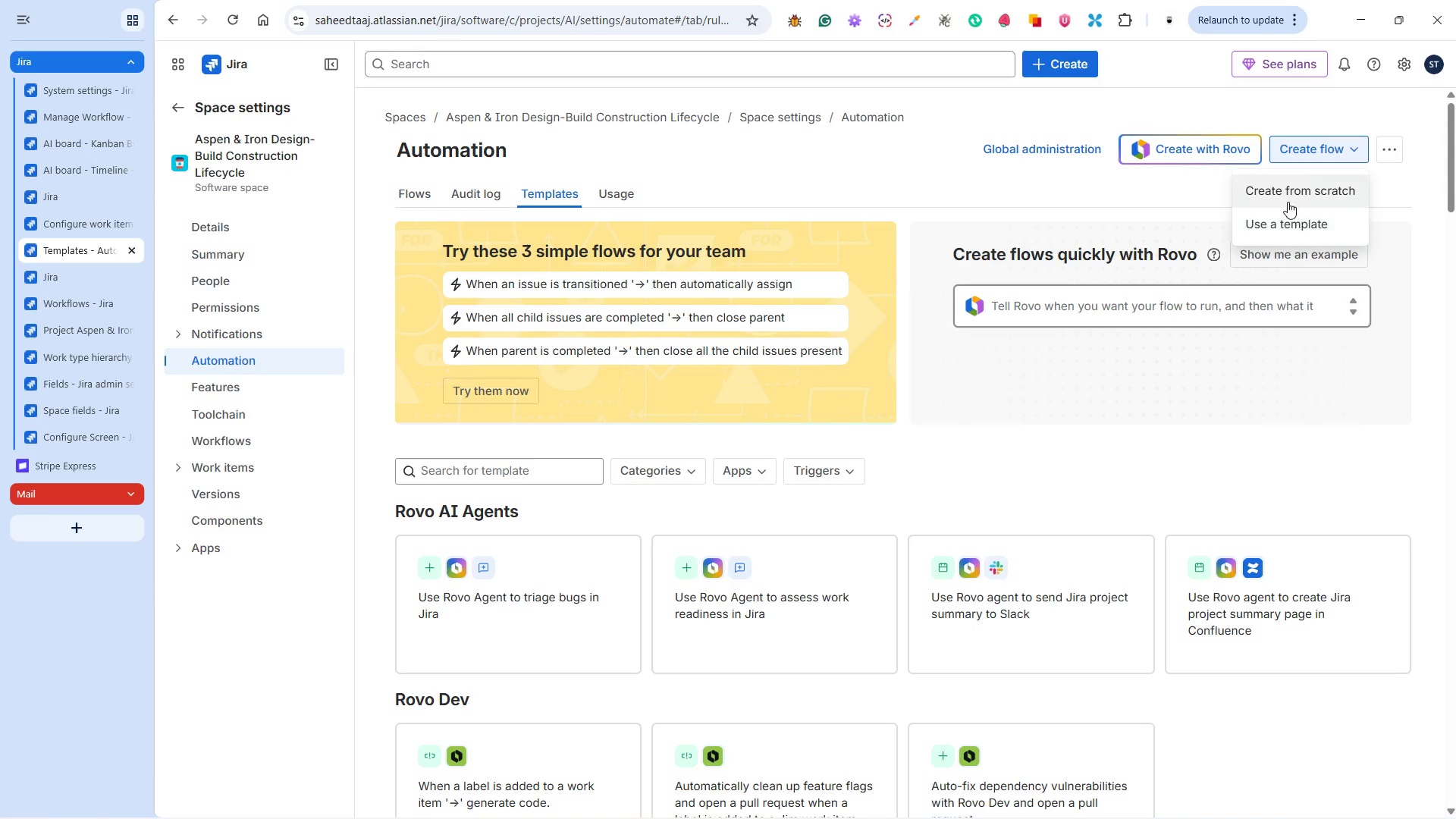 
left_click([1288, 191])
 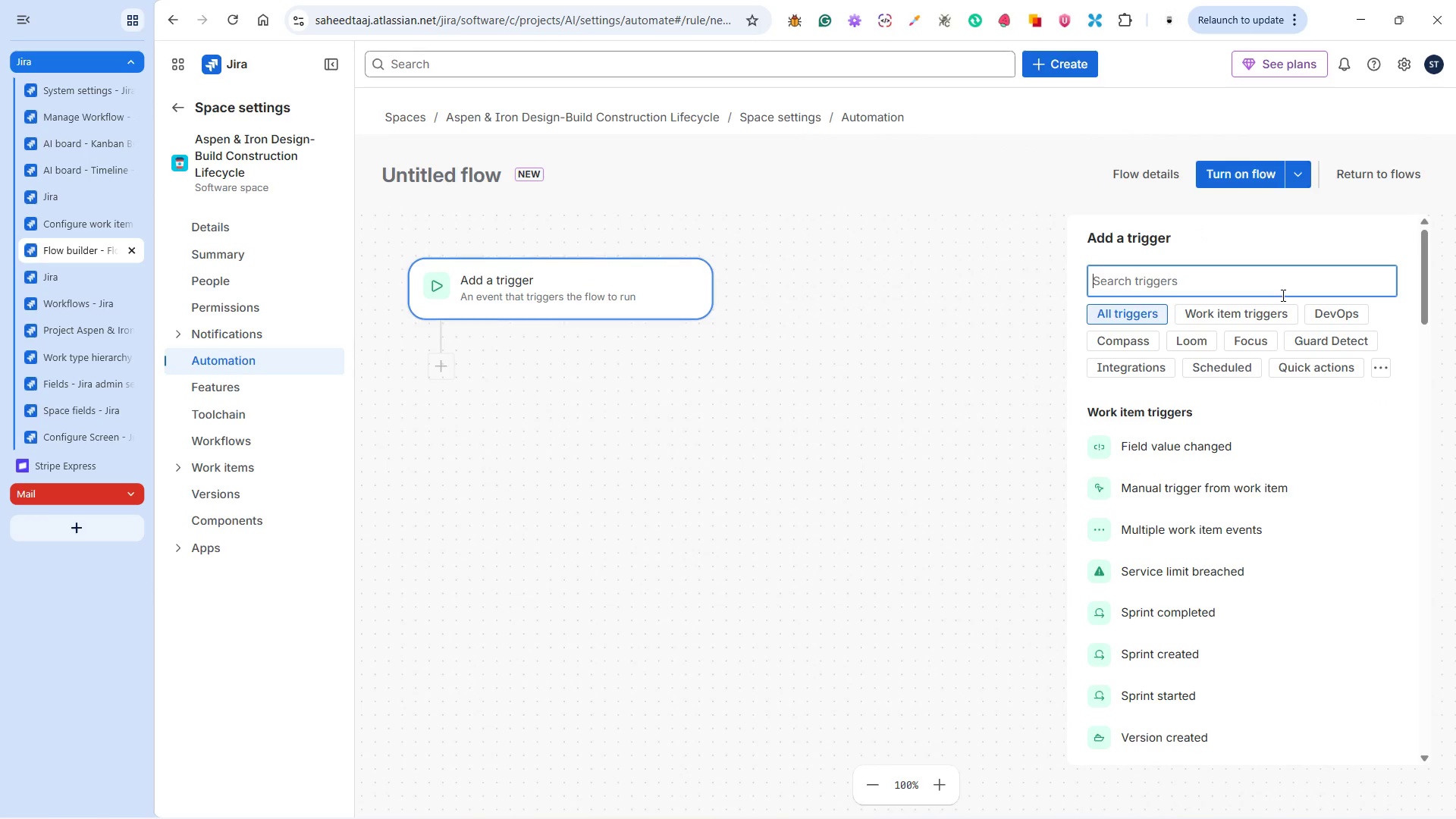 
wait(6.11)
 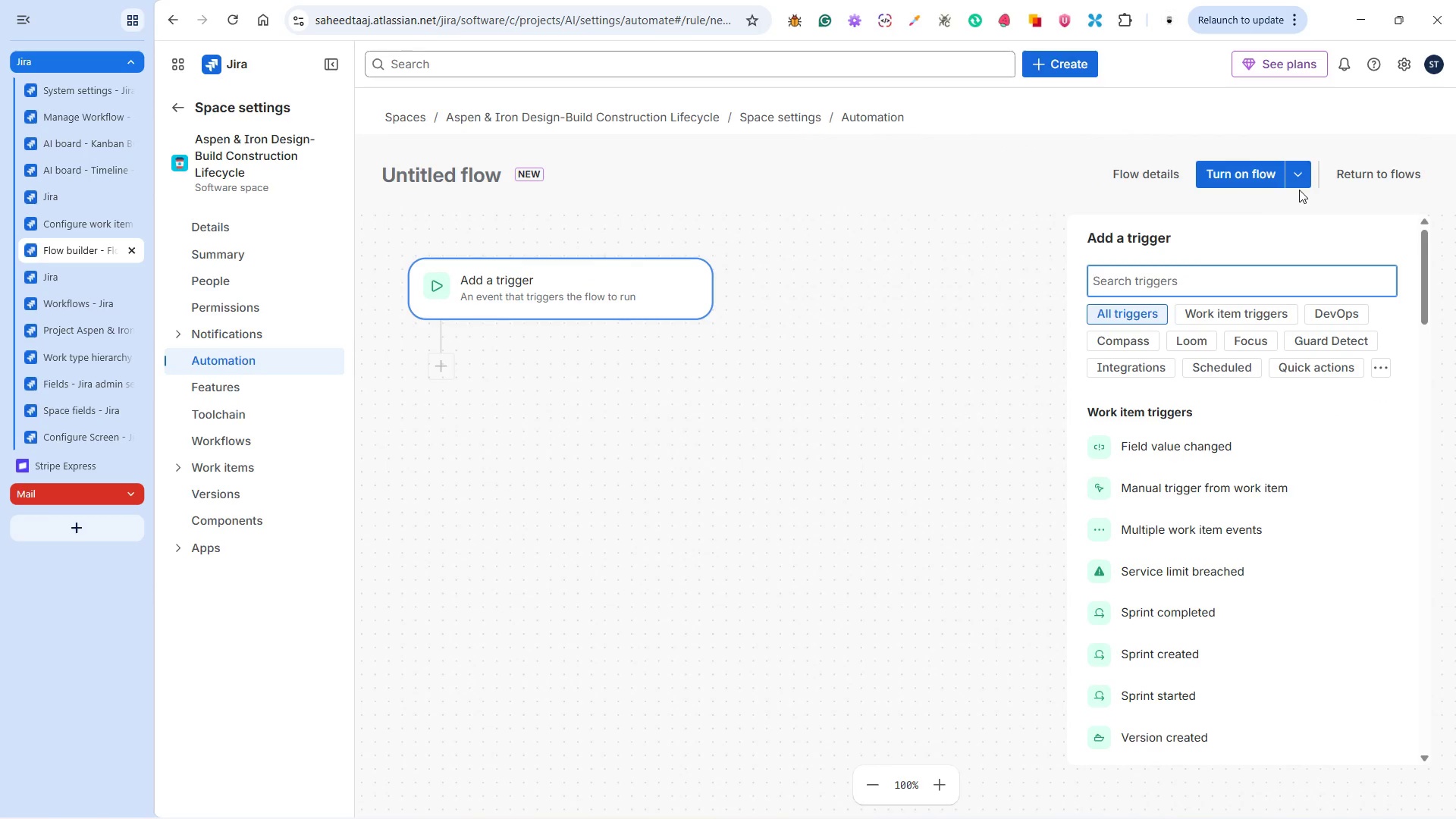 
scroll: coordinate [1228, 458], scroll_direction: down, amount: 23.0
 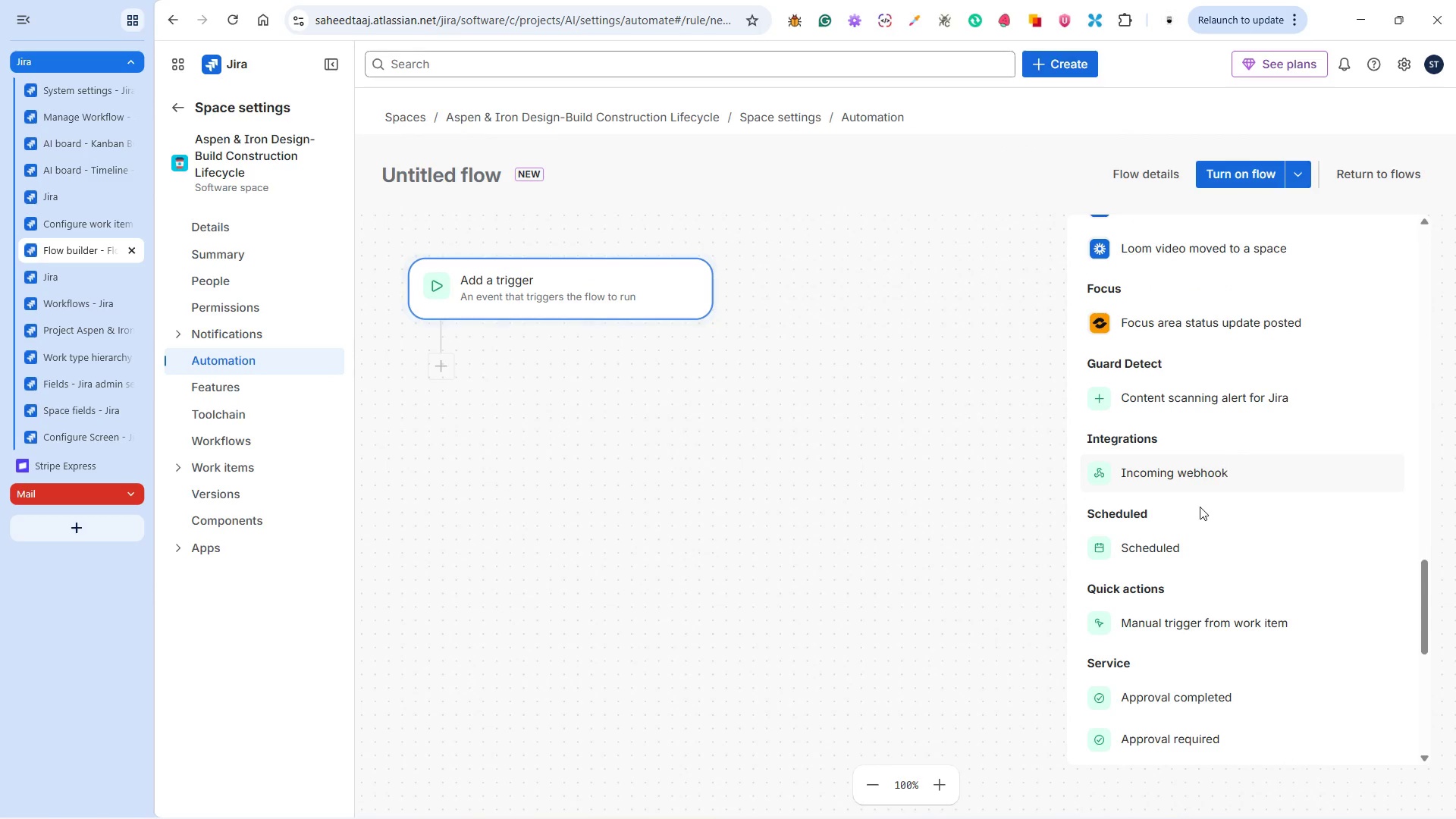 
left_click([1179, 538])
 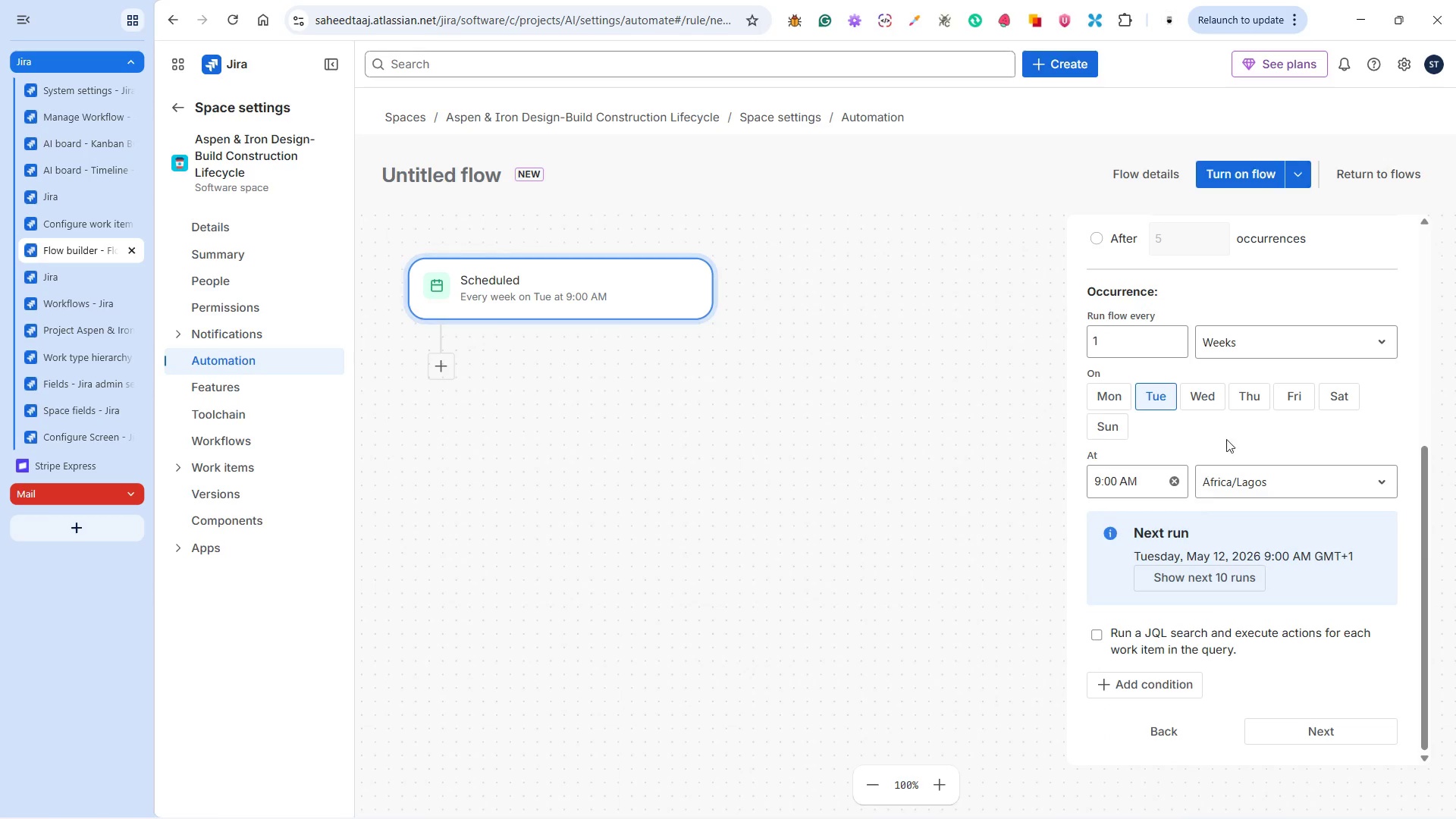 
left_click([1260, 328])
 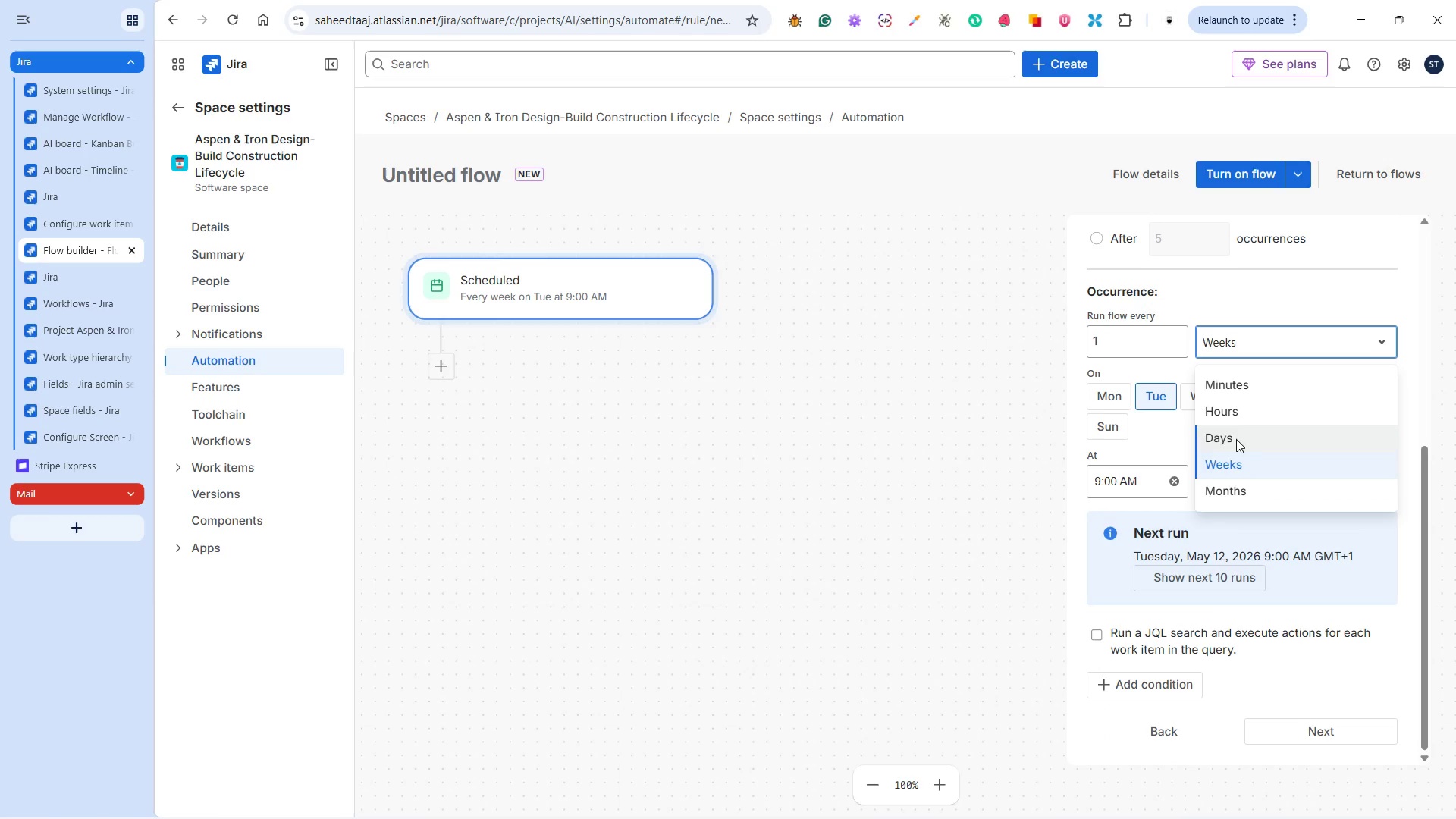 
left_click([1236, 436])
 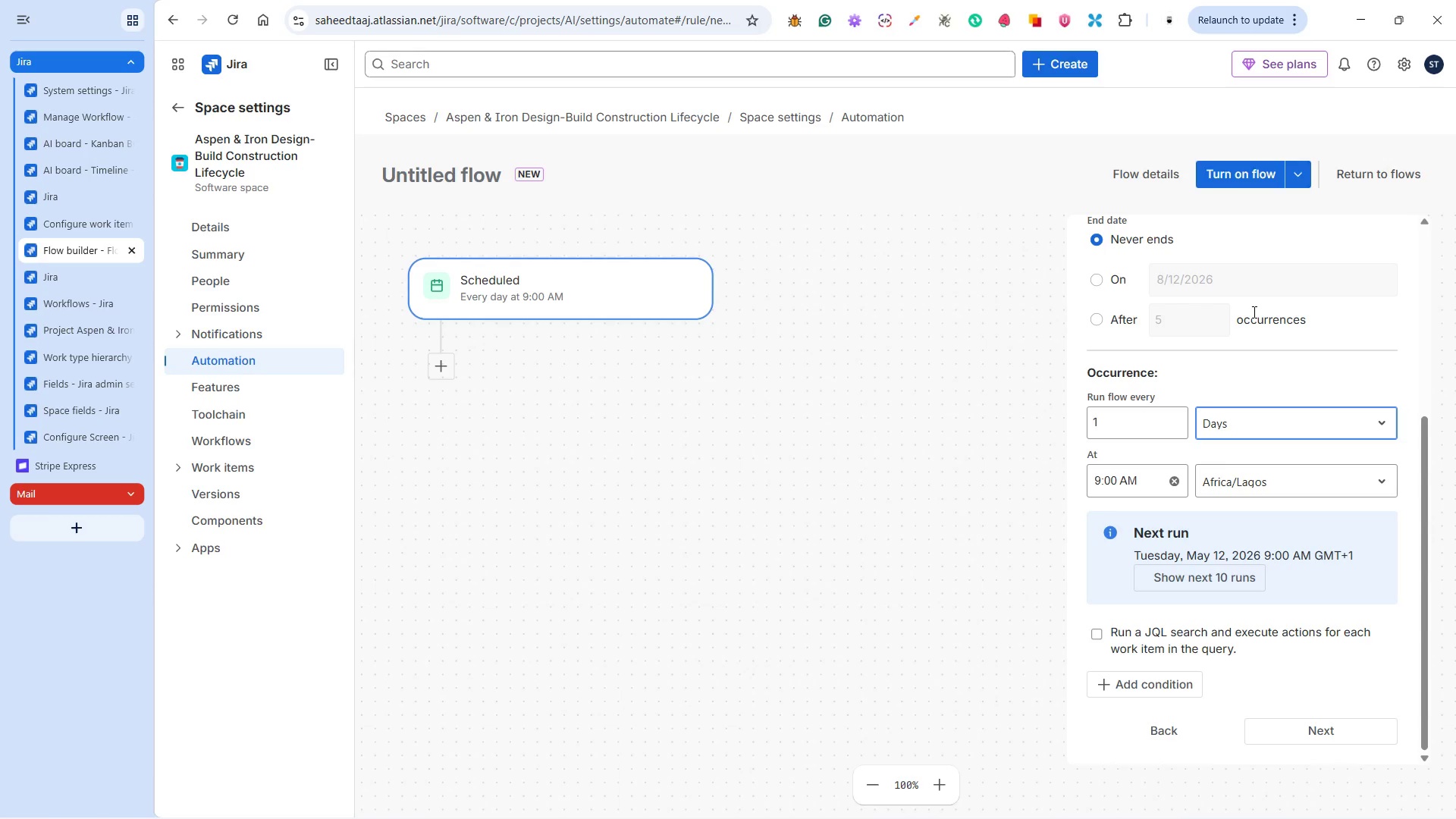 
wait(22.77)
 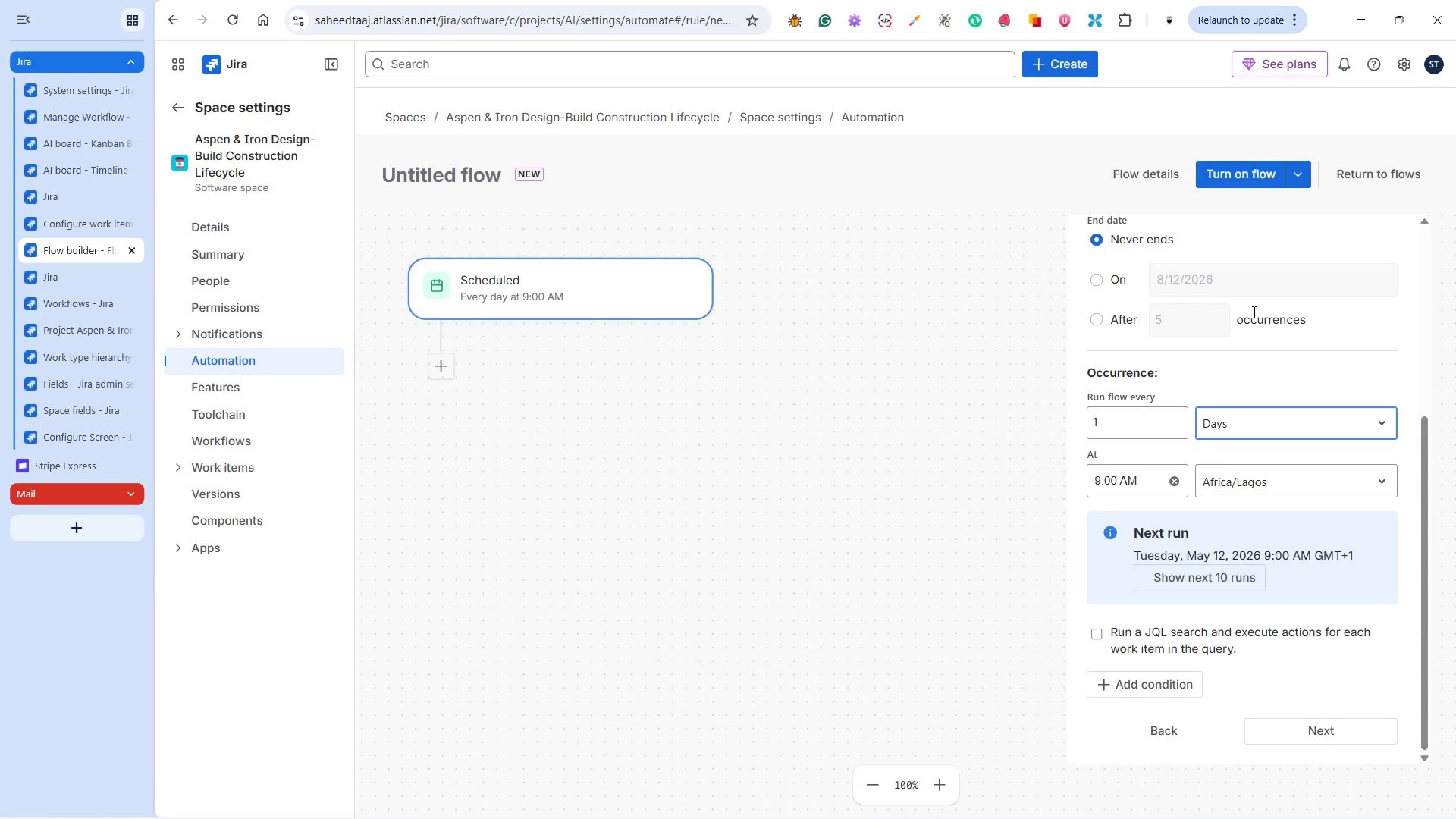 
left_click([1253, 309])
 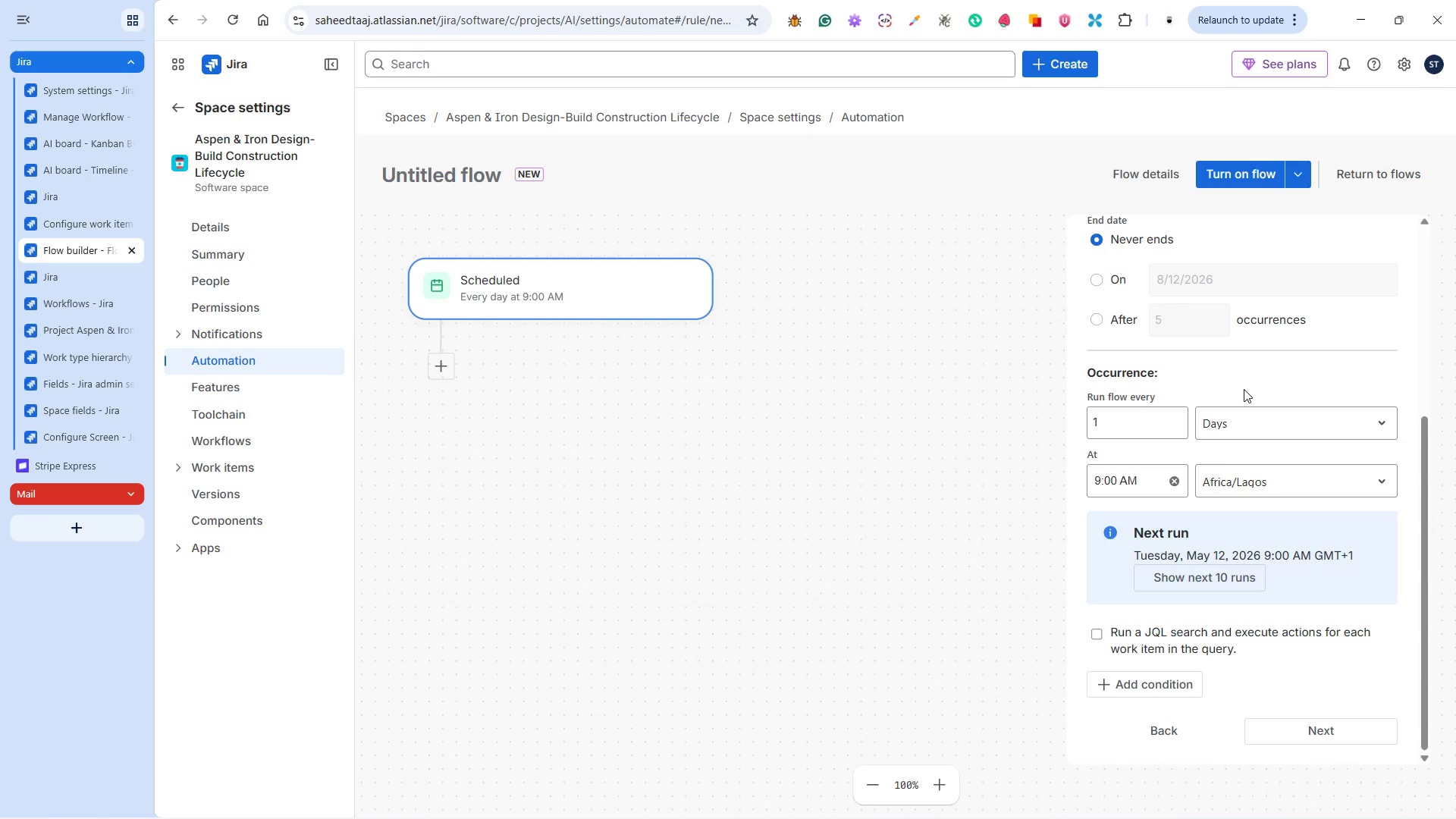 
wait(5.38)
 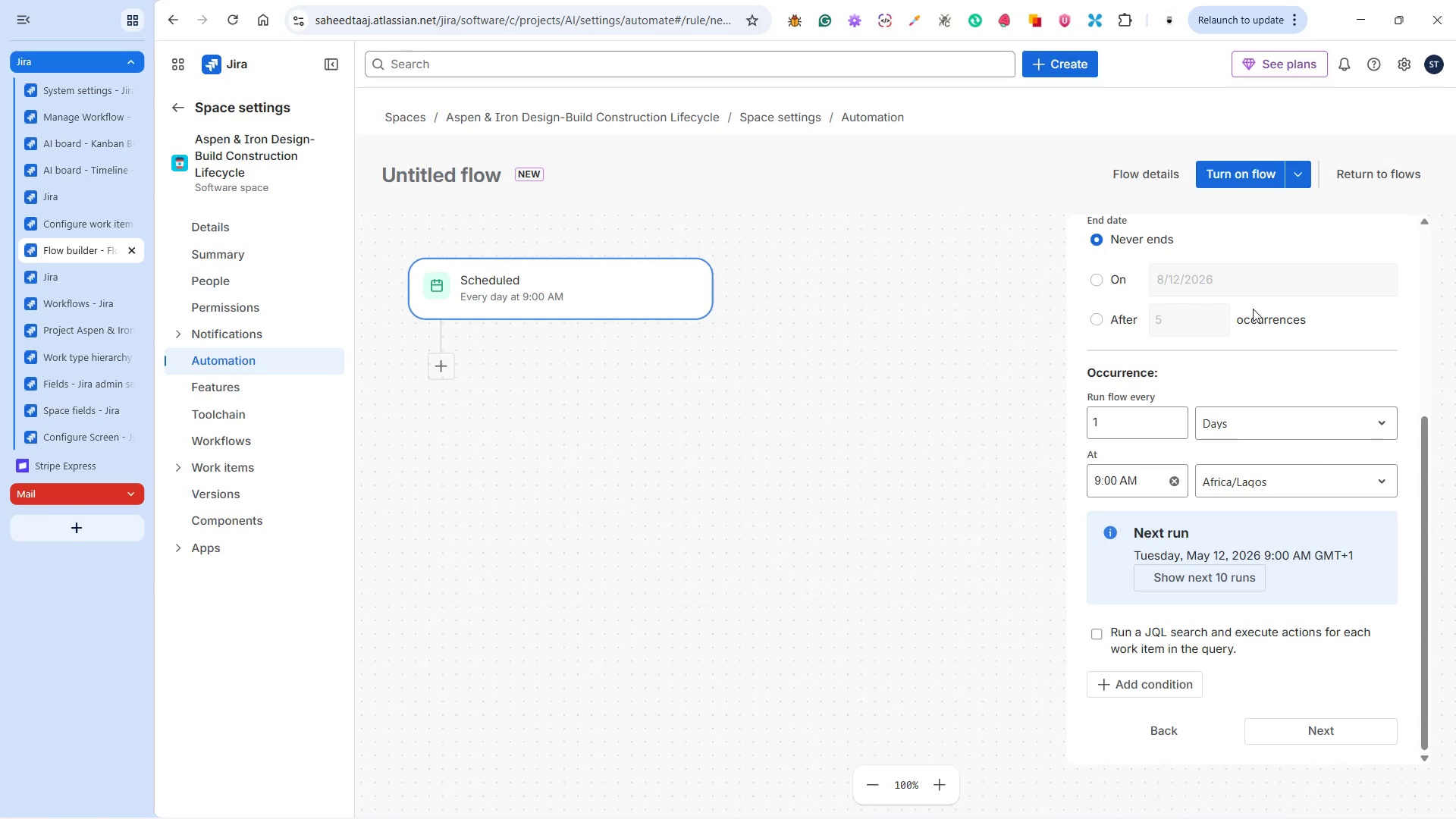 
left_click([1113, 317])
 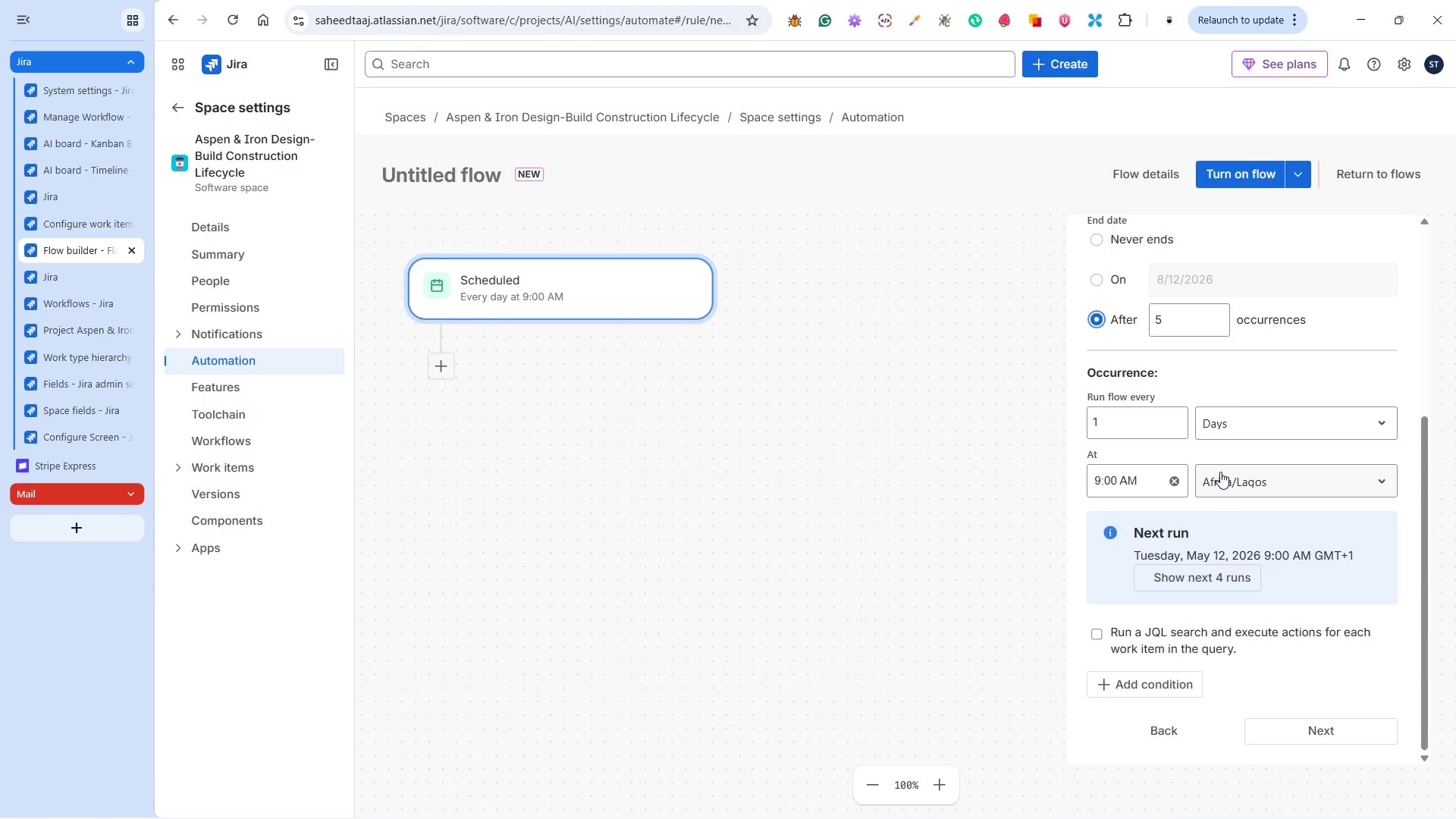 
wait(8.62)
 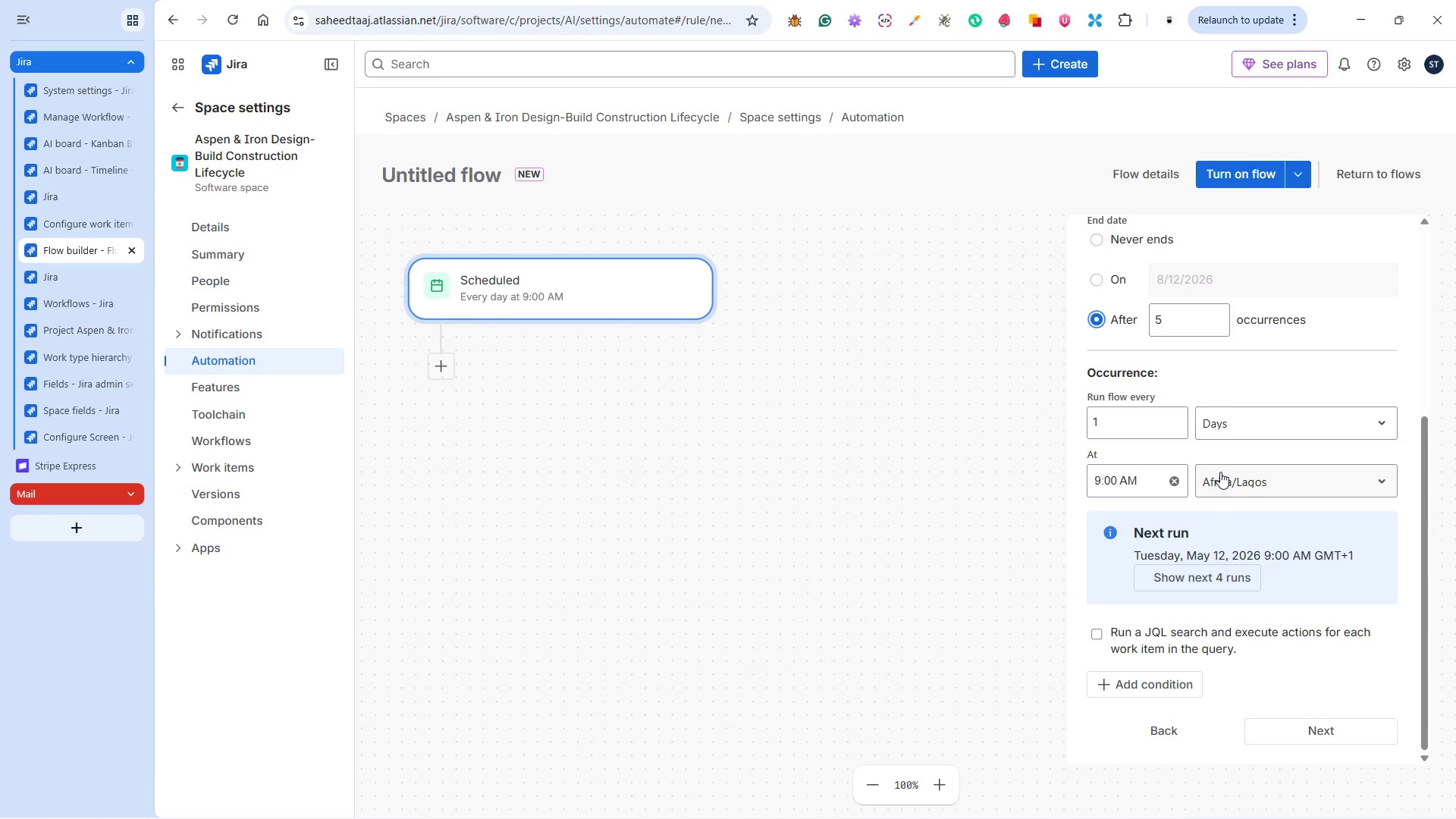 
scroll: coordinate [1214, 577], scroll_direction: down, amount: 11.0
 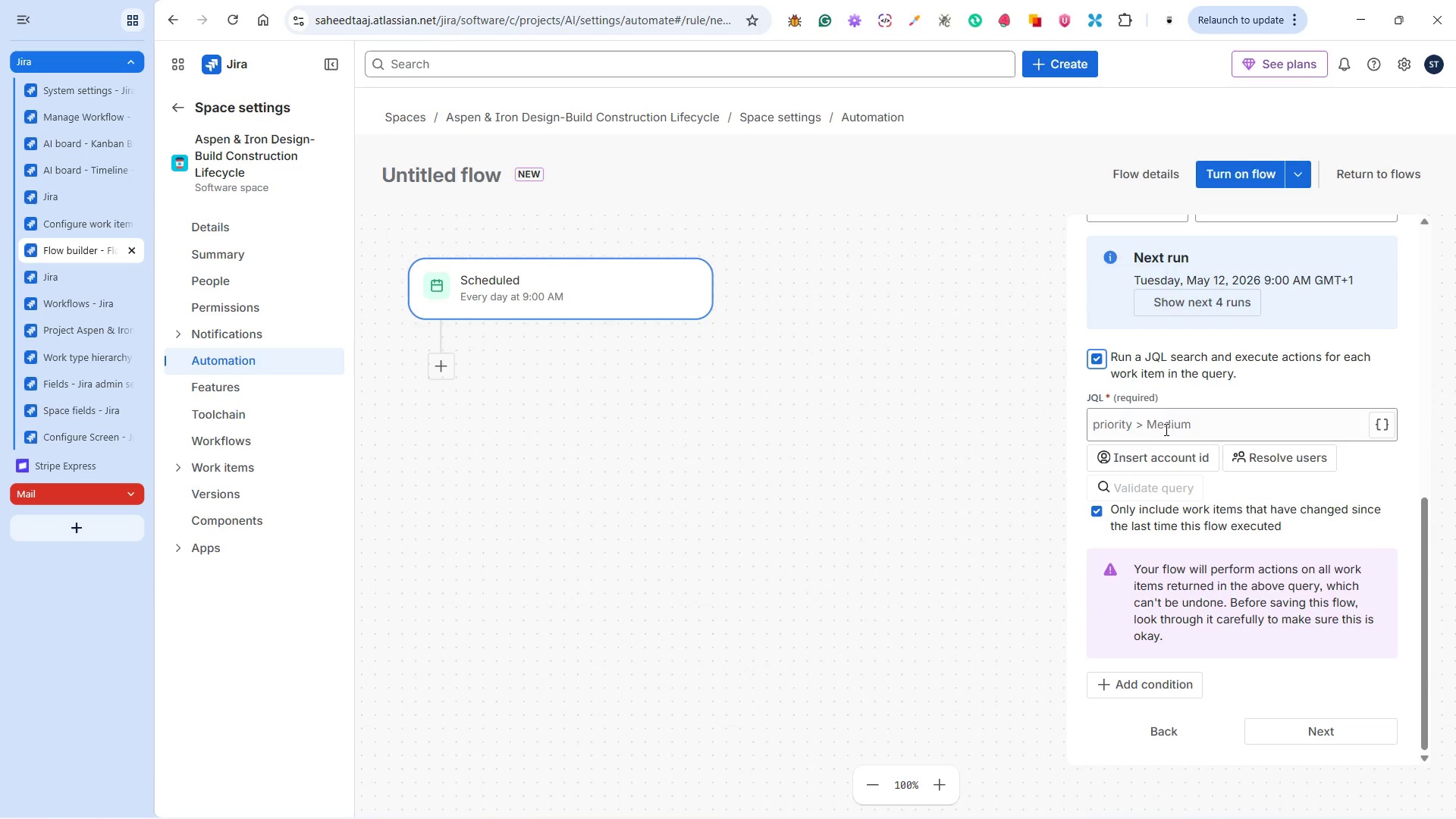 
left_click([1162, 411])
 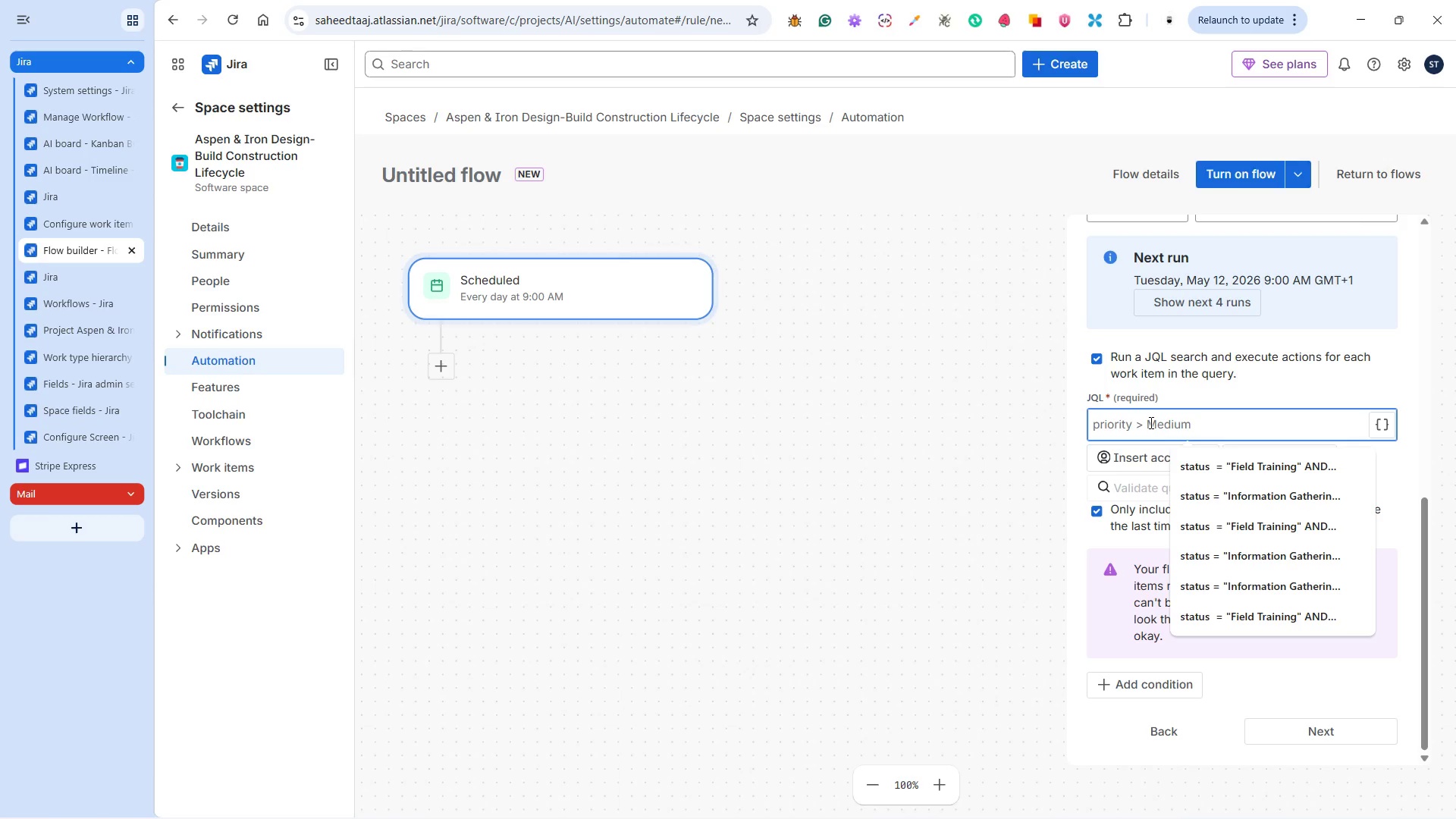 
wait(49.17)
 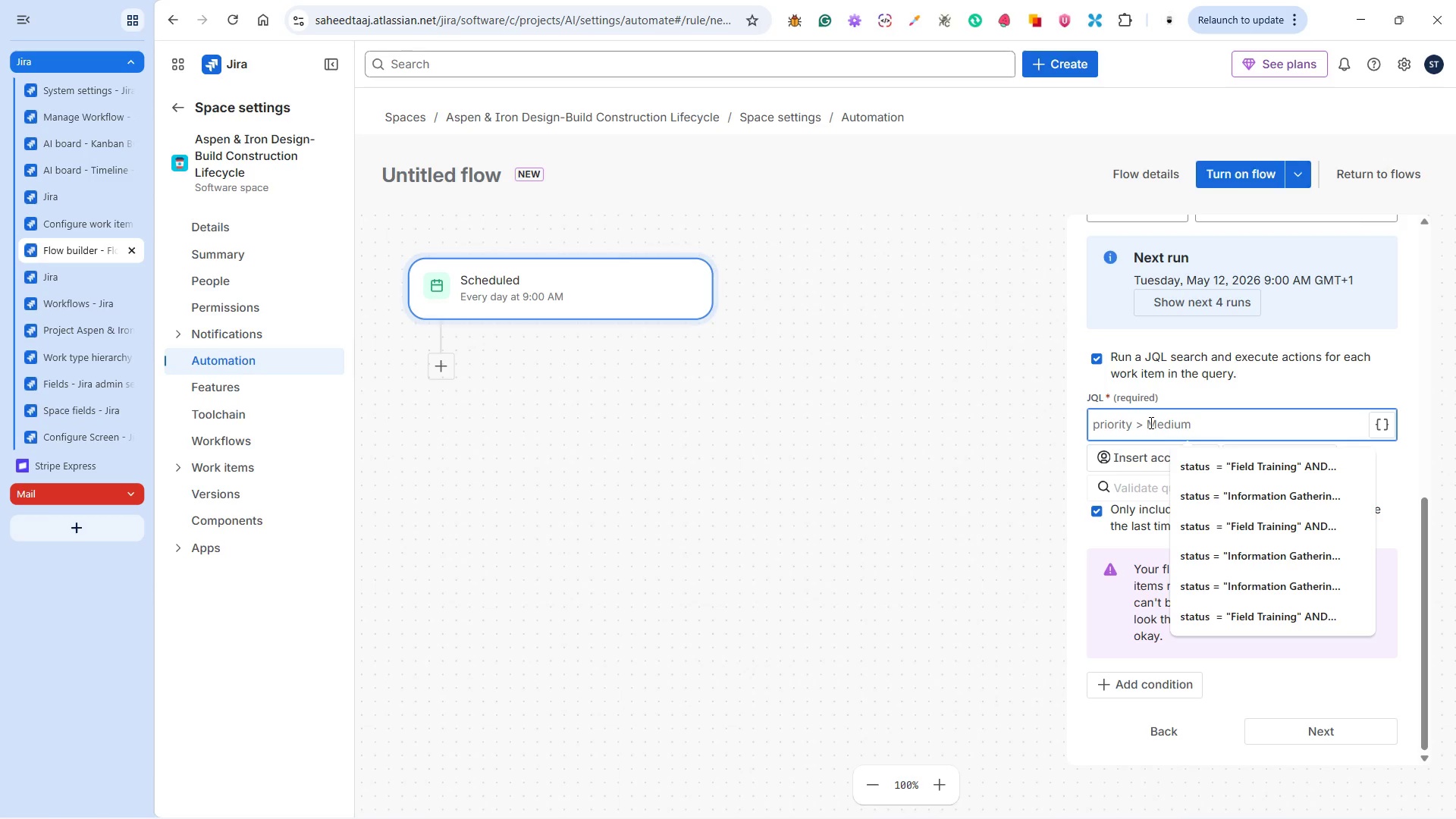 
left_click([80, 224])
 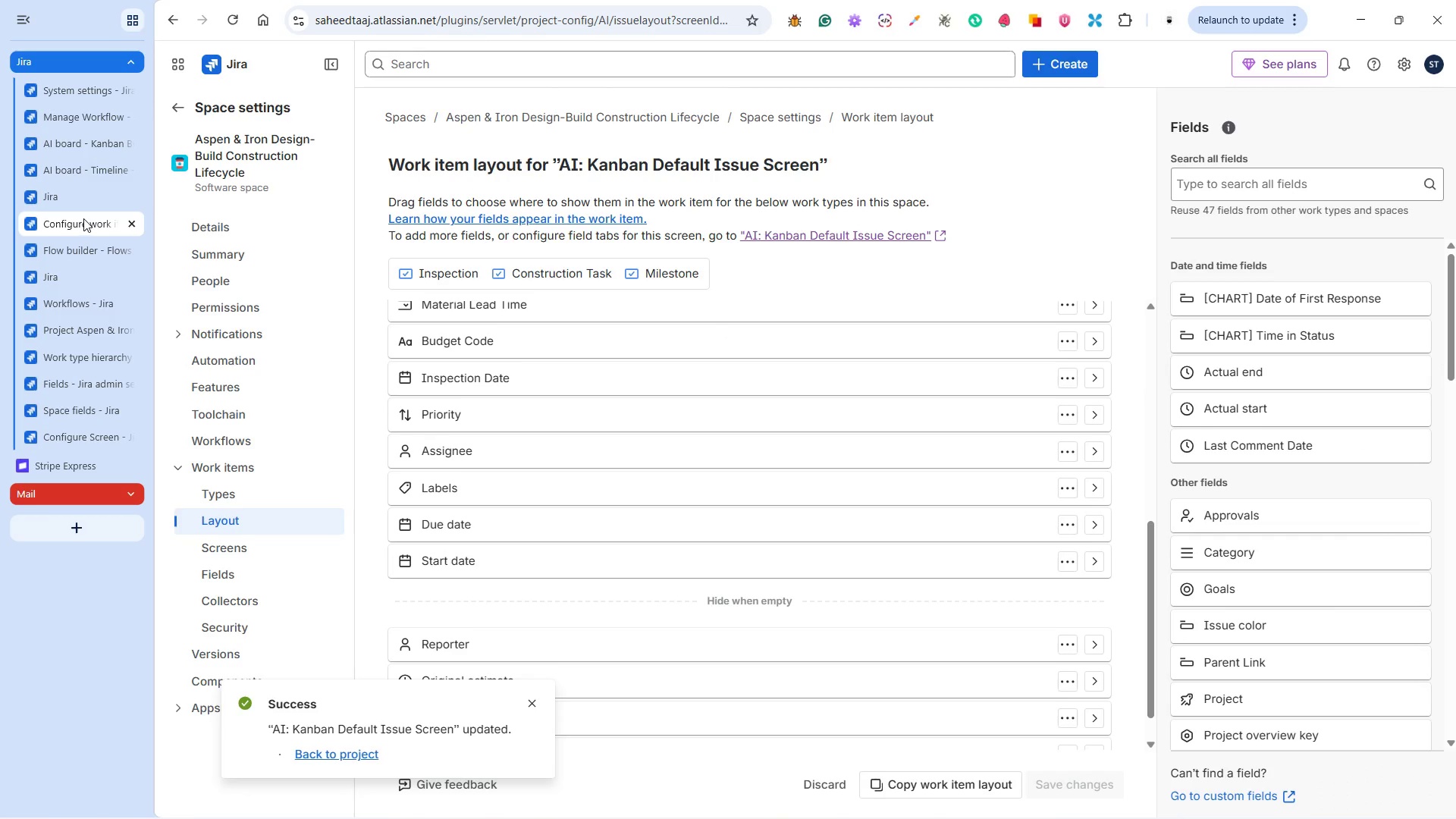 
scroll: coordinate [583, 433], scroll_direction: up, amount: 4.0
 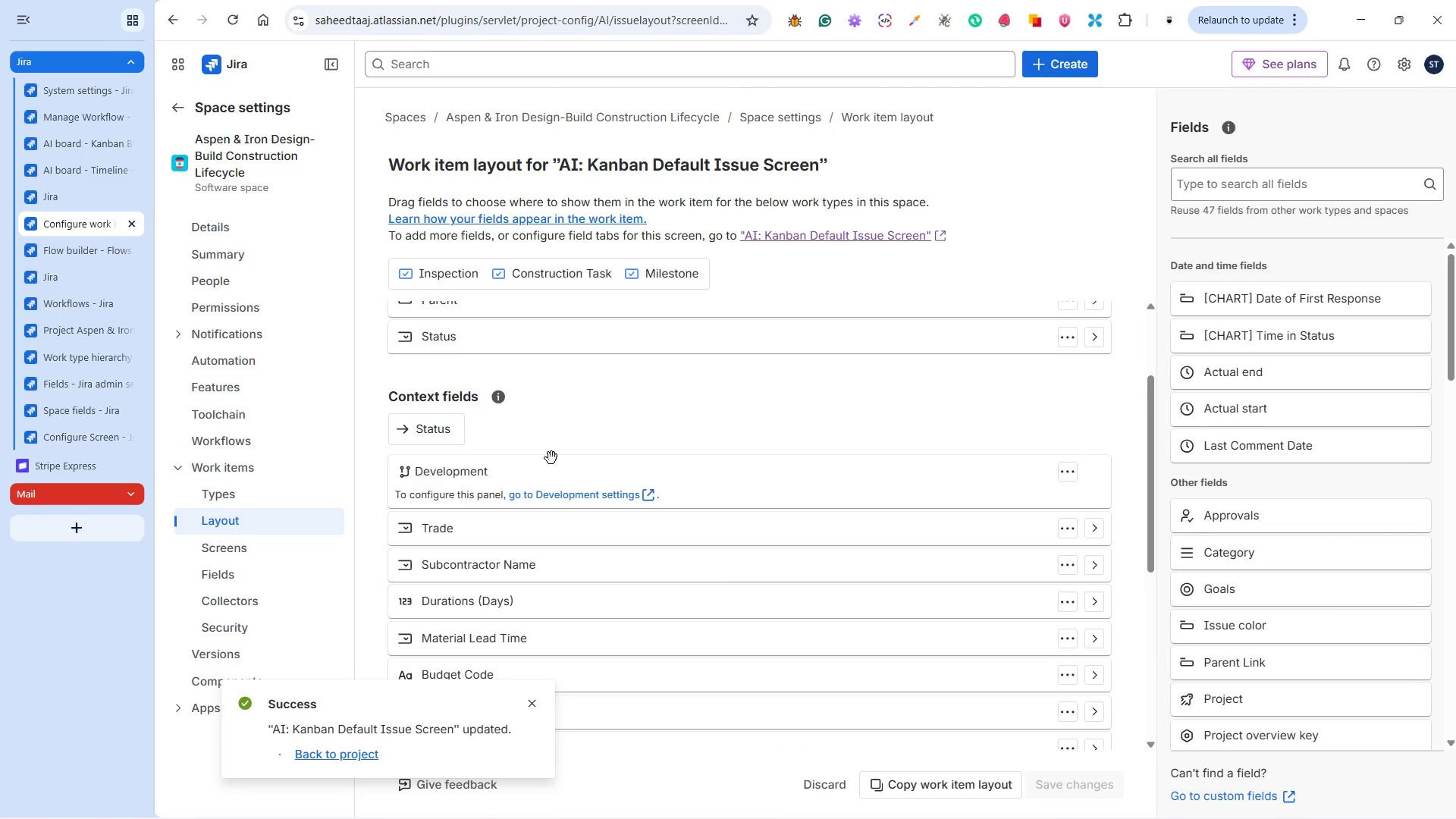 
scroll: coordinate [554, 456], scroll_direction: down, amount: 3.0
 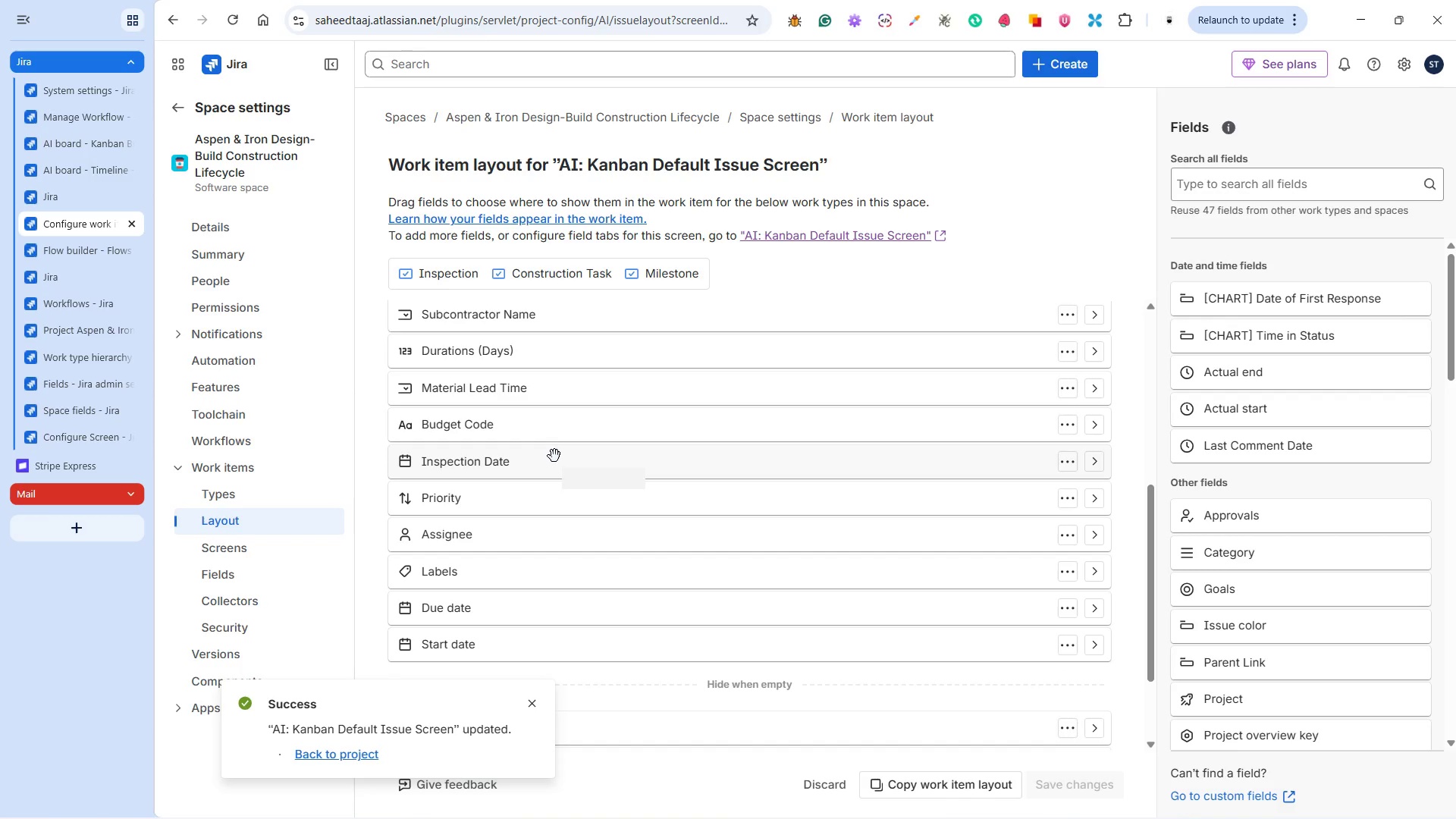 
scroll: coordinate [554, 456], scroll_direction: up, amount: 4.0
 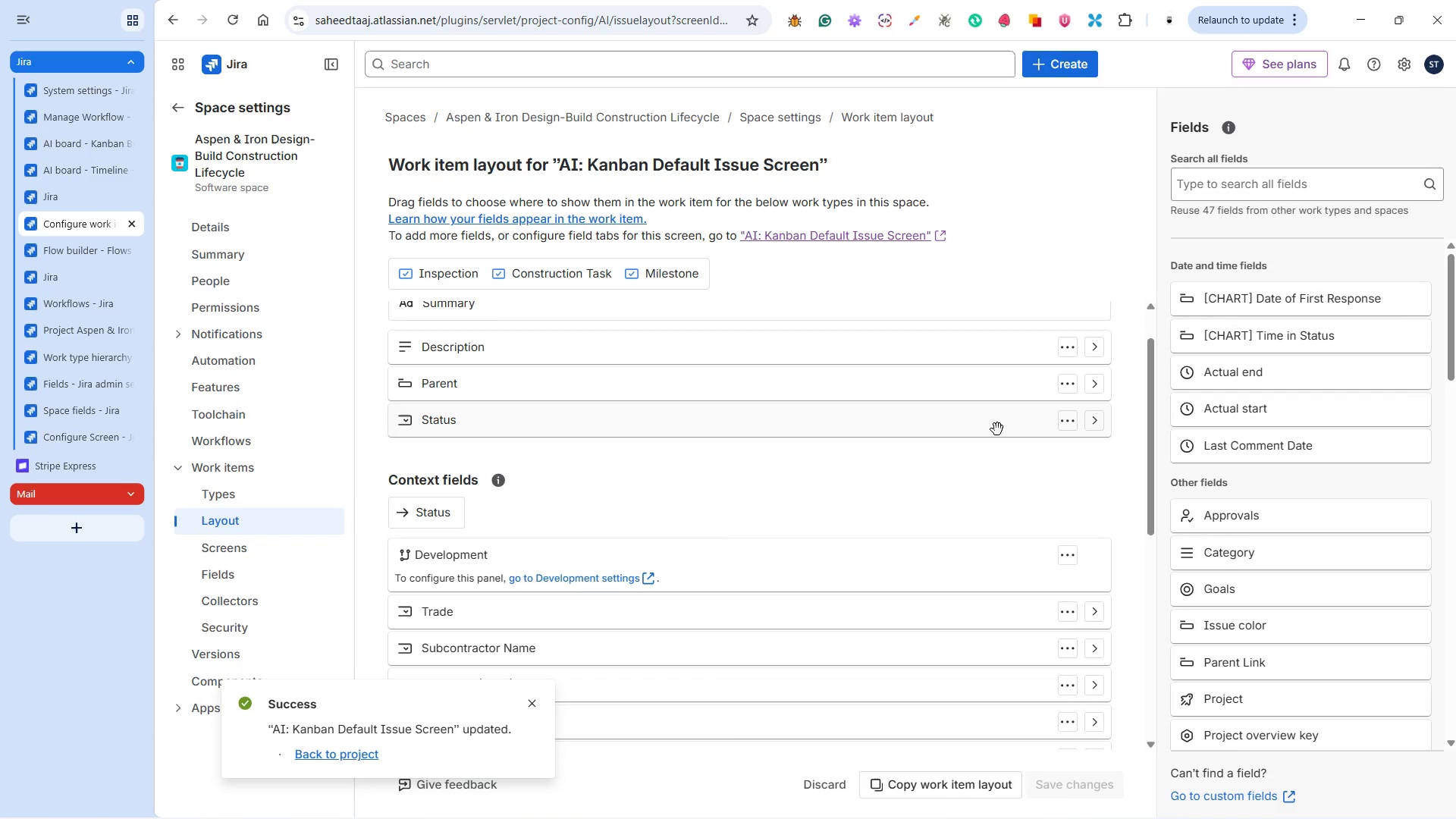 
left_click([1070, 428])
 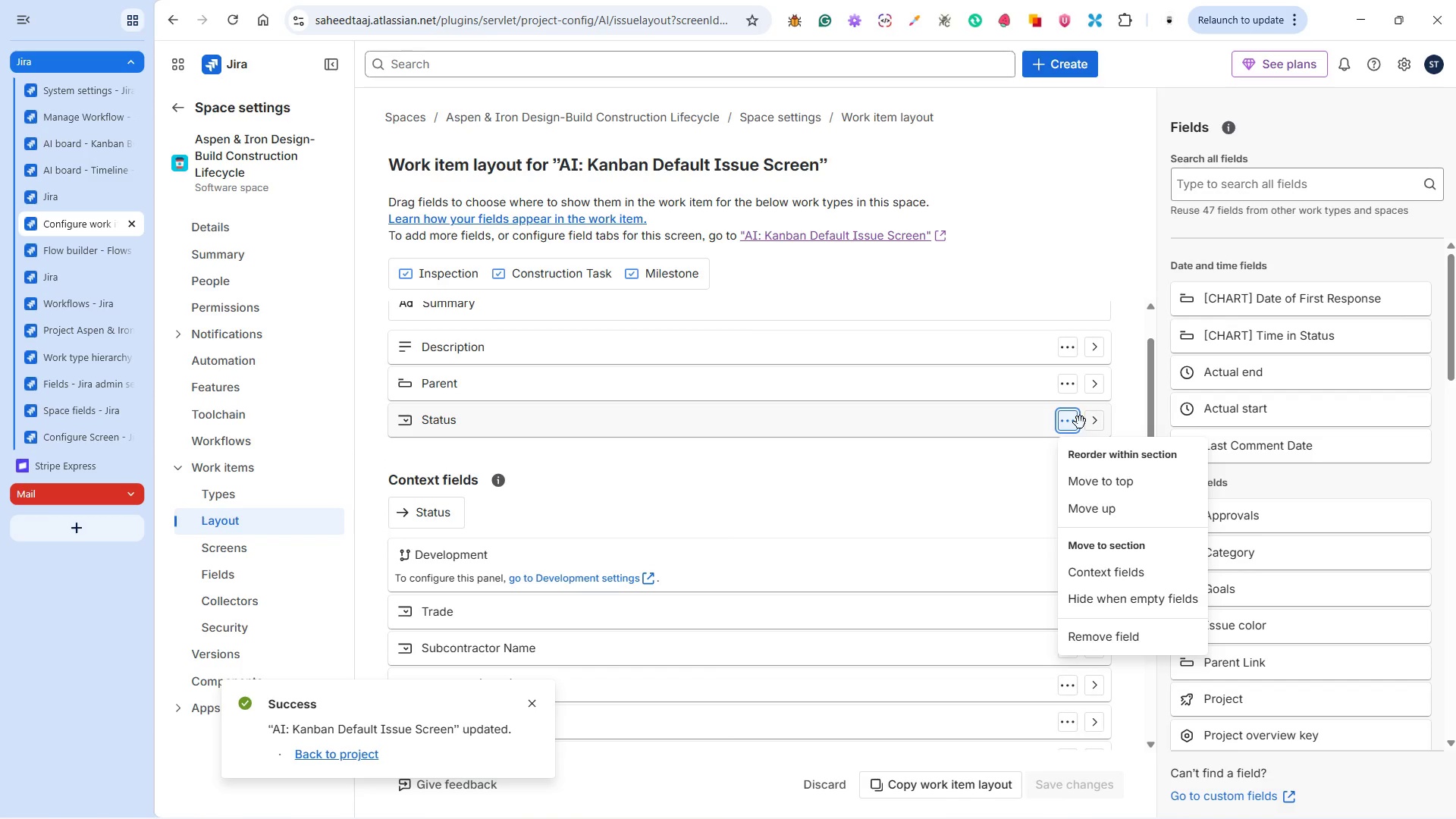 
left_click([1097, 419])
 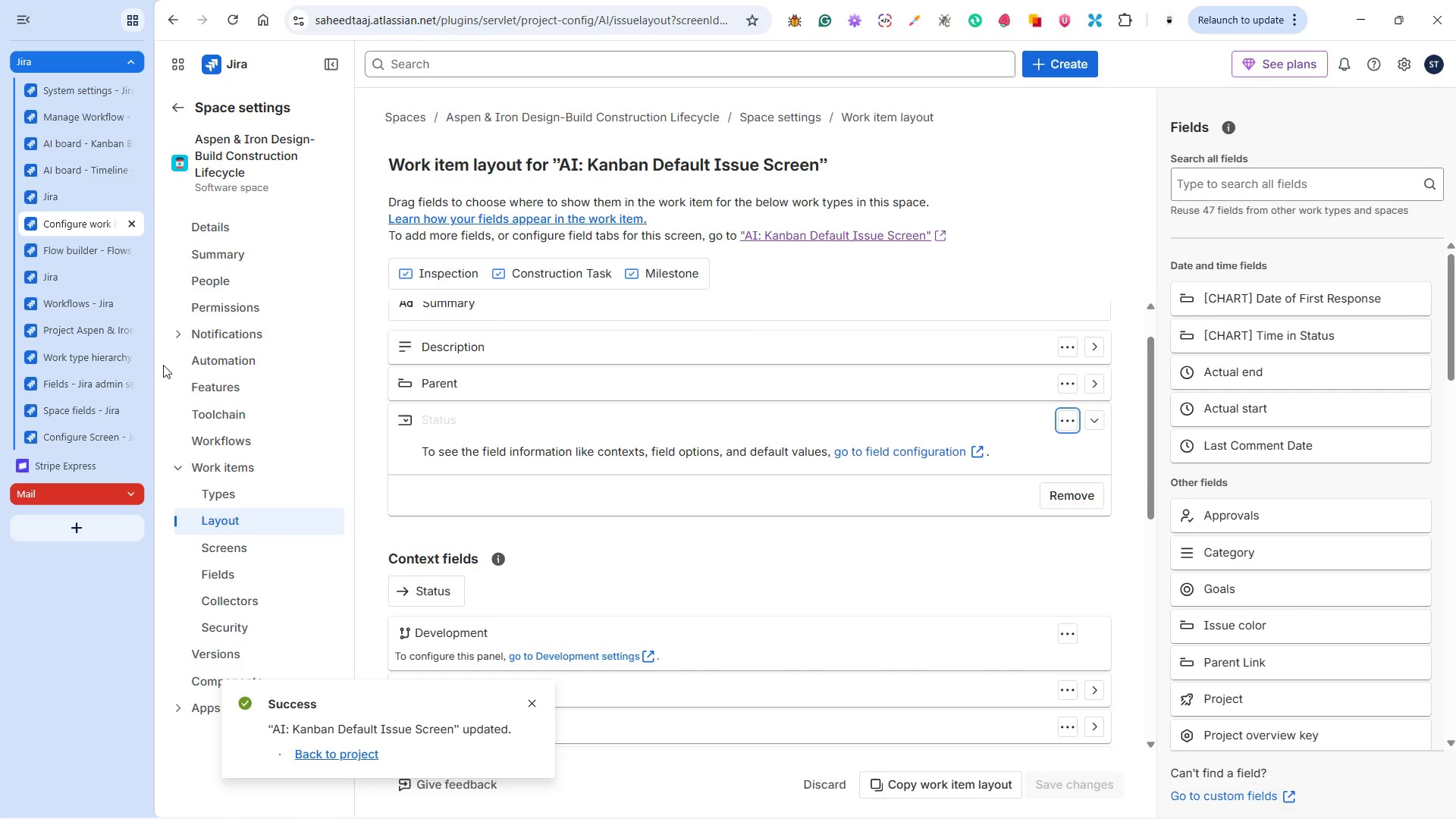 
wait(5.28)
 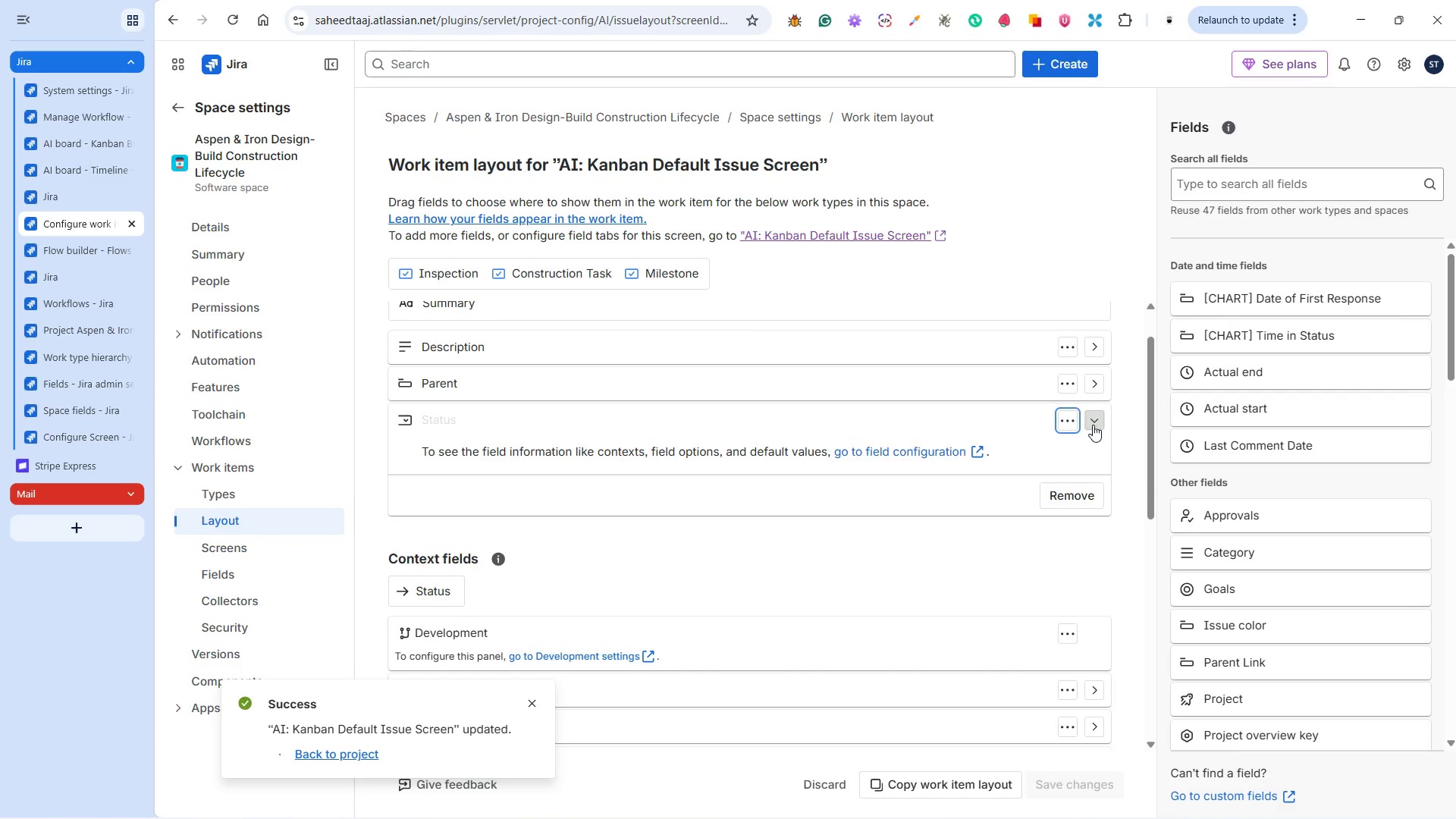 
left_click([73, 362])
 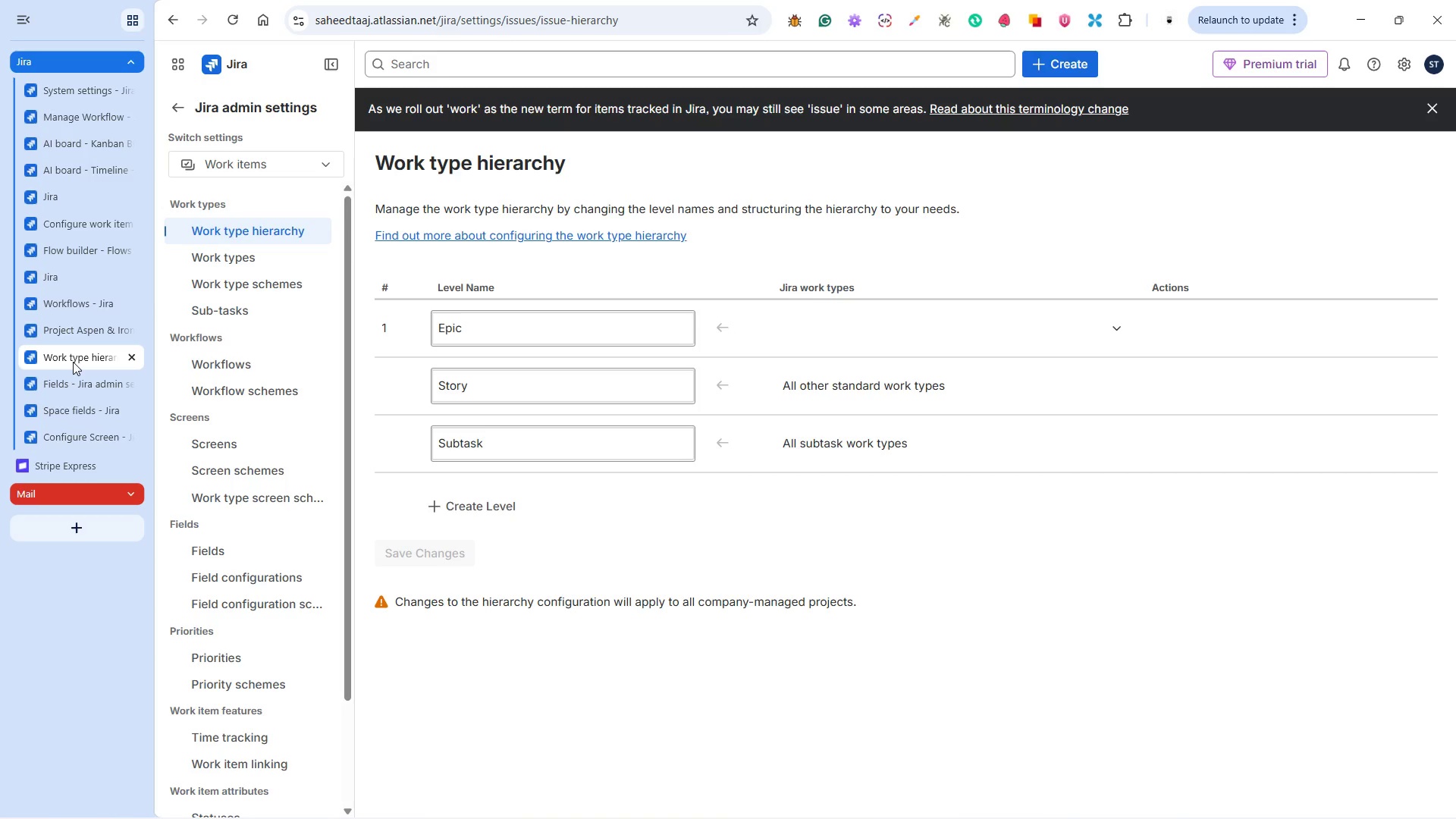 
left_click([75, 380])
 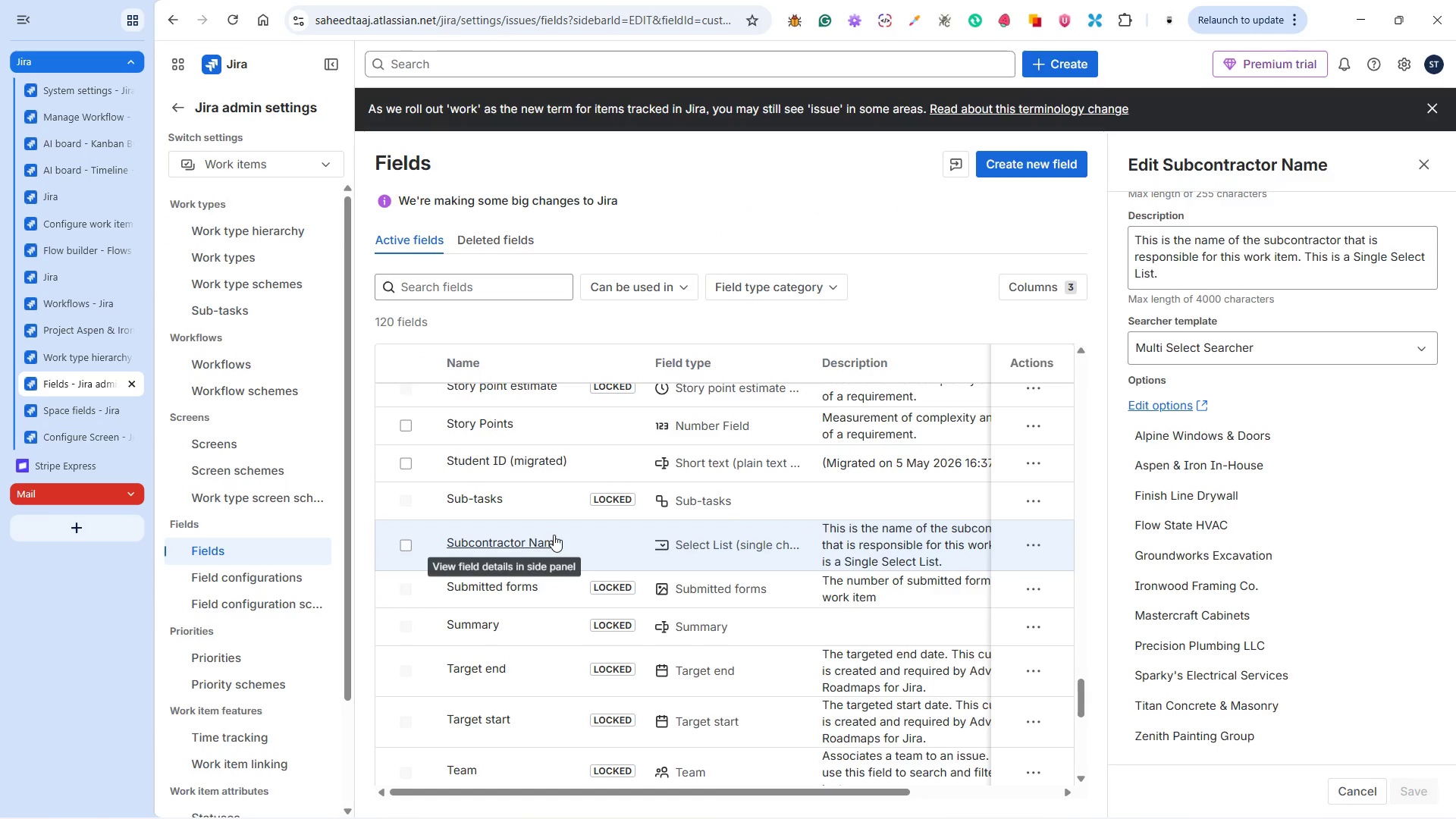 
scroll: coordinate [543, 535], scroll_direction: down, amount: 1.0
 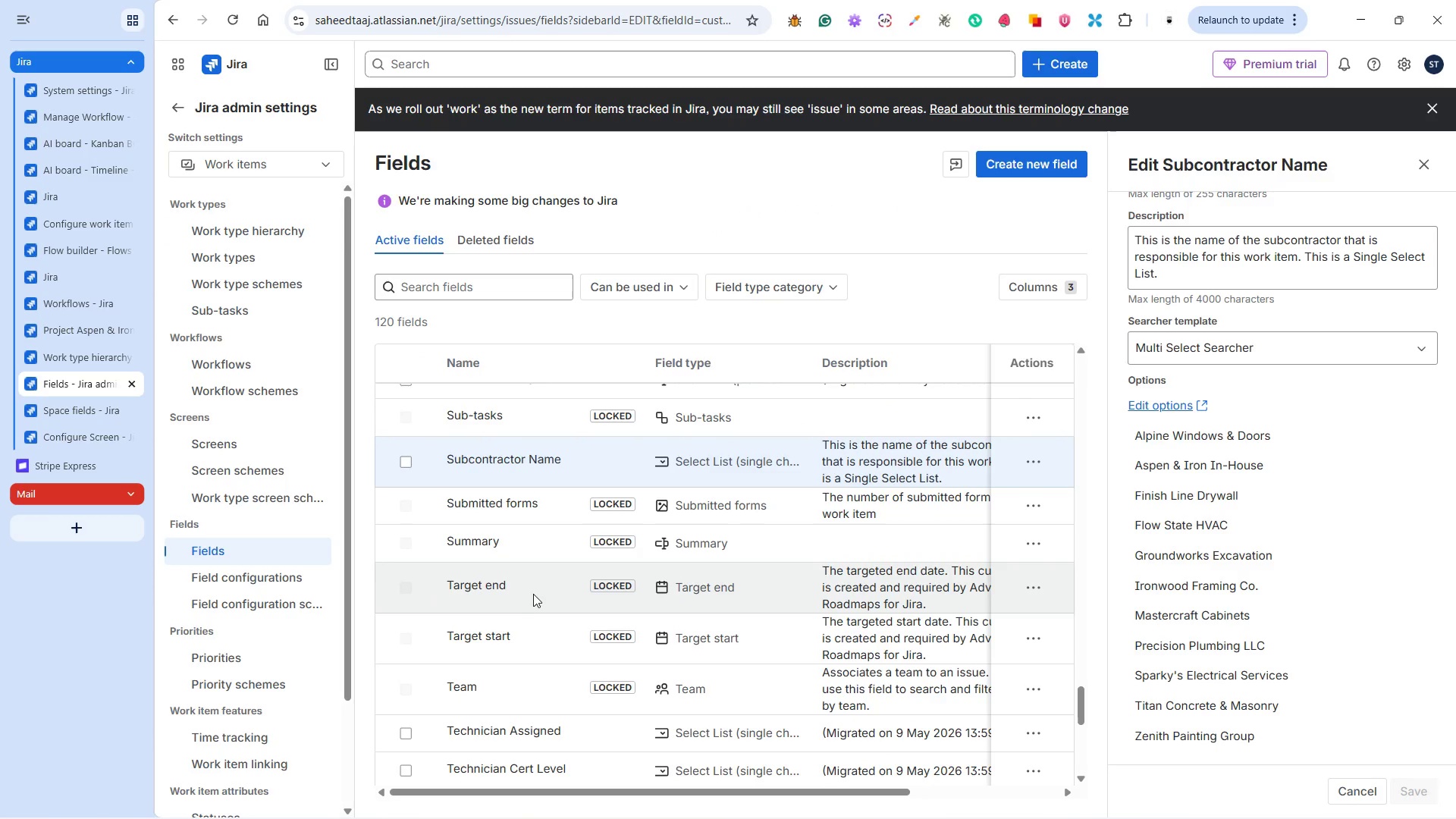 
scroll: coordinate [529, 587], scroll_direction: up, amount: 3.0
 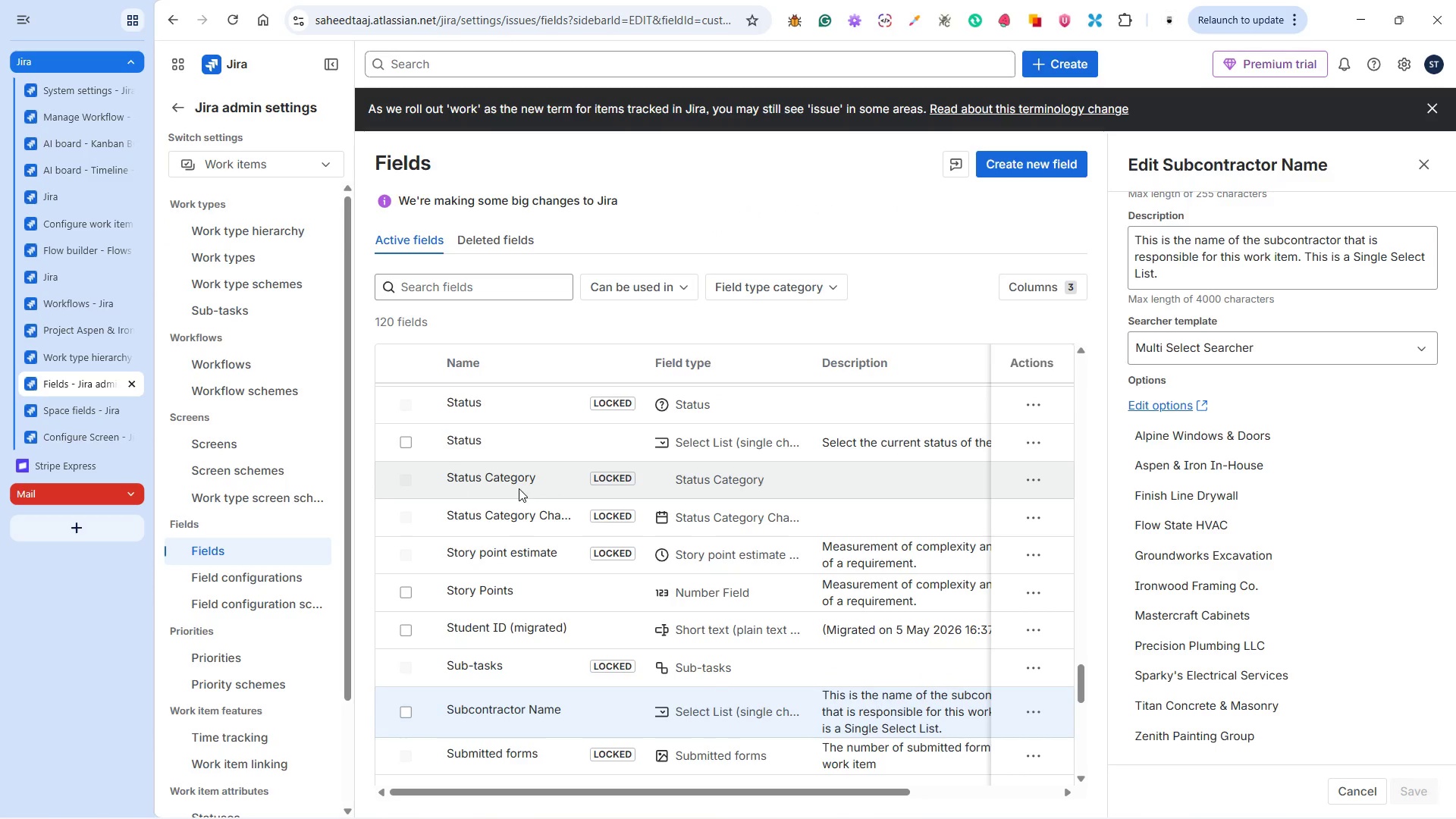 
wait(9.16)
 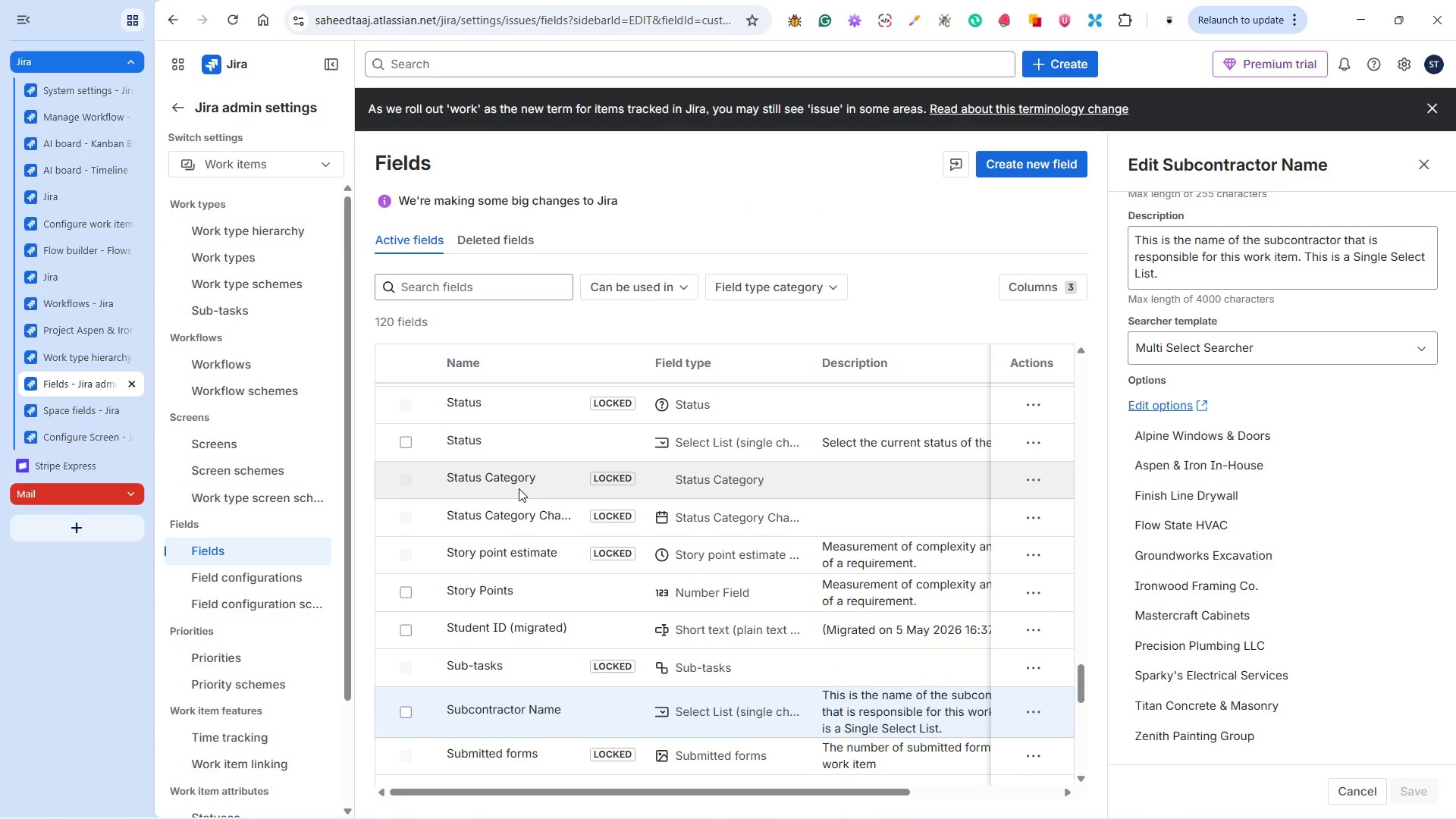 
left_click([1031, 439])
 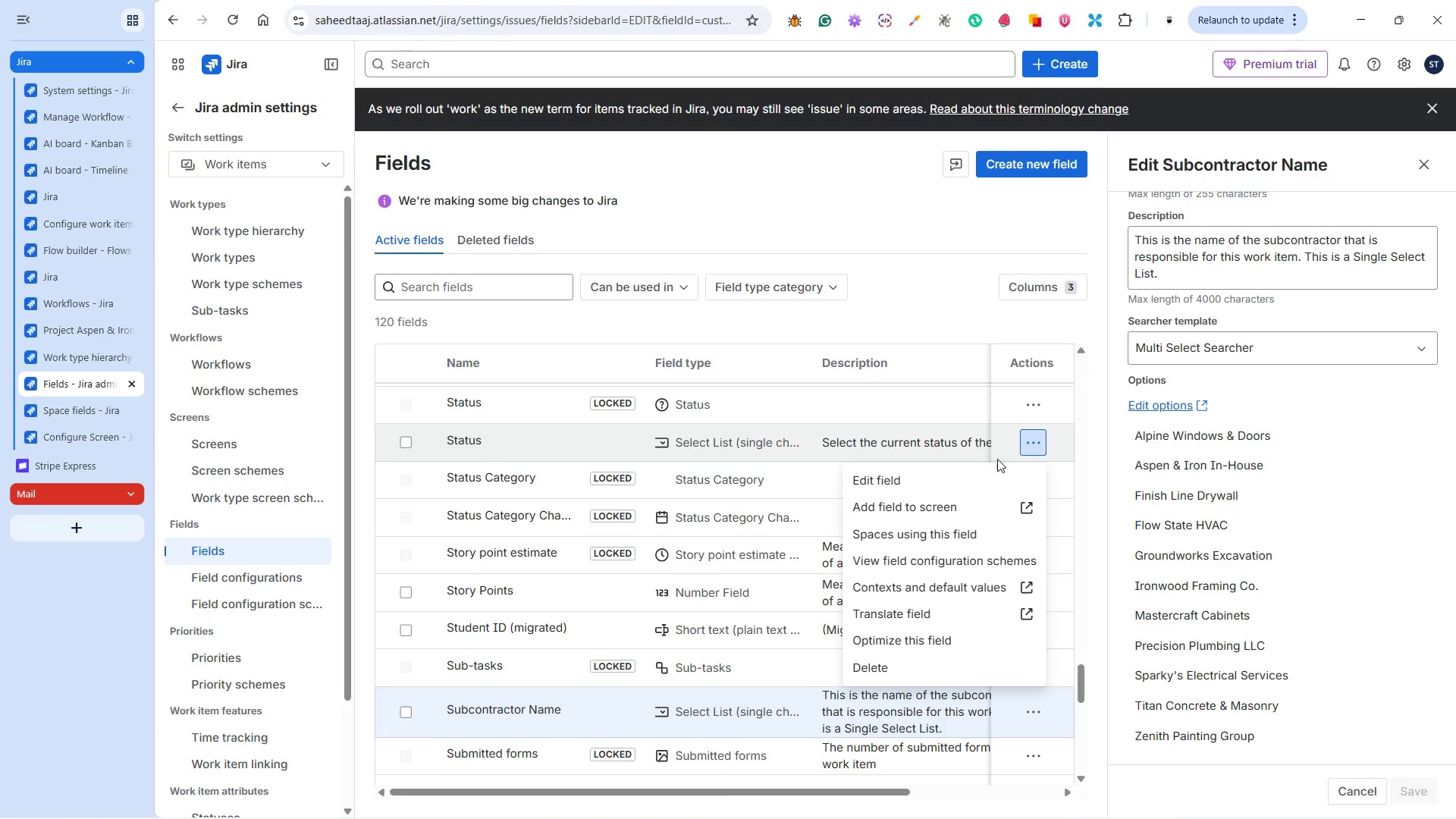 
left_click([950, 476])
 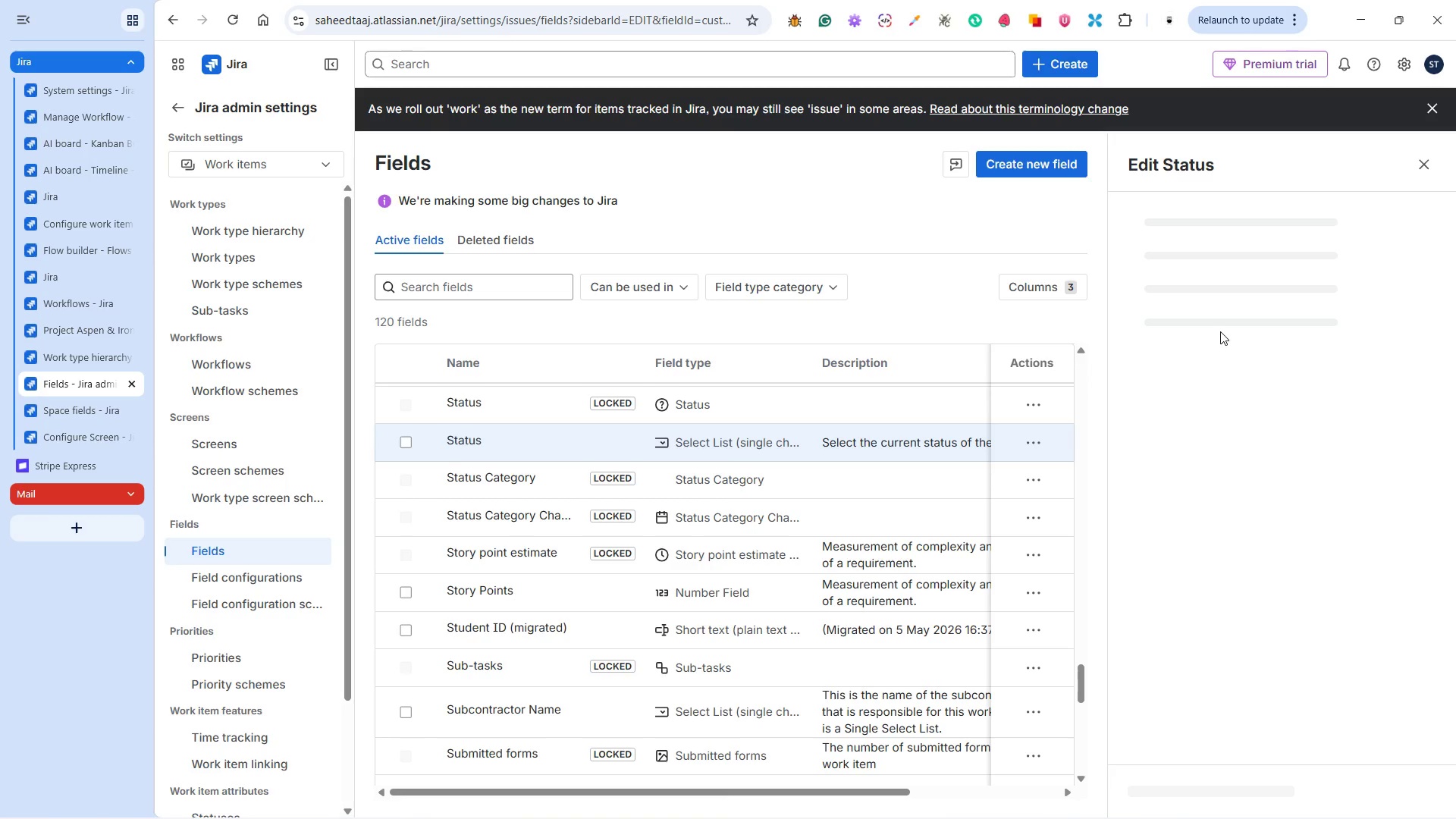 
wait(7.28)
 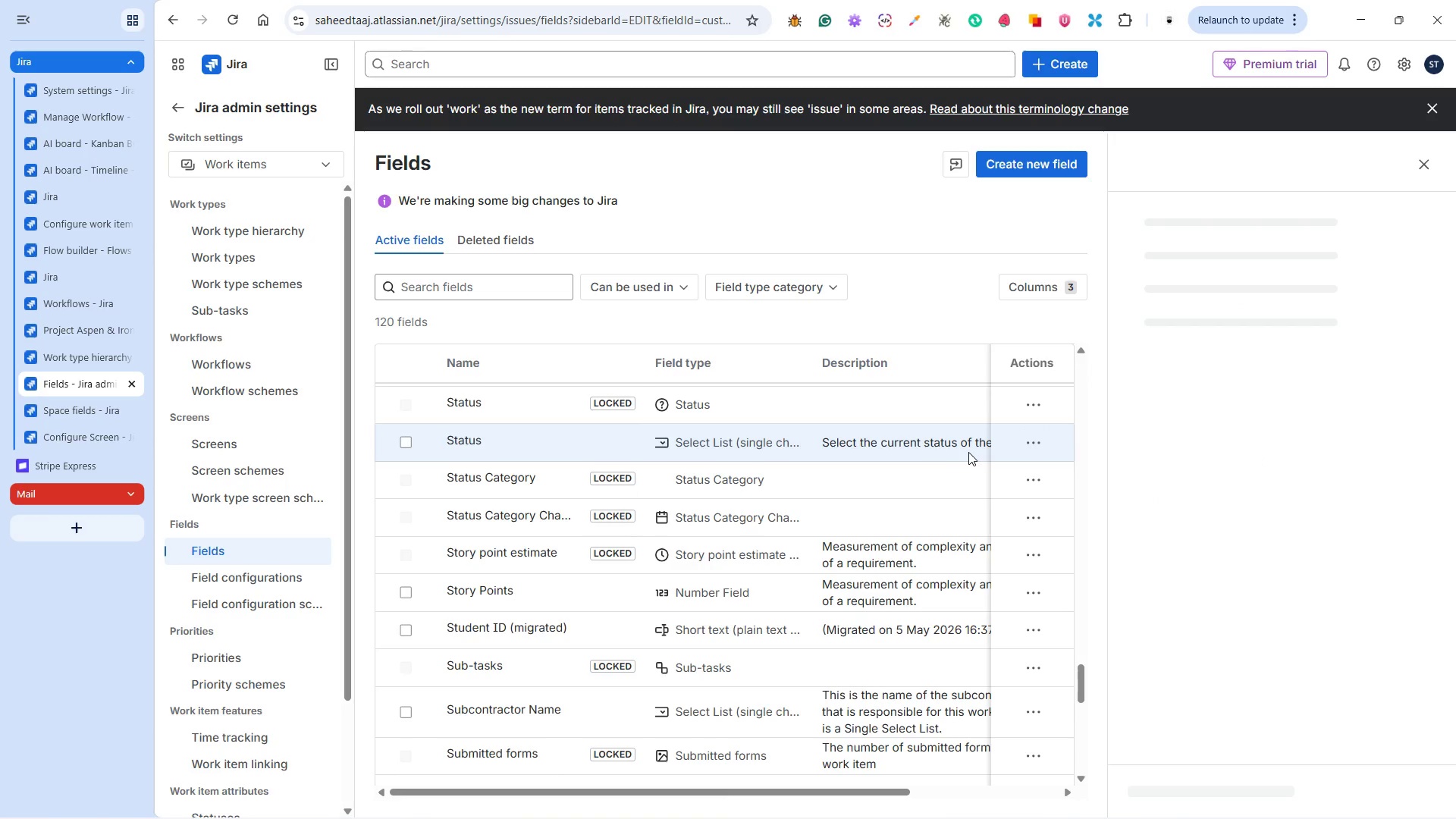 
left_click([1230, 327])
 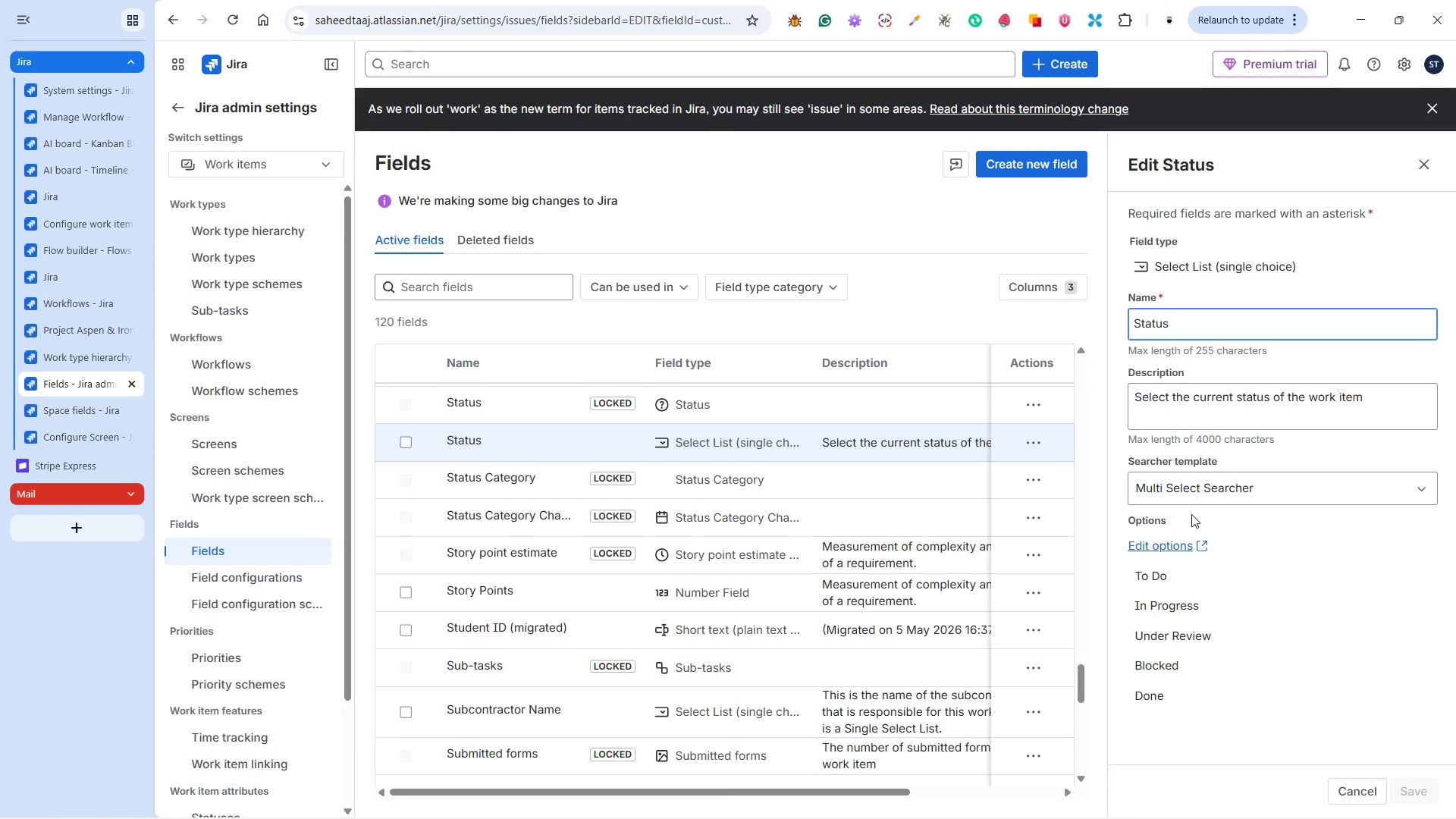 
wait(90.39)
 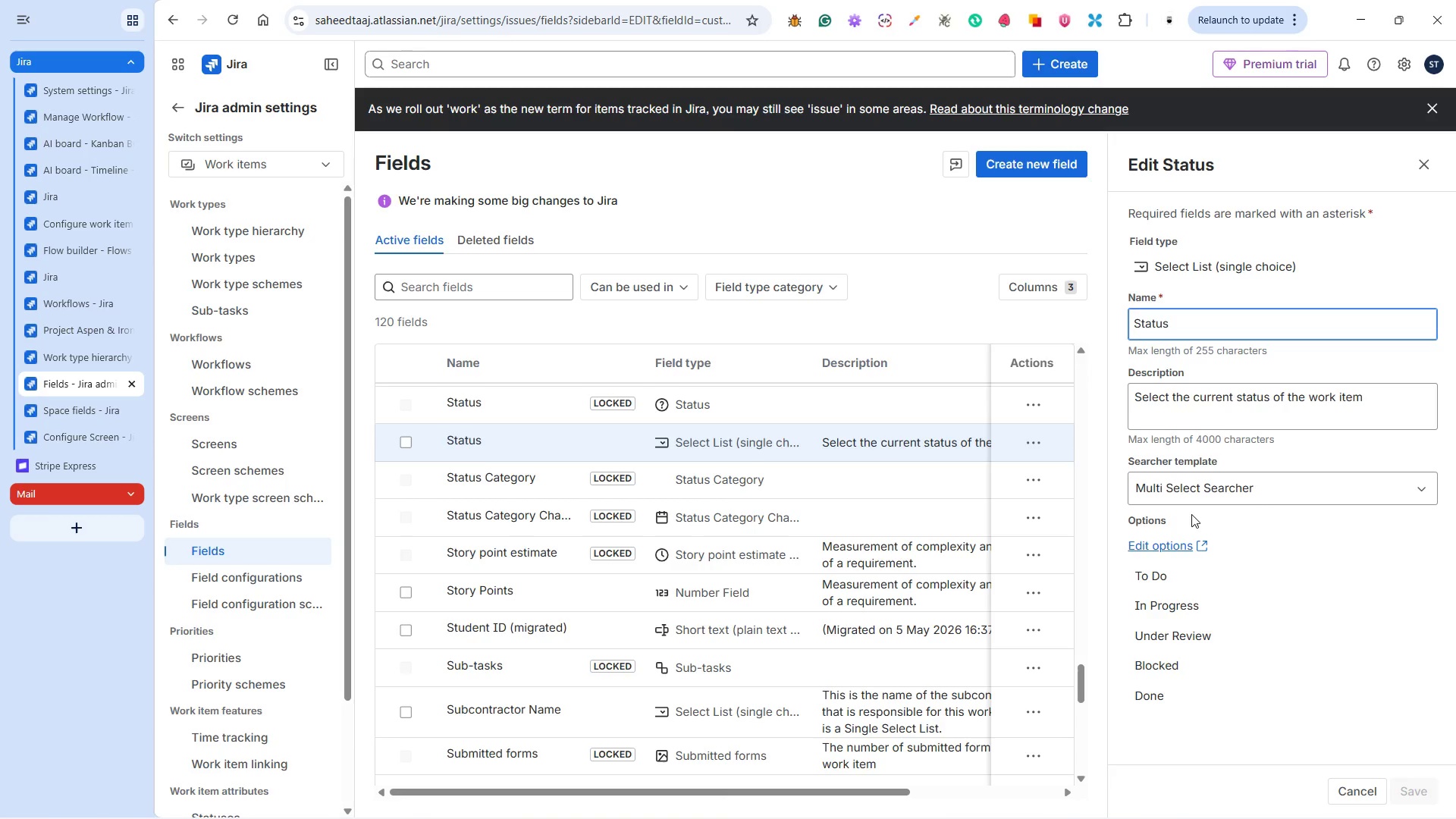 
key(ArrowLeft)
 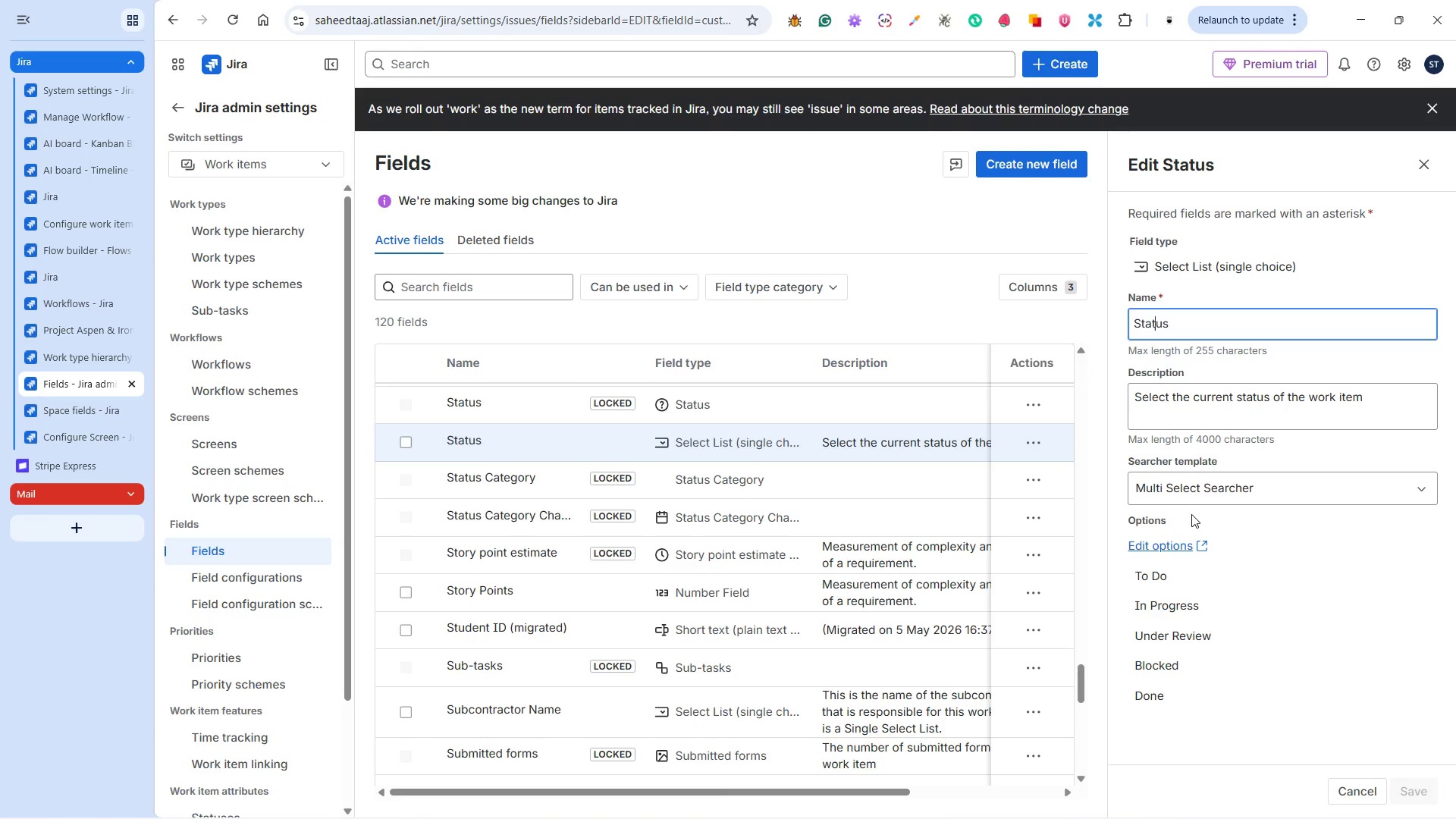 
key(ArrowLeft)
 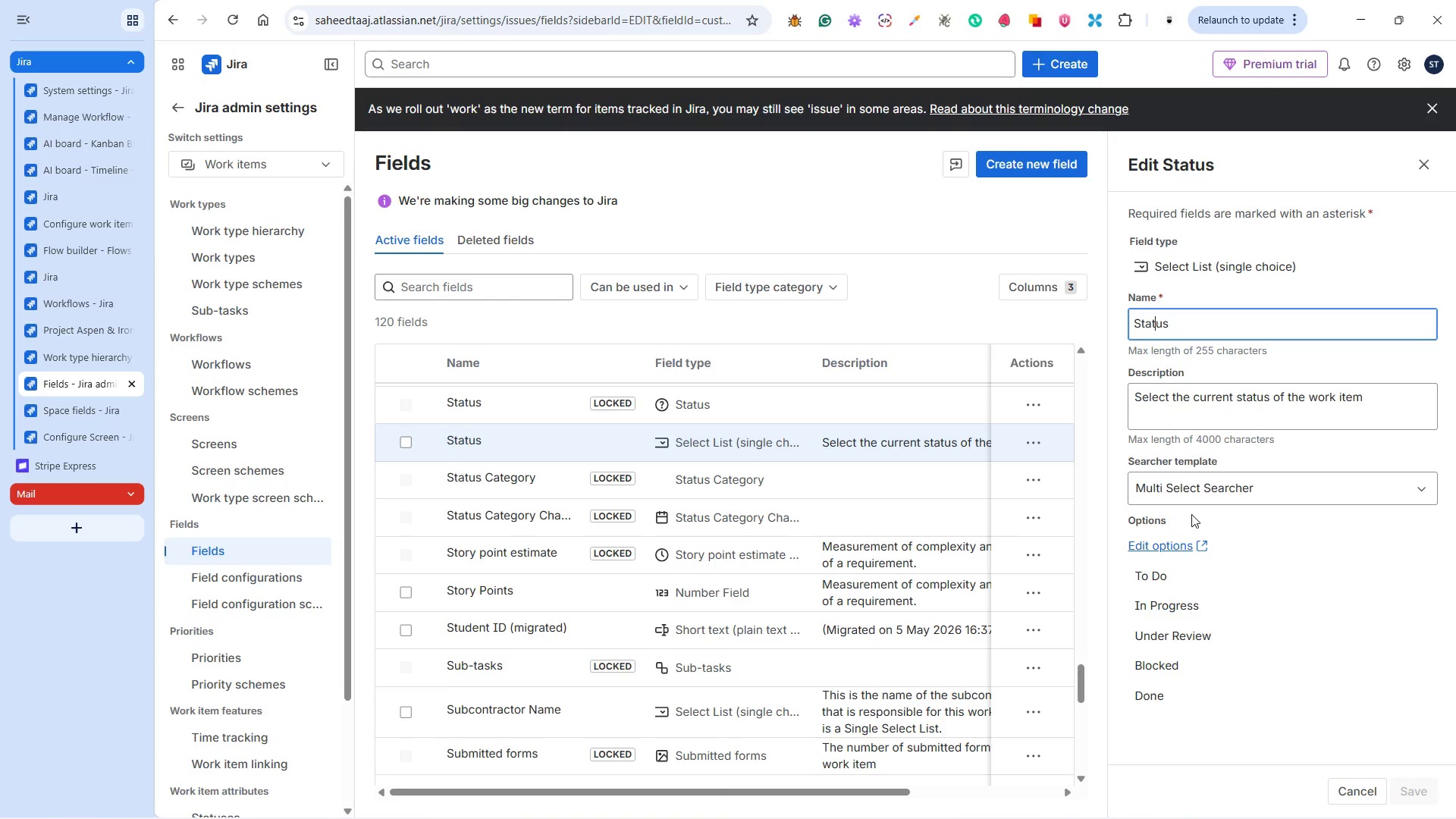 
key(ArrowLeft)
 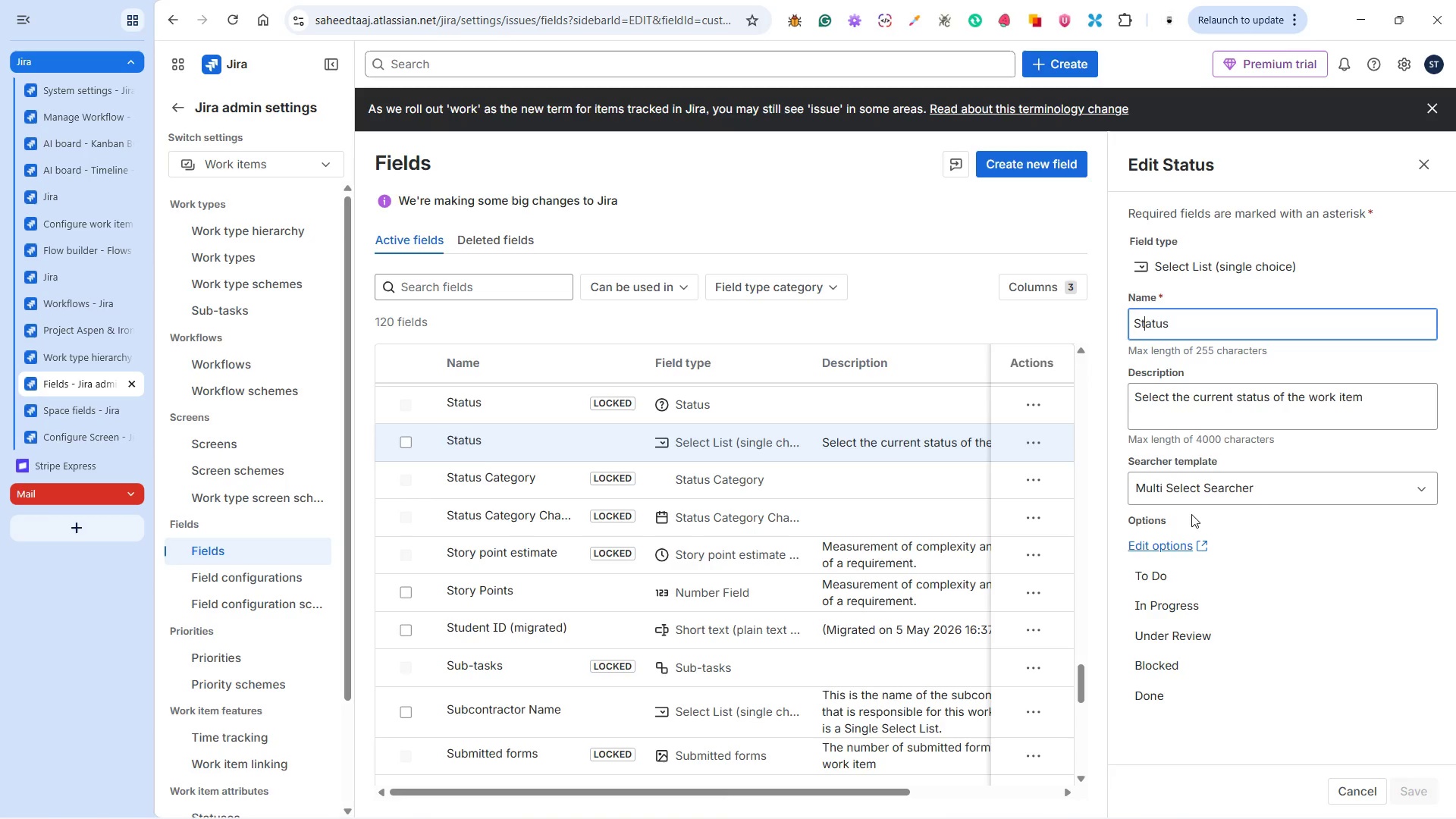 
key(ArrowLeft)
 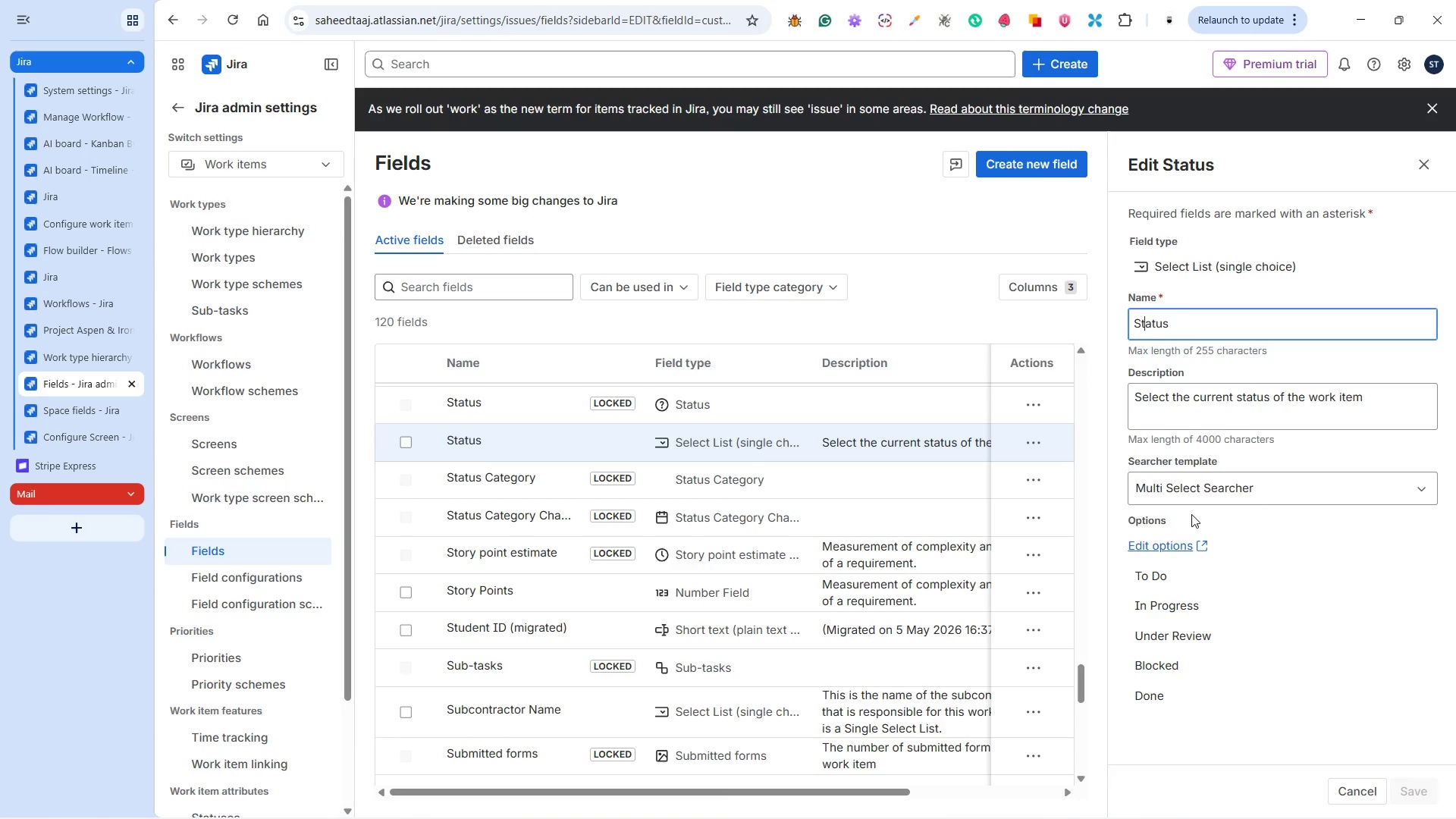 
key(ArrowLeft)
 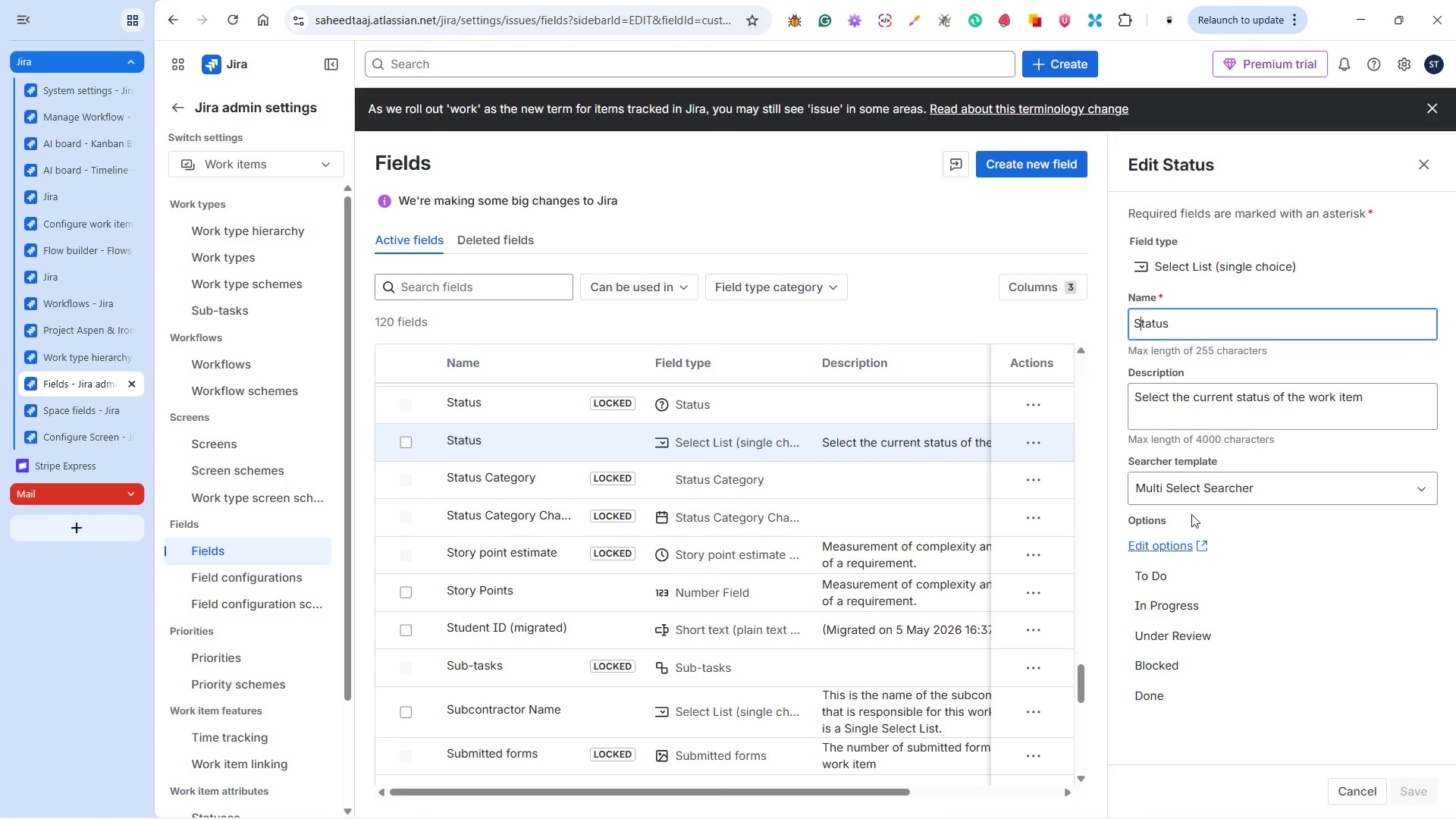 
key(ArrowLeft)
 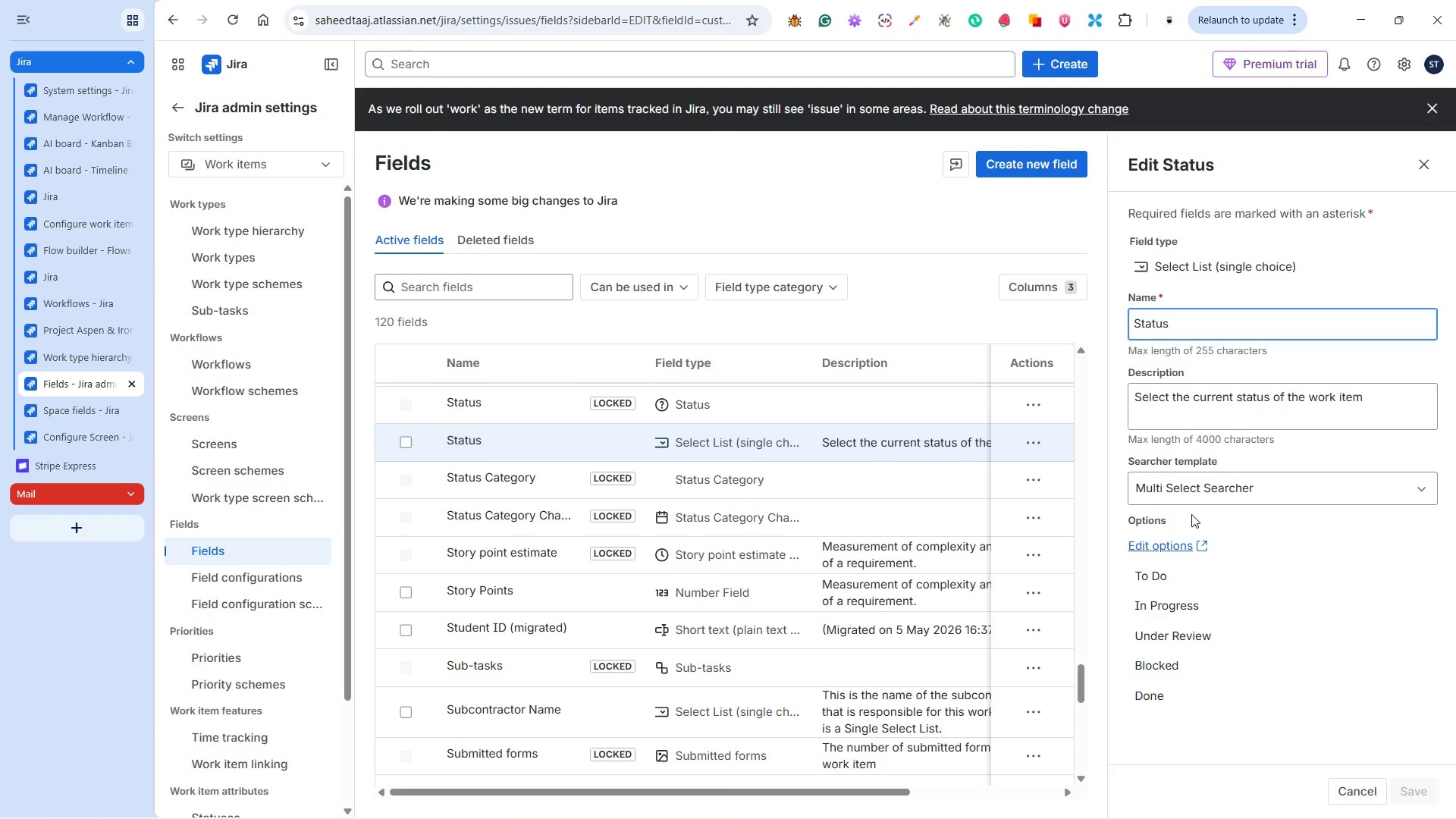 
type(Wo)
 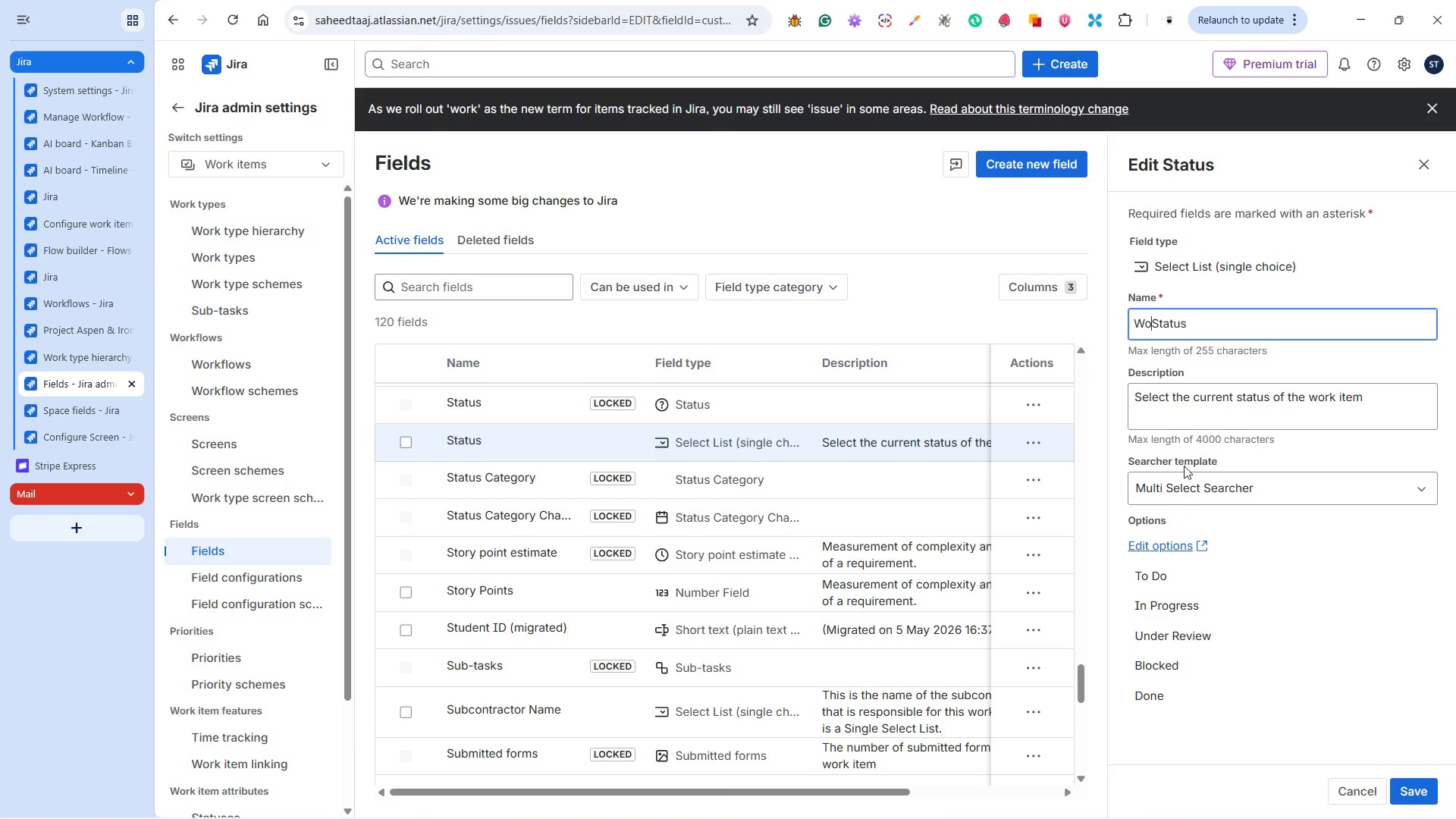 
wait(6.14)
 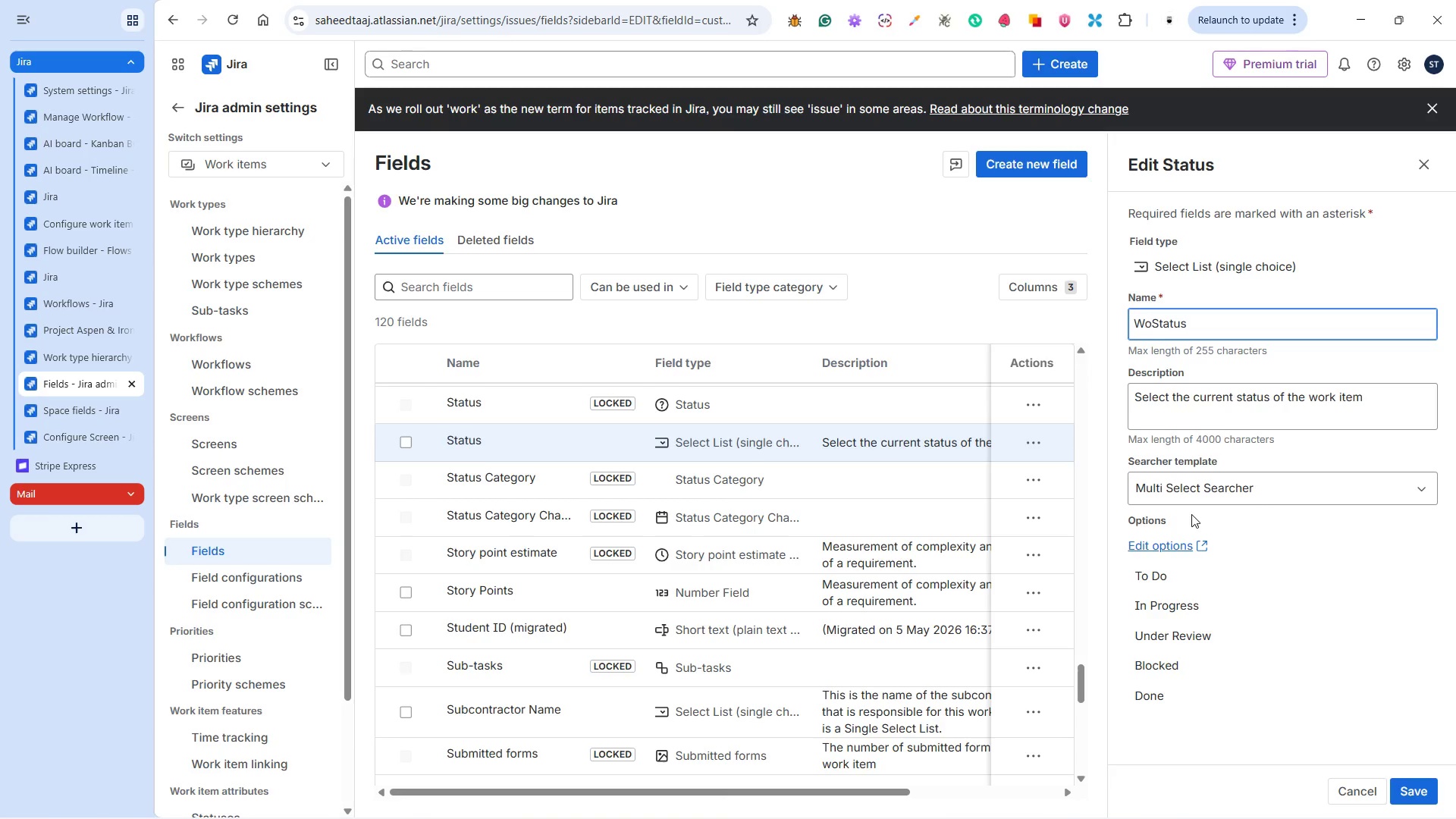 
left_click([1018, 805])
 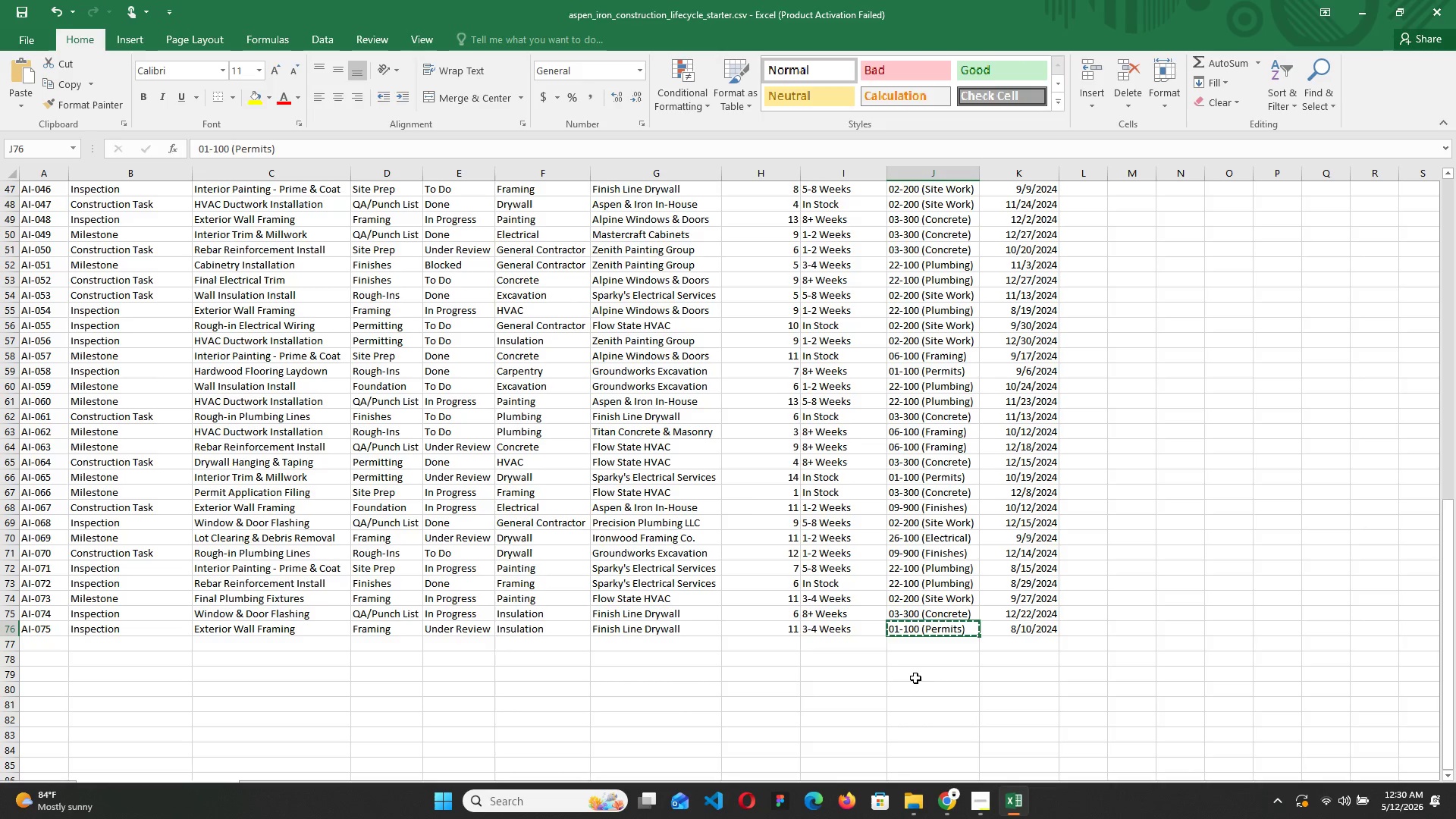 
scroll: coordinate [645, 443], scroll_direction: up, amount: 23.0
 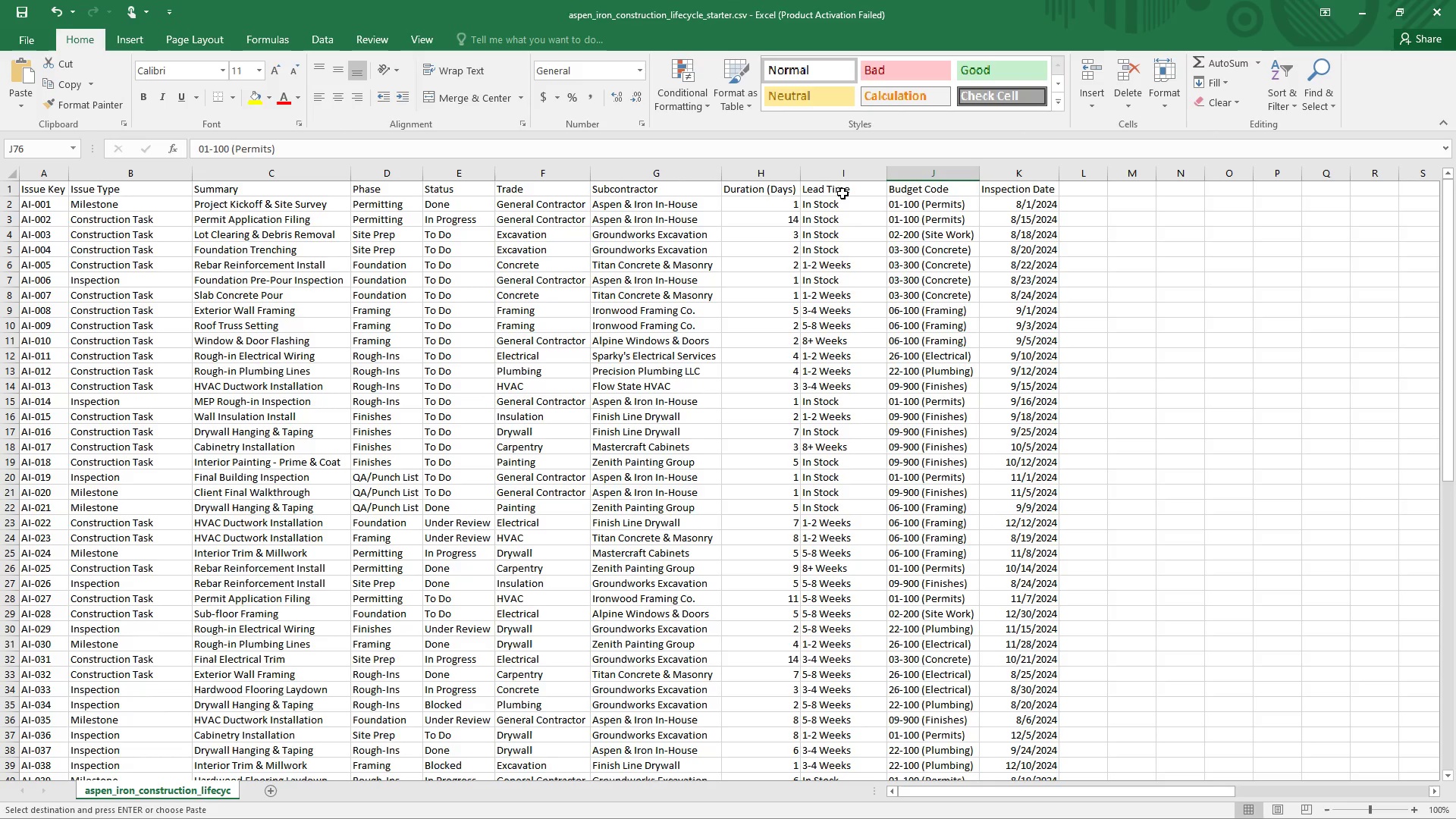 
wait(14.96)
 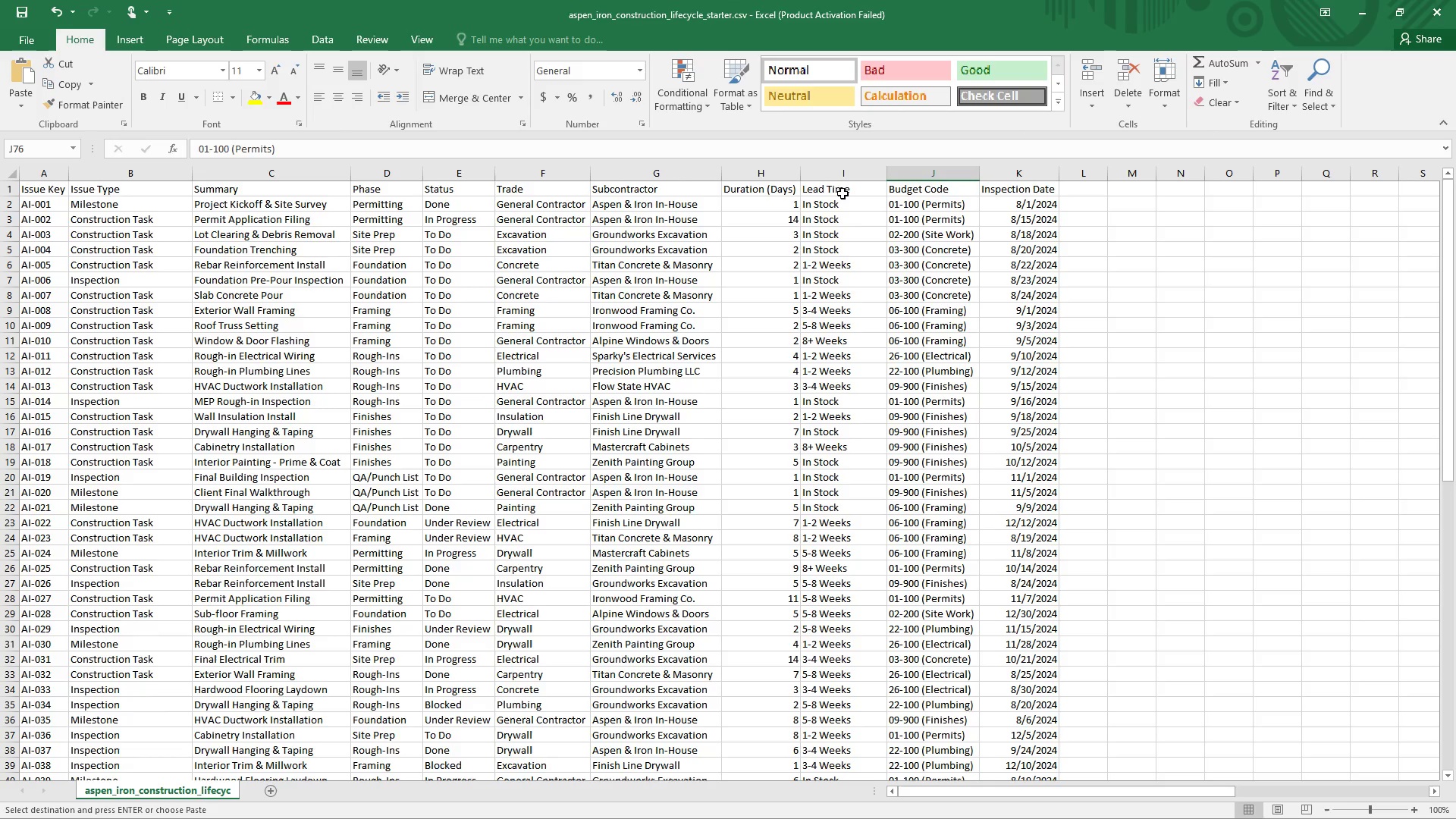 
left_click([941, 801])
 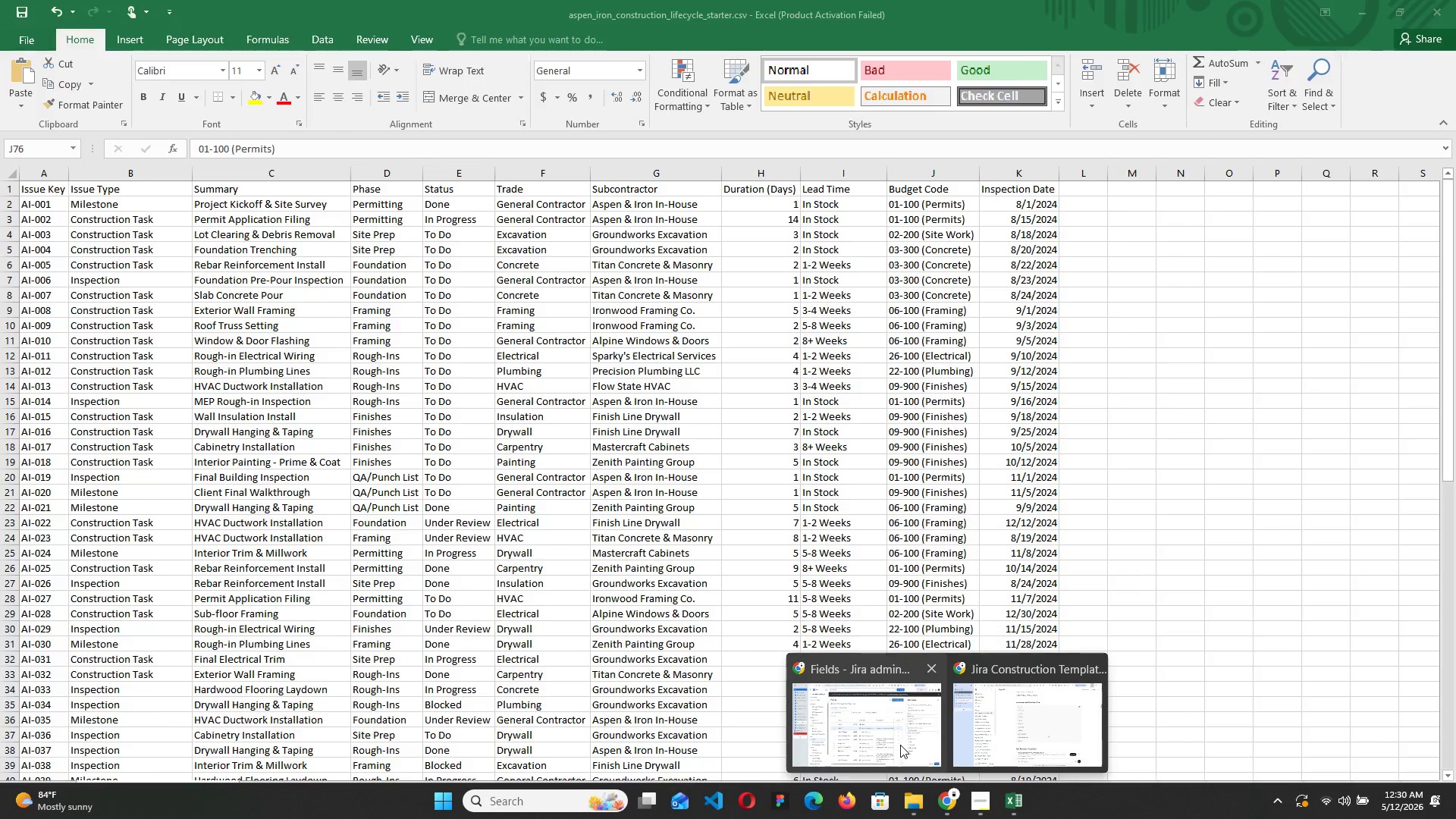 
left_click([899, 742])
 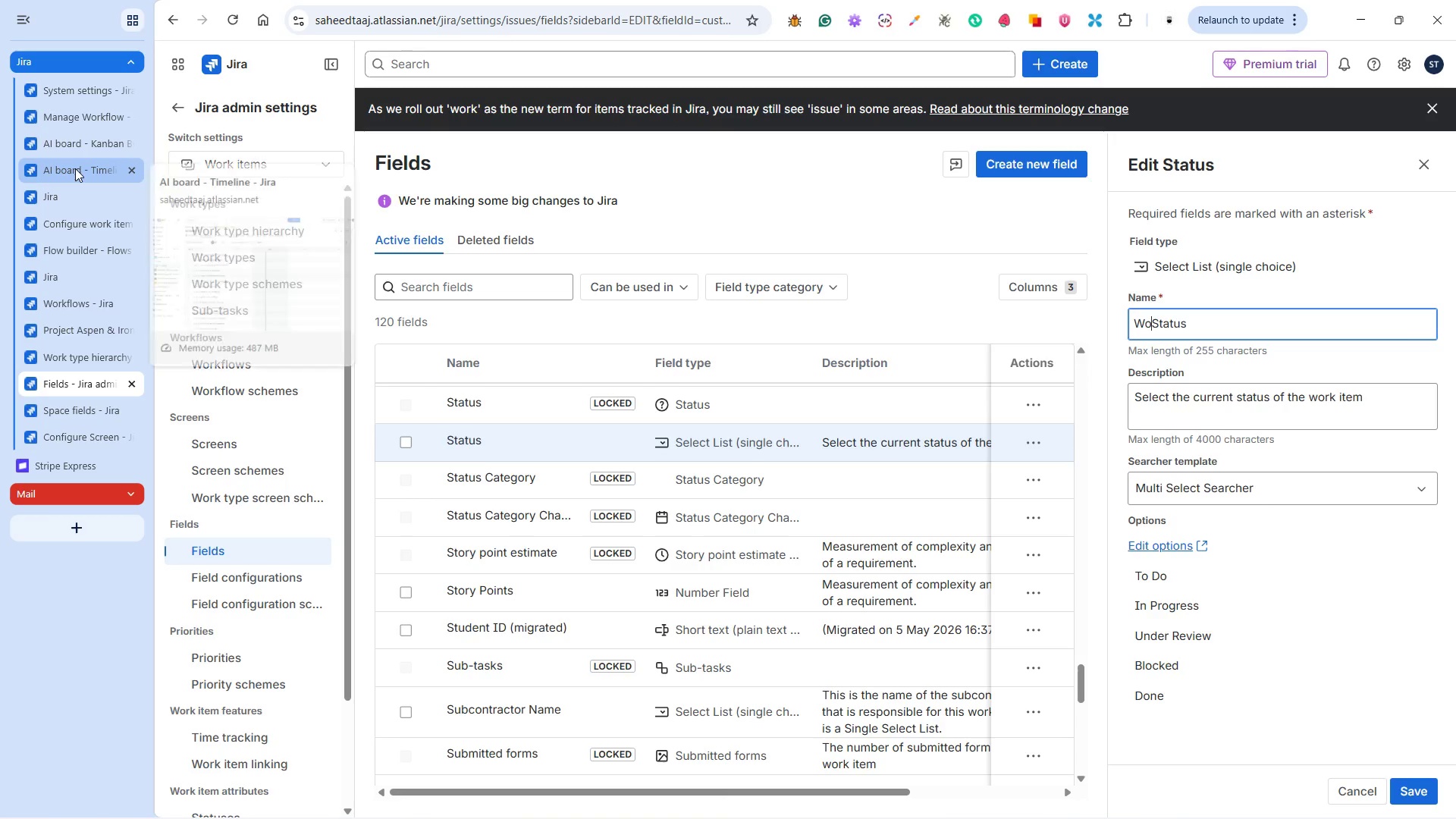 
left_click([75, 168])
 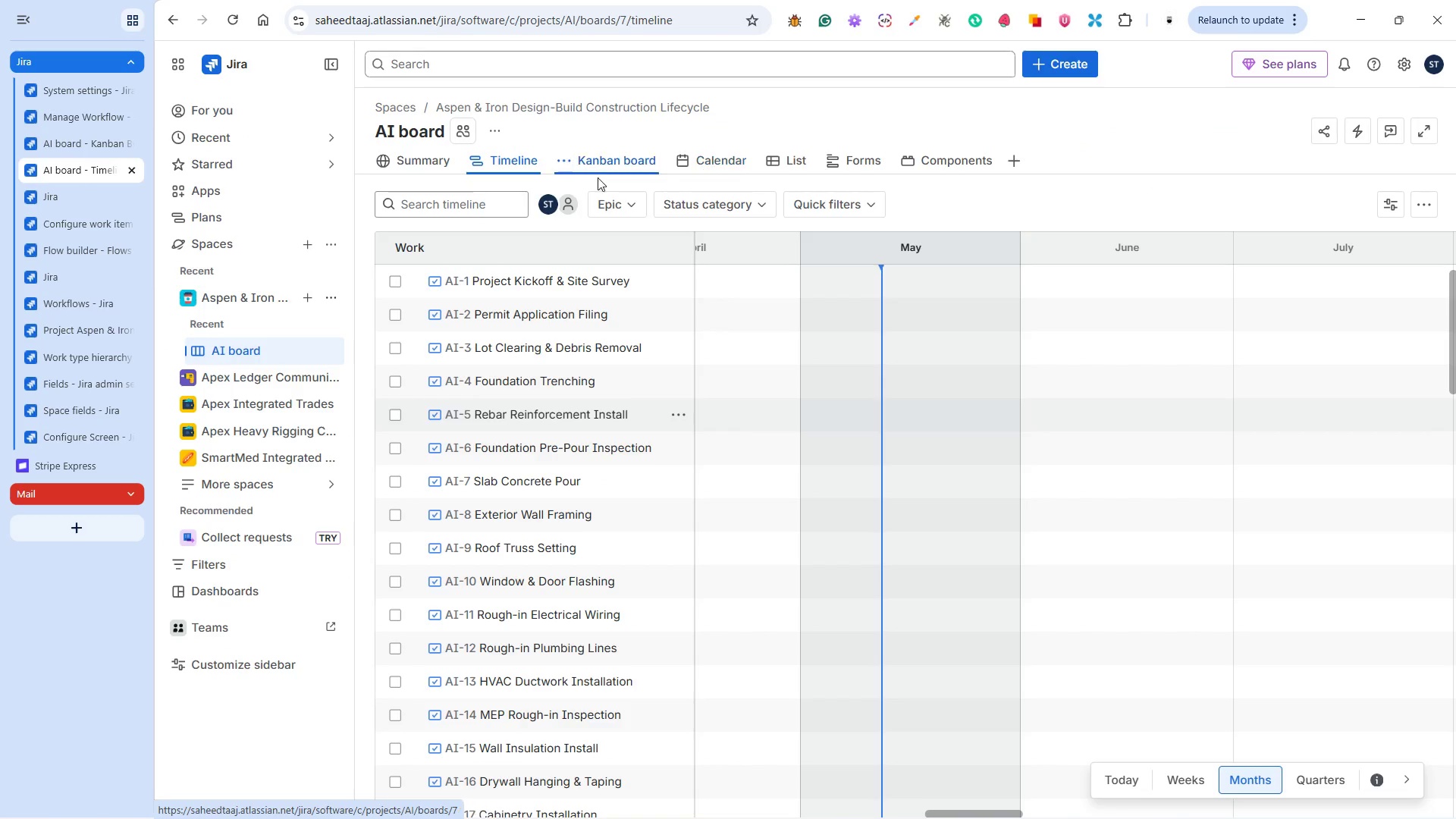 
left_click([606, 163])
 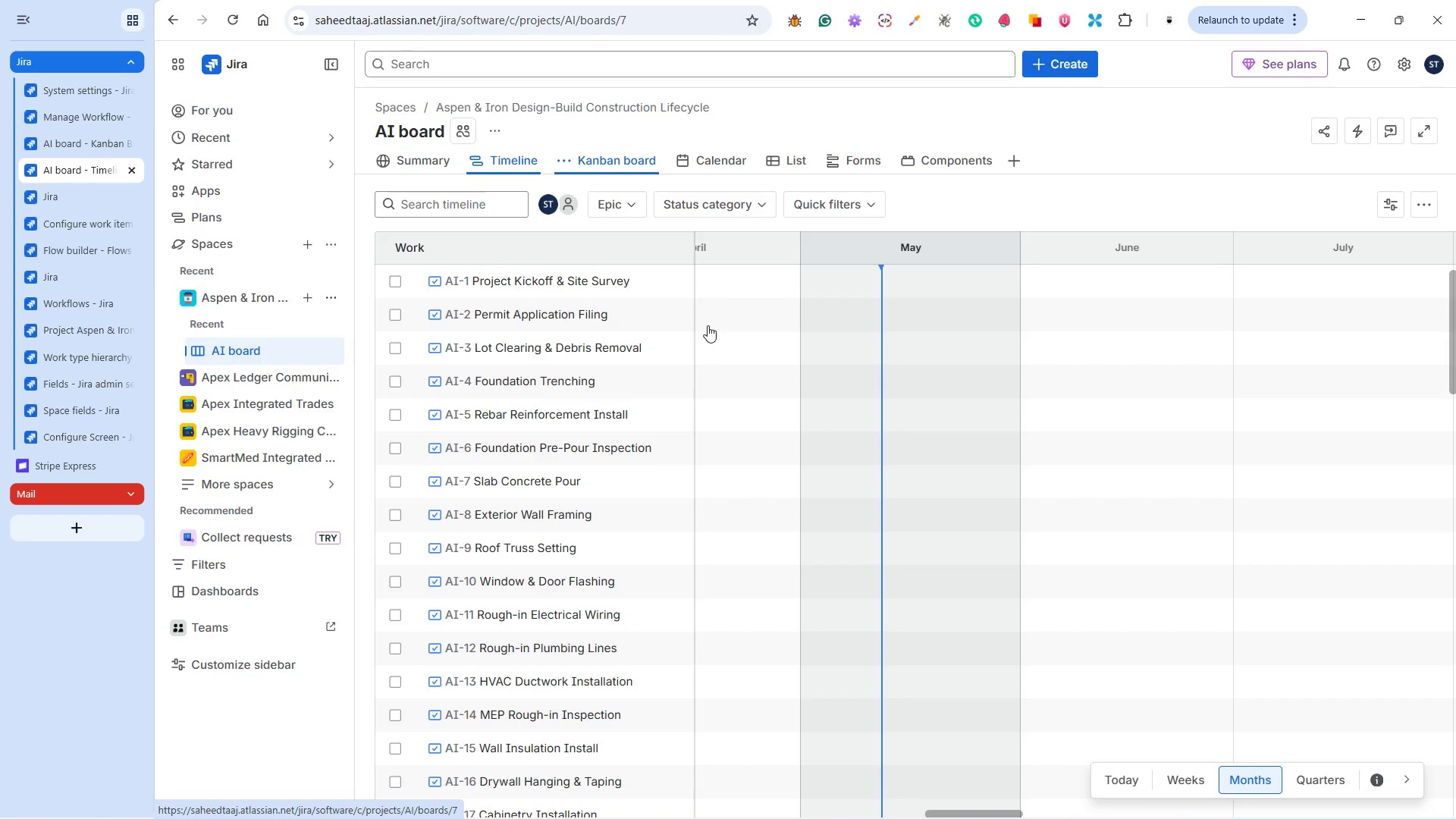 
mouse_move([746, 318])
 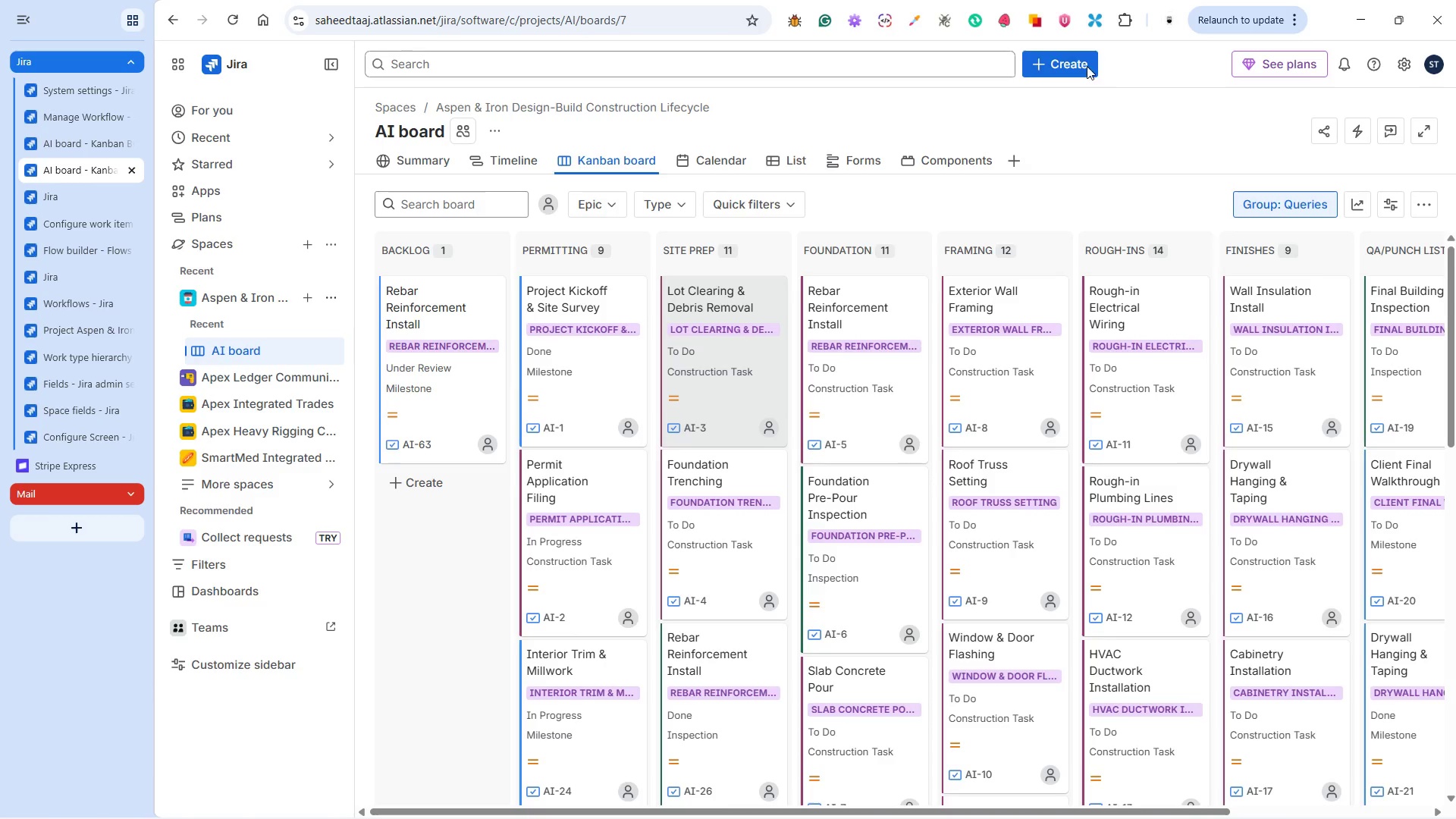 
left_click([1080, 66])
 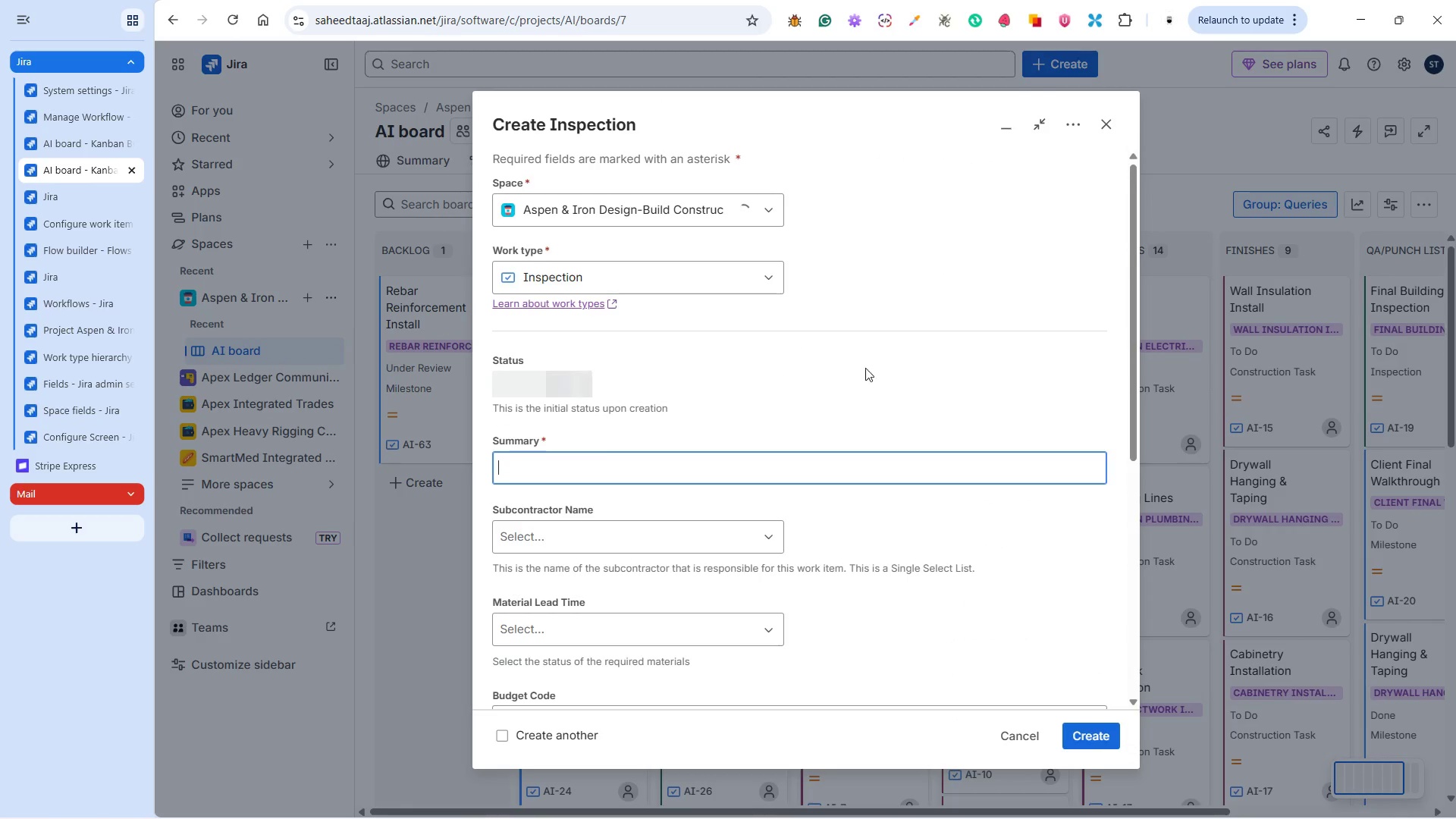 
wait(11.78)
 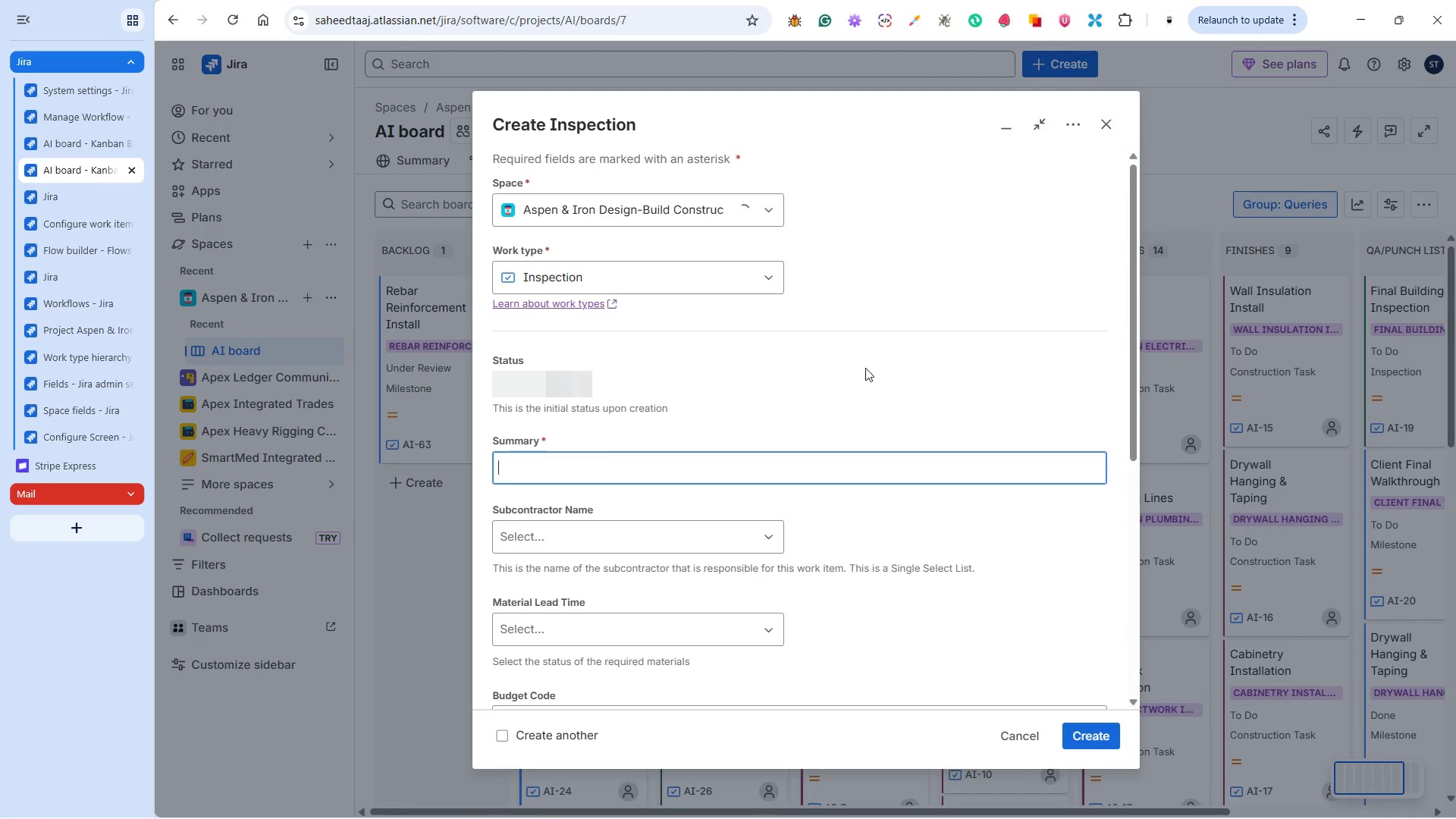 
scroll: coordinate [930, 364], scroll_direction: down, amount: 7.0
 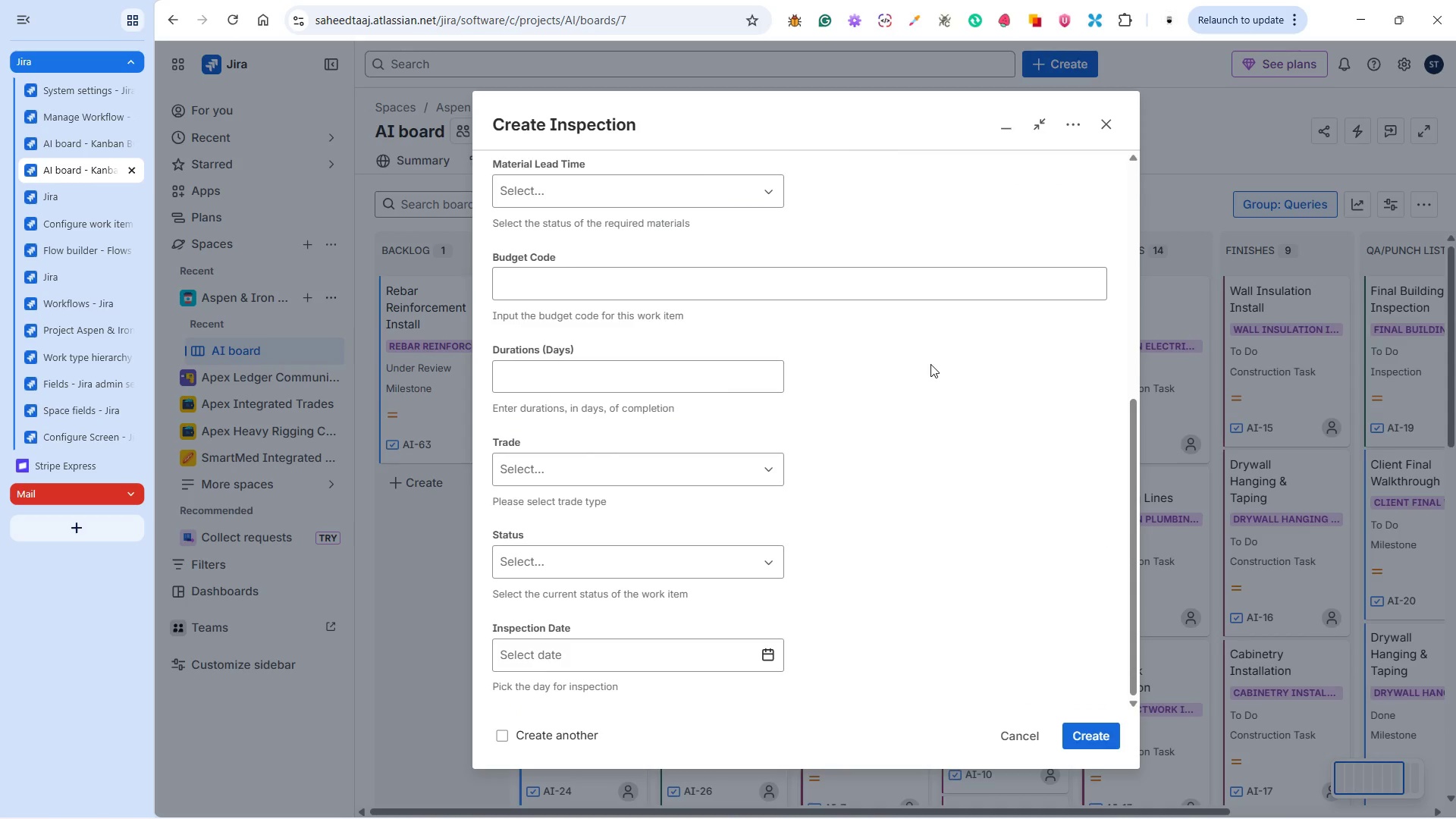 
scroll: coordinate [930, 364], scroll_direction: up, amount: 10.0
 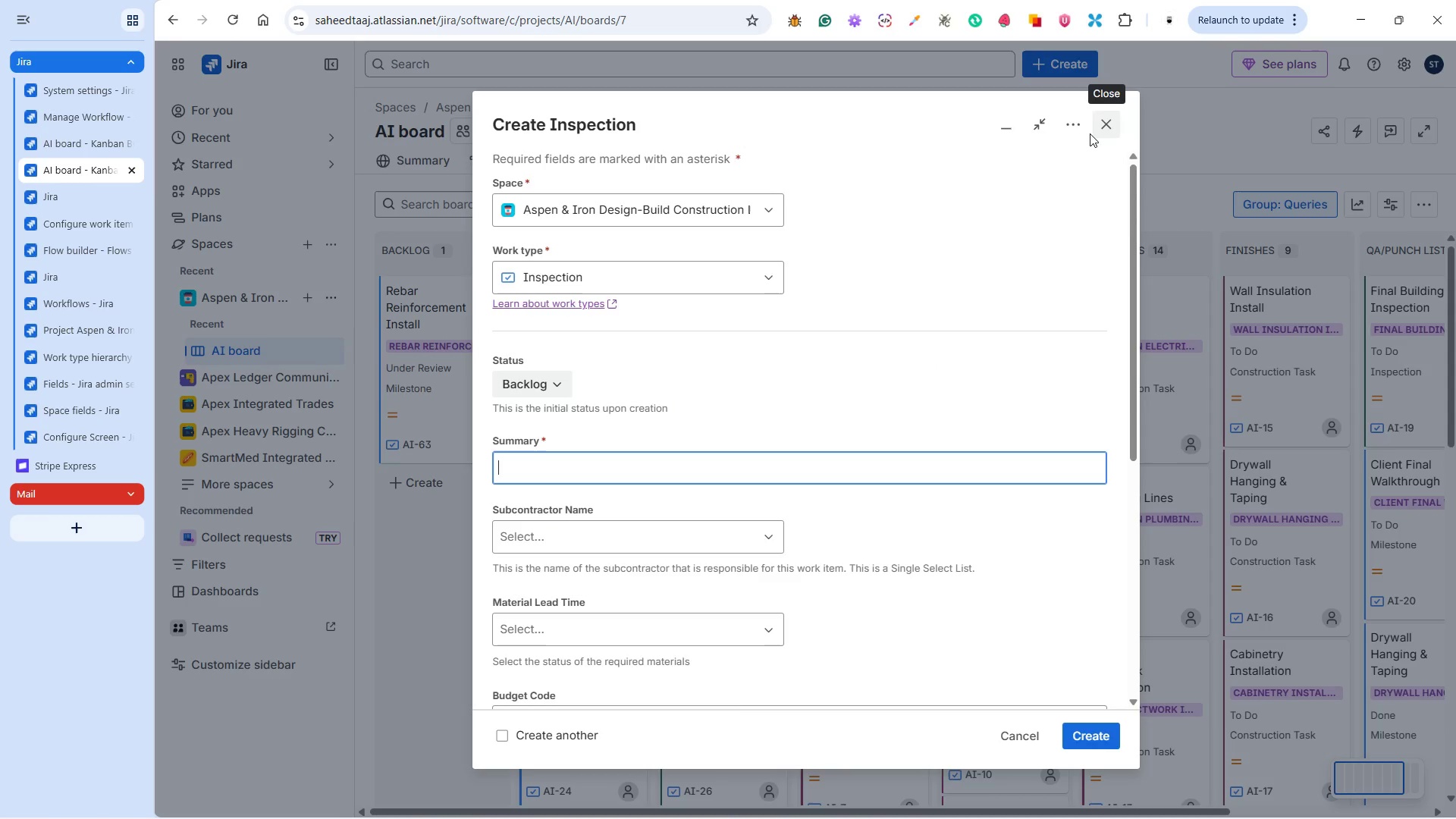 
wait(12.61)
 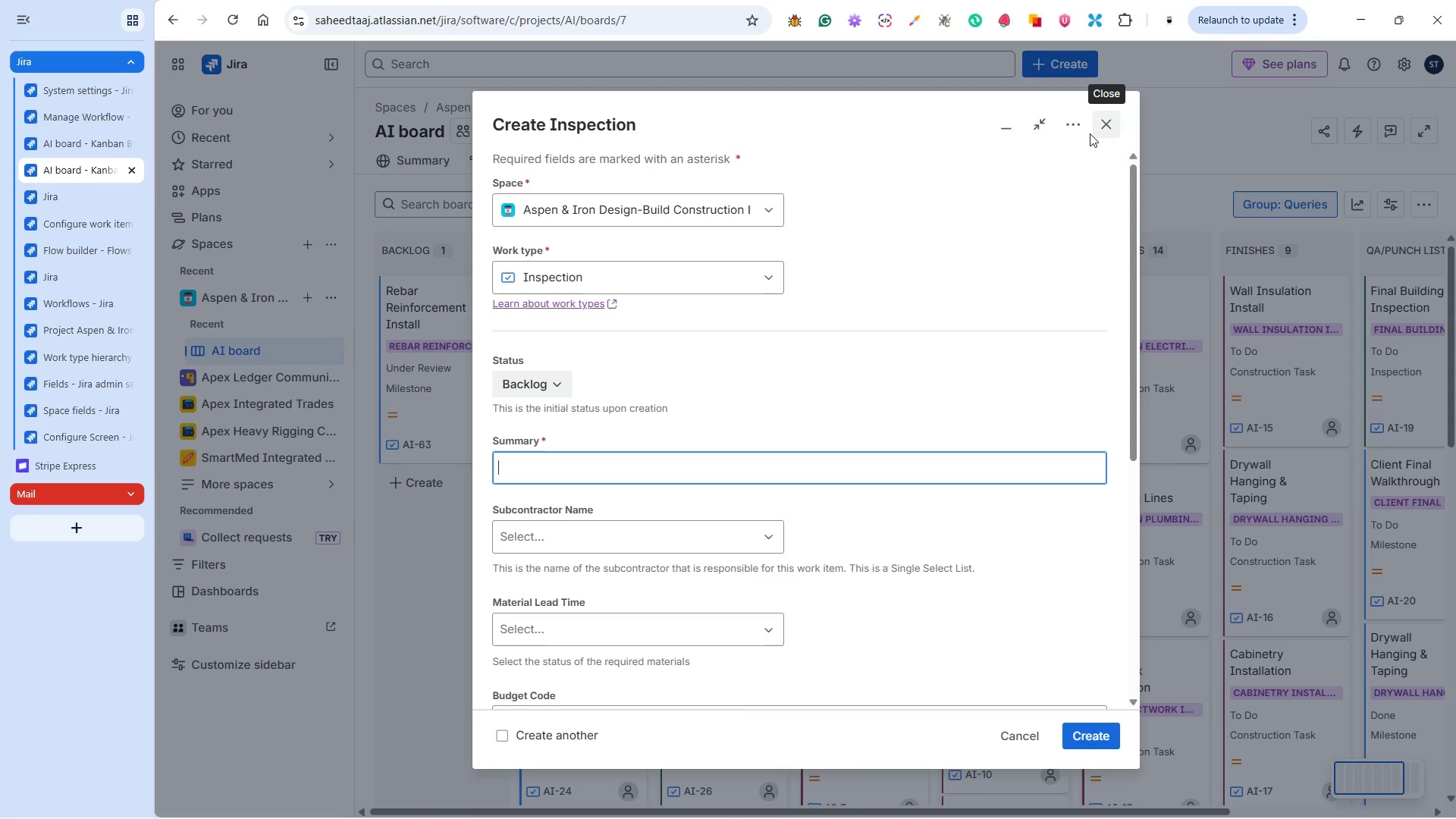 
left_click([1109, 121])
 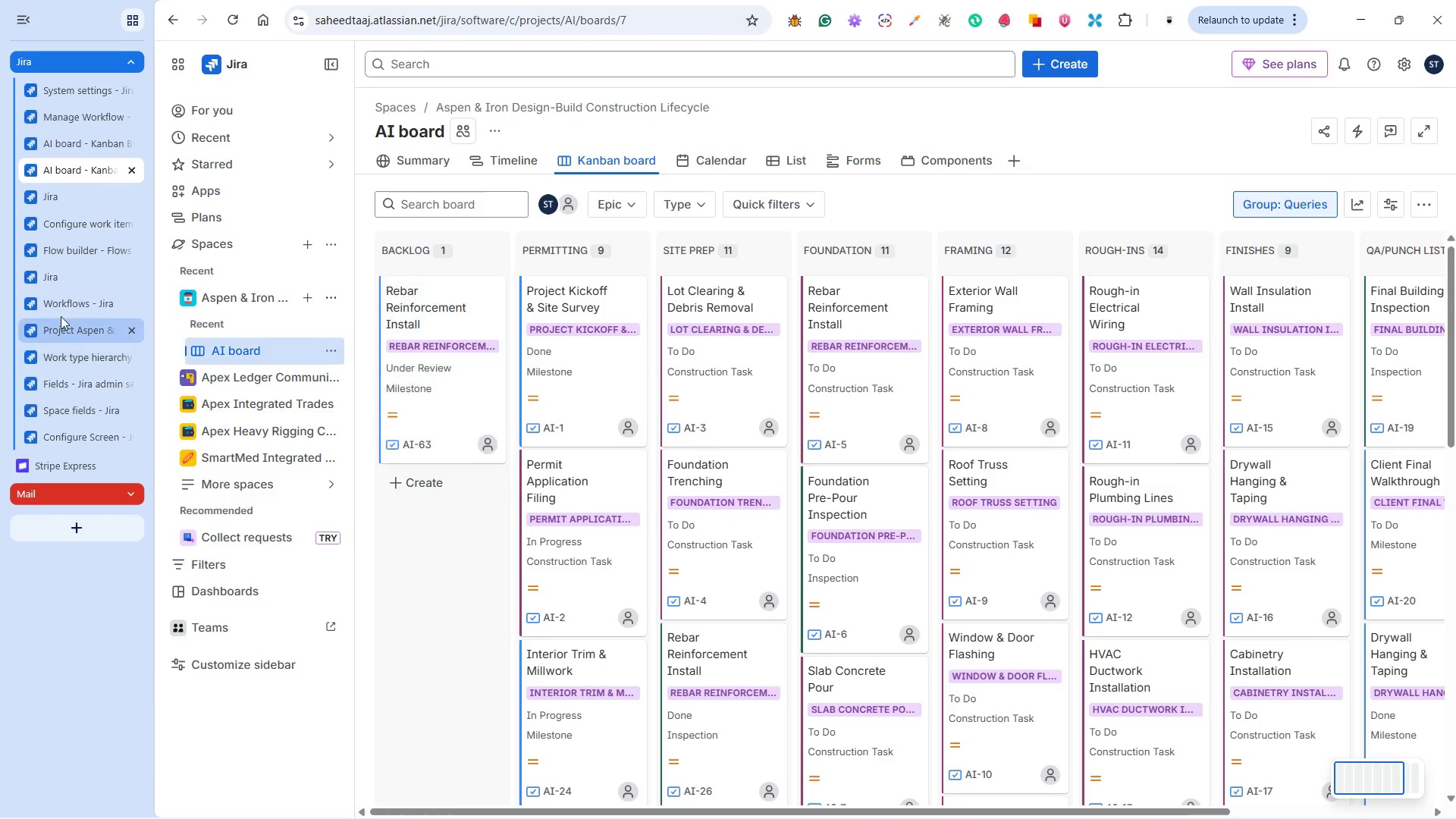 
left_click([81, 386])
 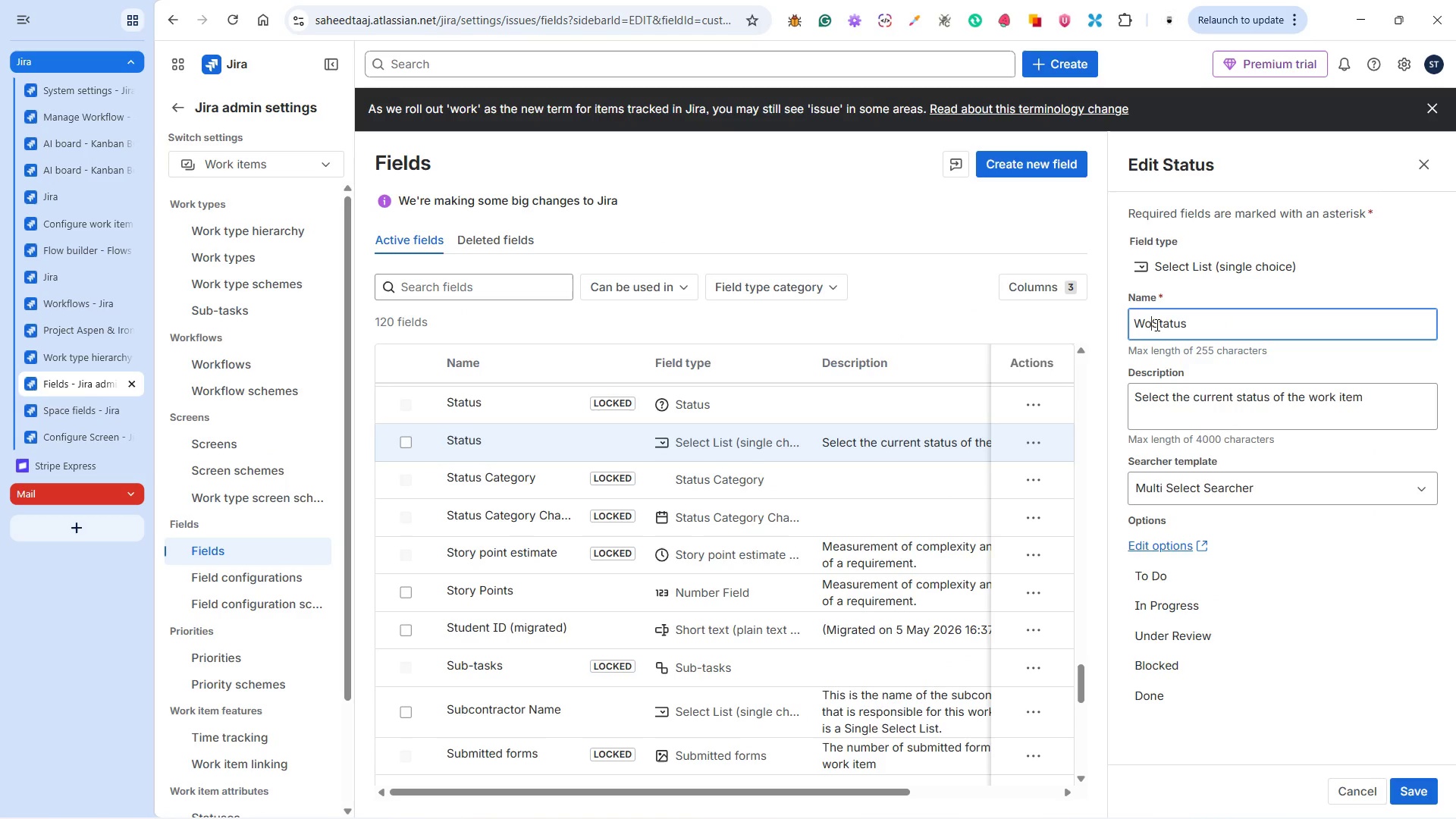 
key(Backspace)
key(Backspace)
type(Task )
 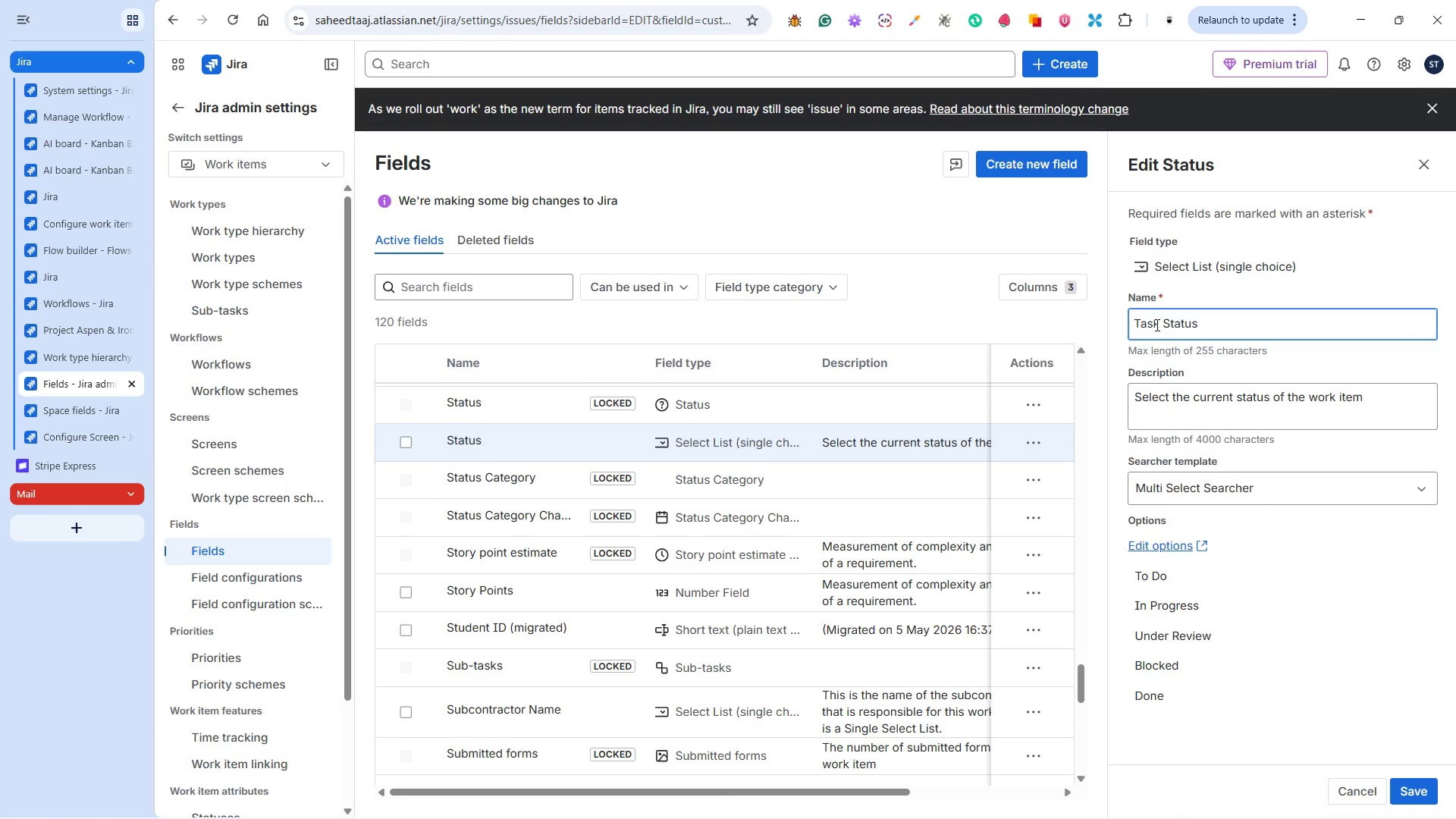 
wait(19.5)
 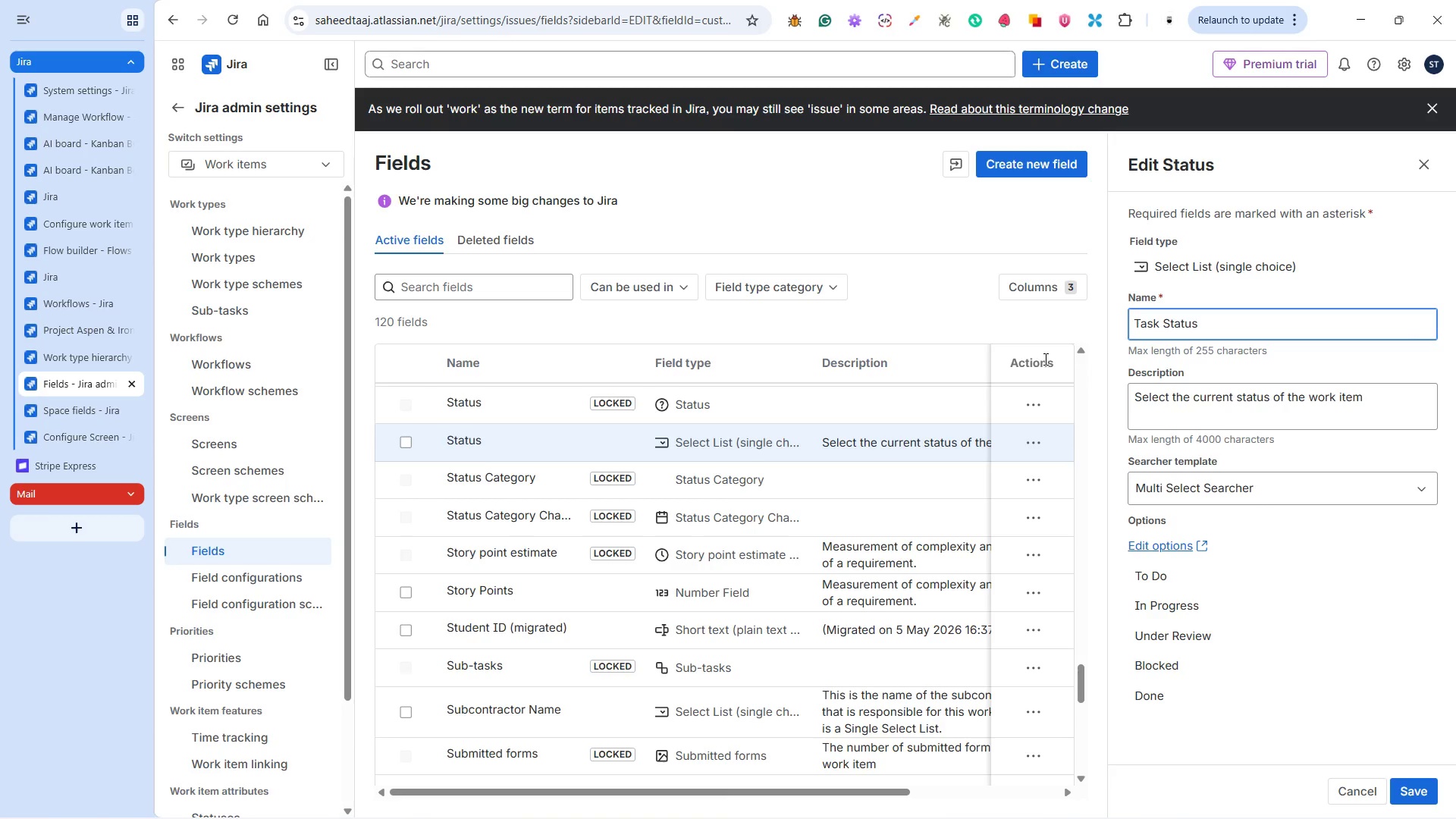 
left_click([1425, 792])
 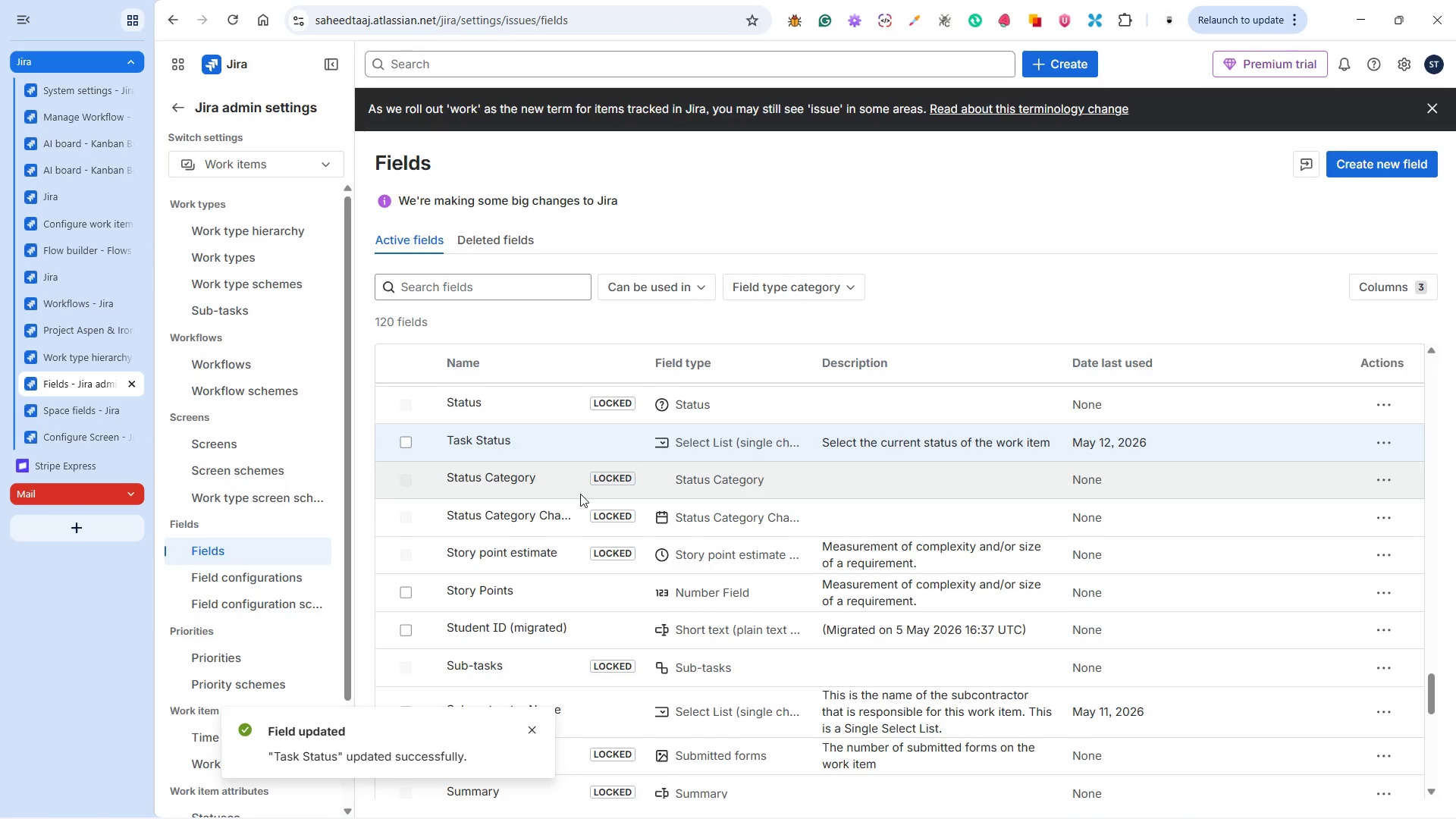 
wait(10.76)
 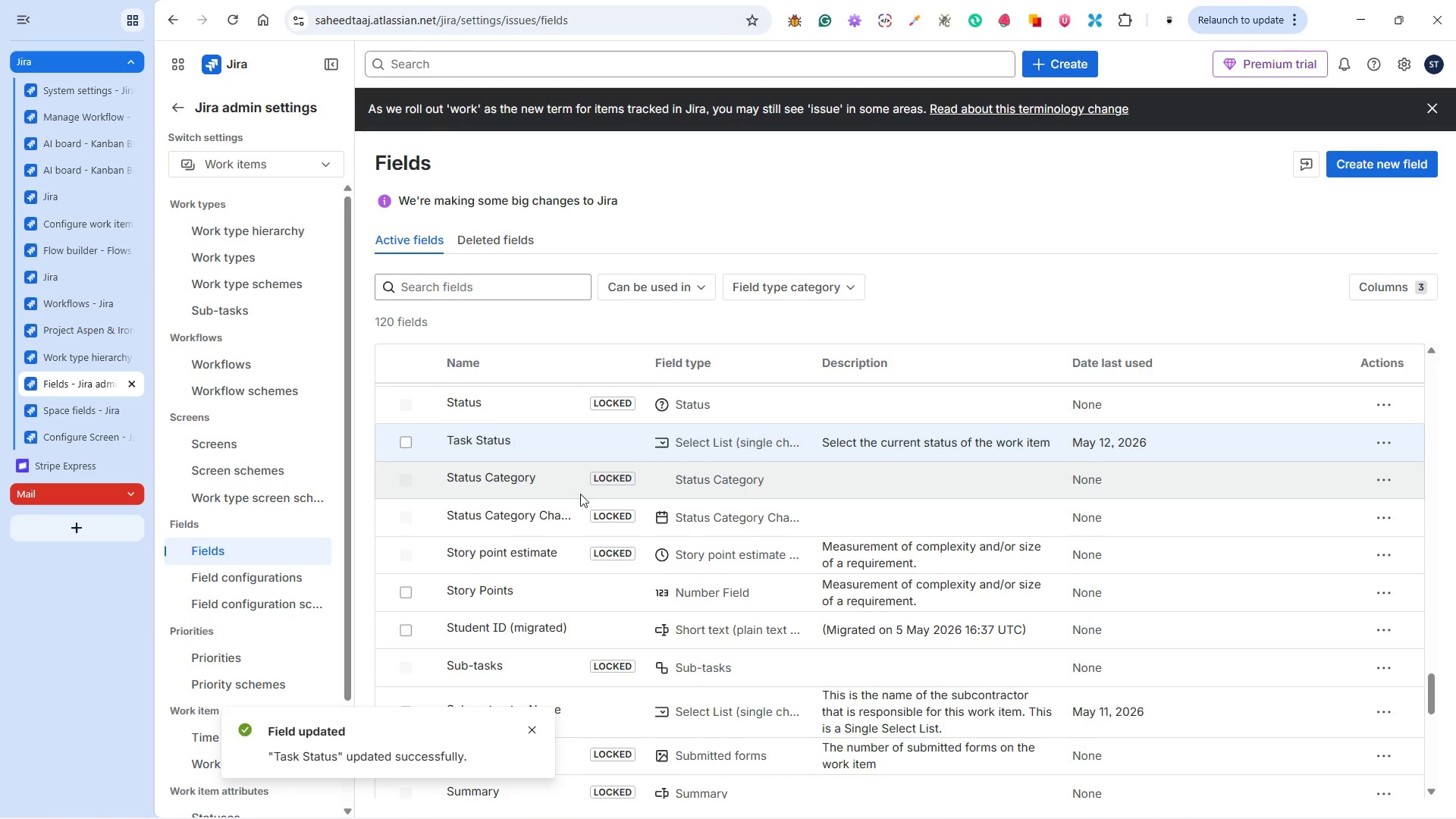 
mouse_move([78, 153])
 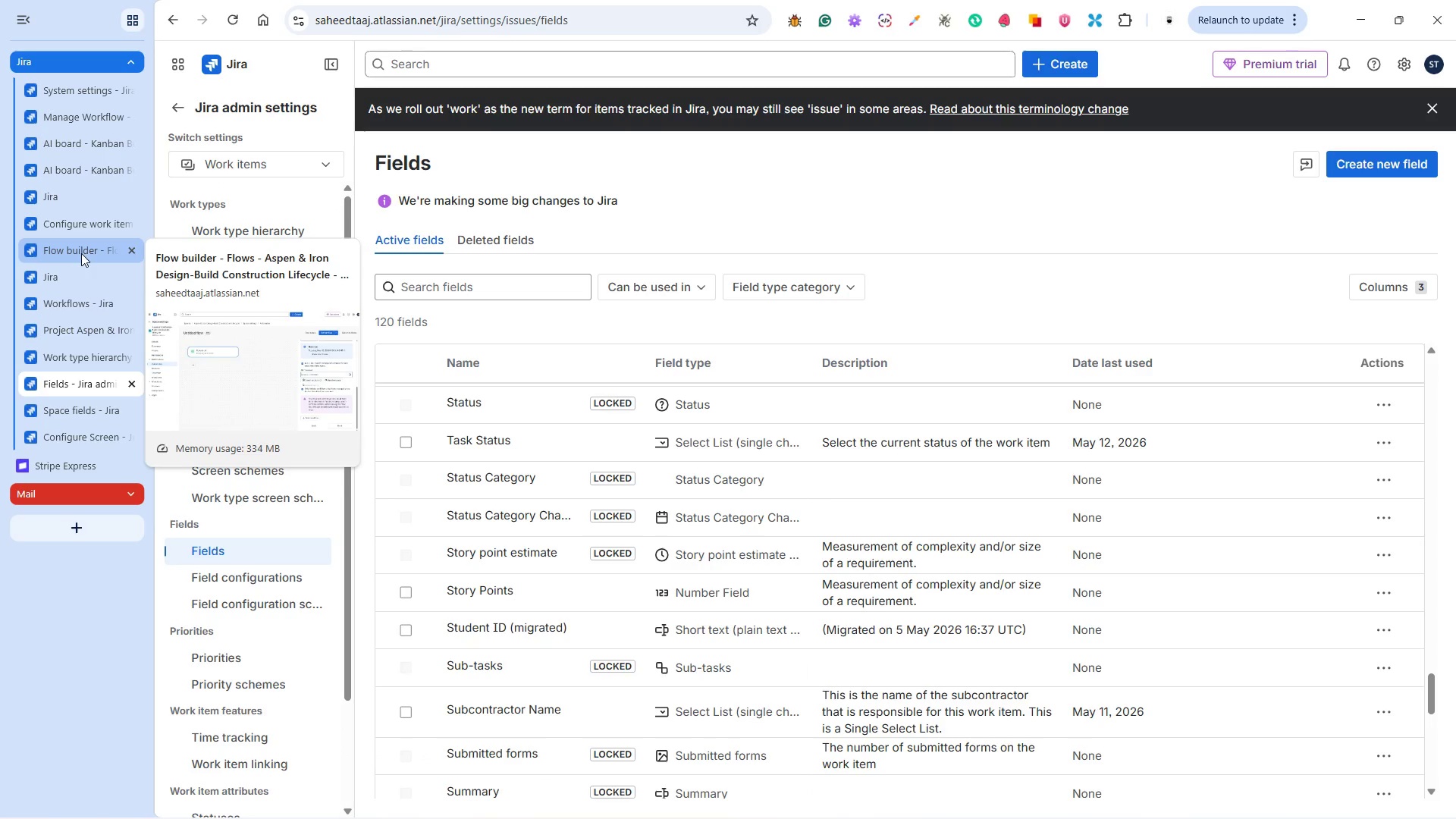 
left_click([80, 247])
 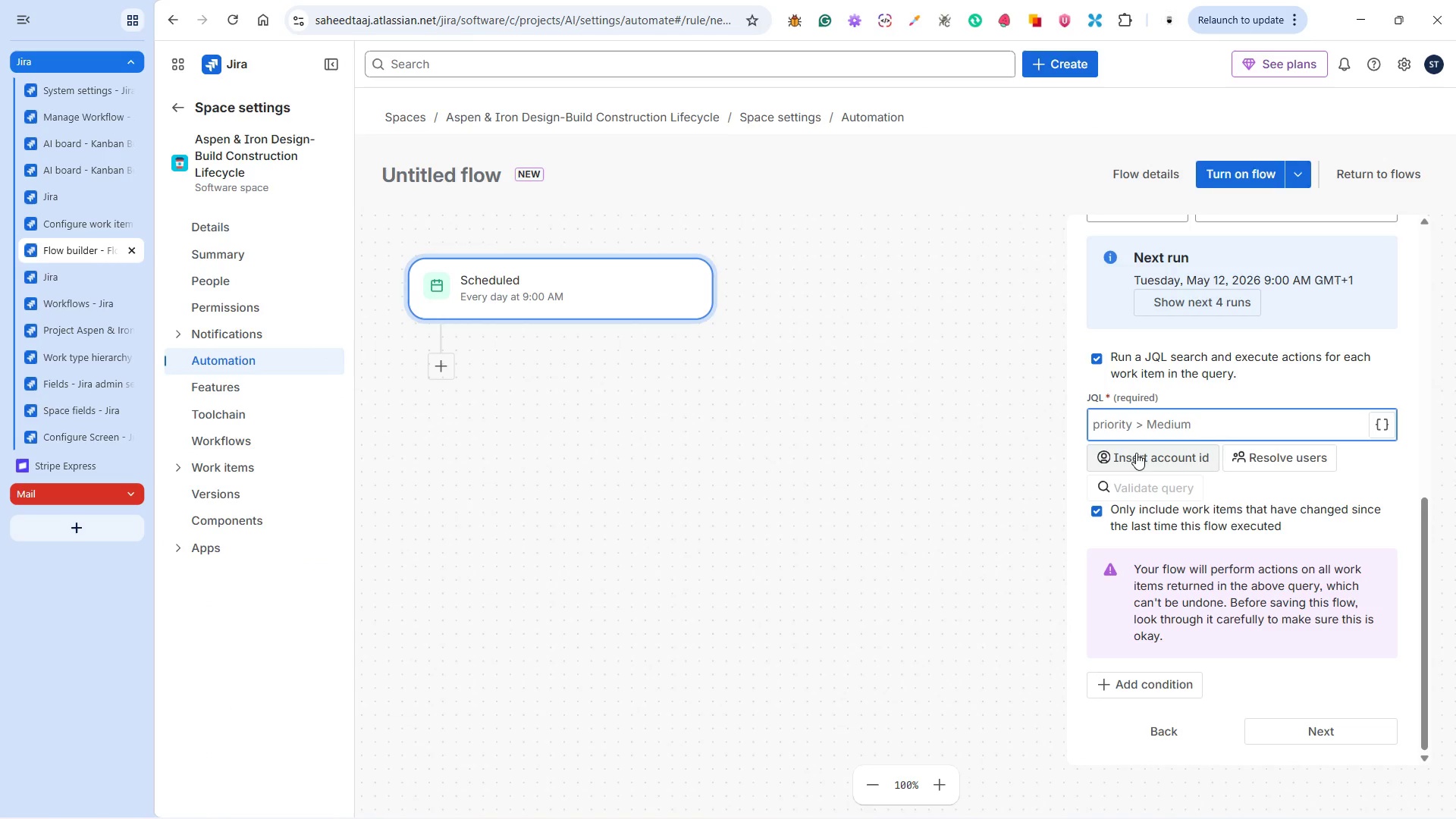 
left_click([1128, 427])
 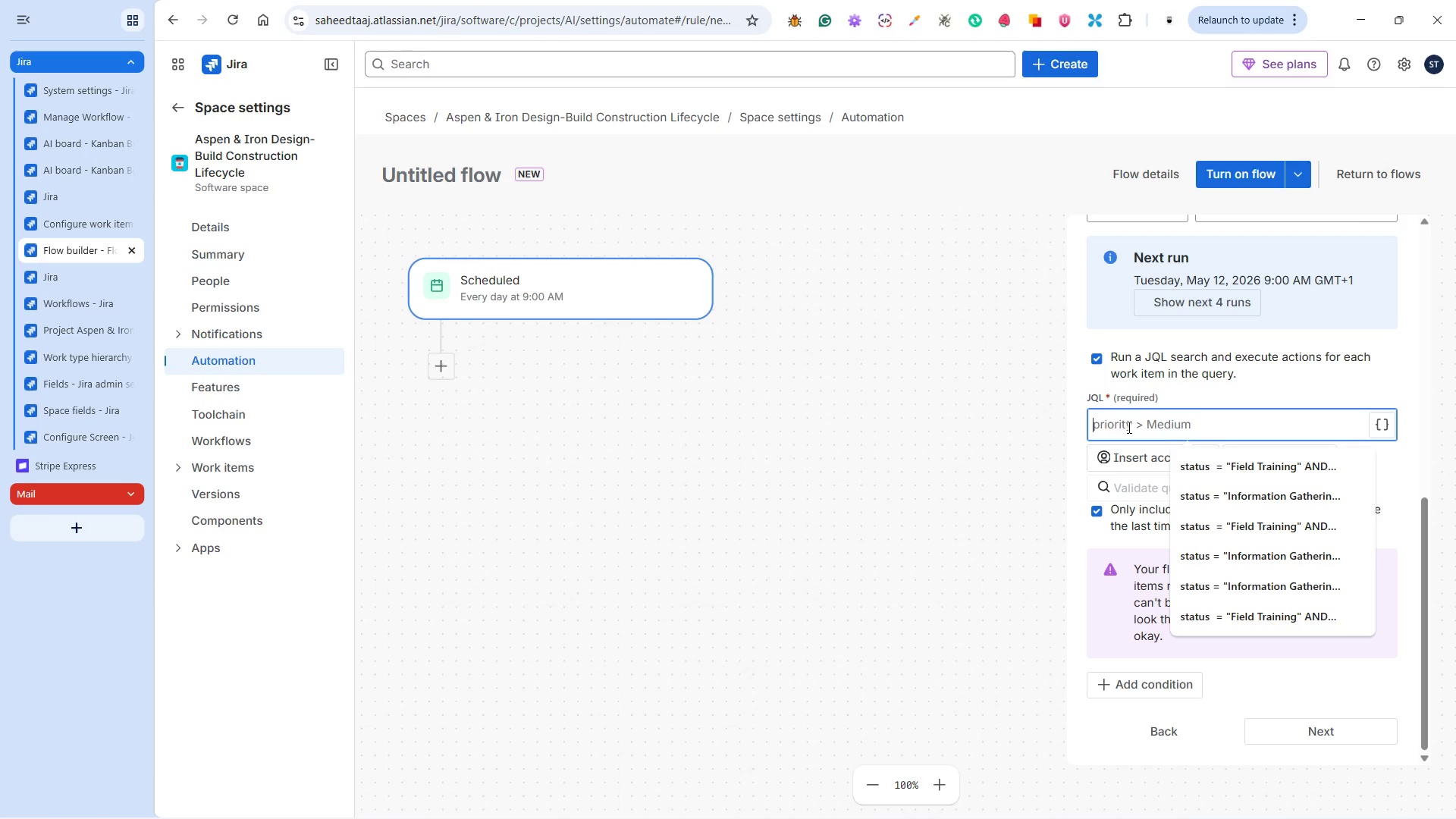 
wait(5.34)
 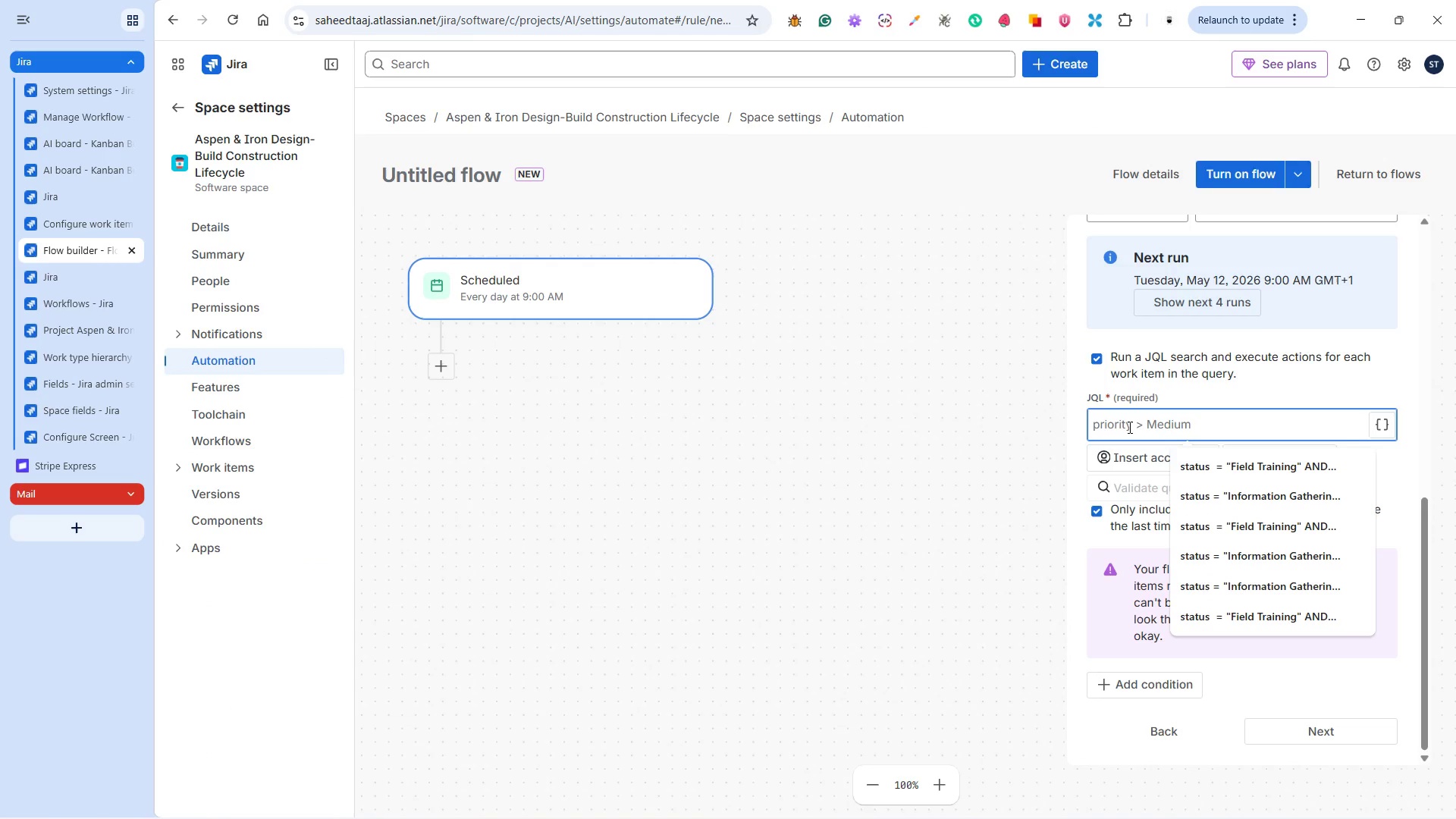 
type({{Inspection Date)
 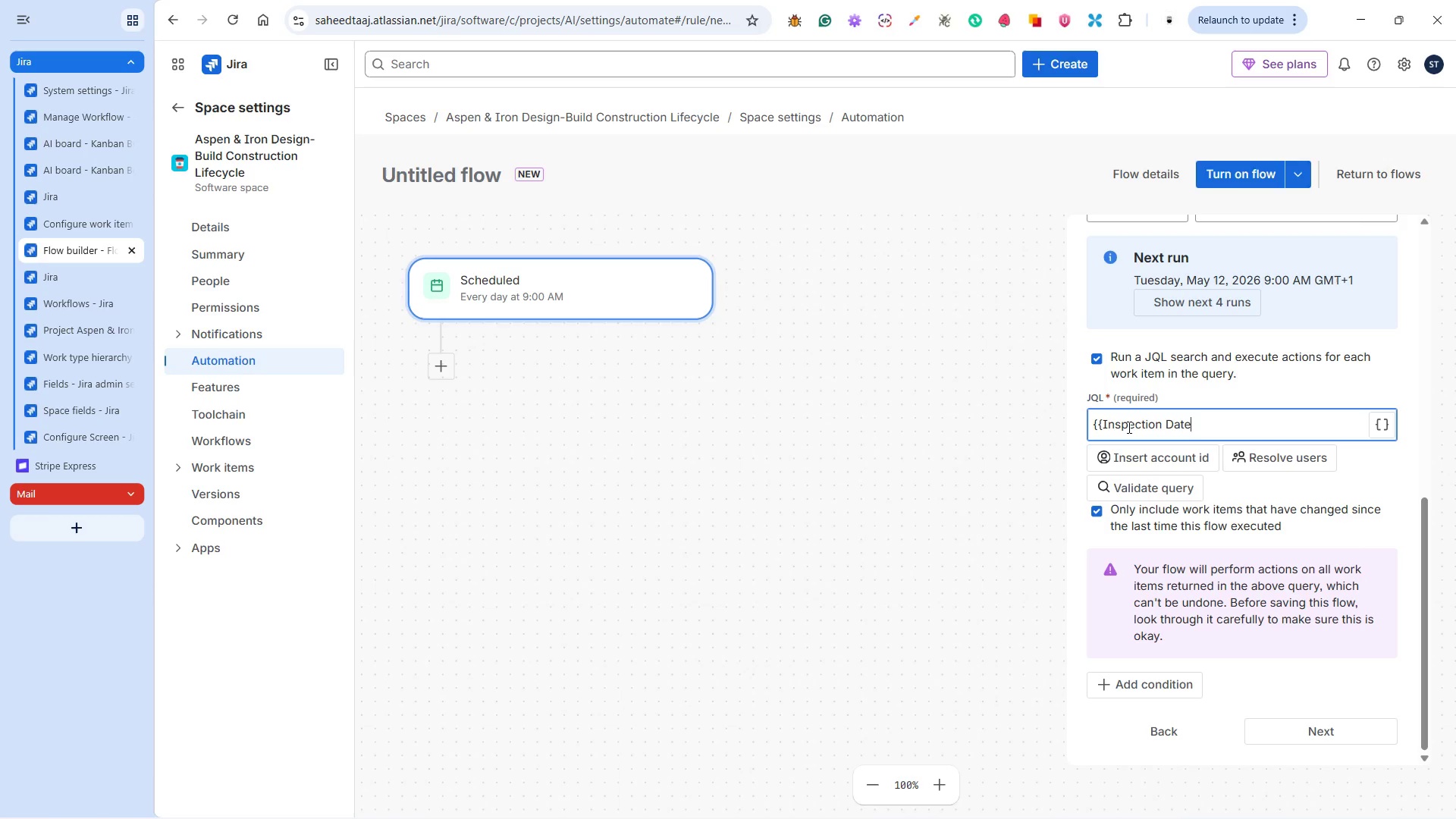 
wait(5.5)
 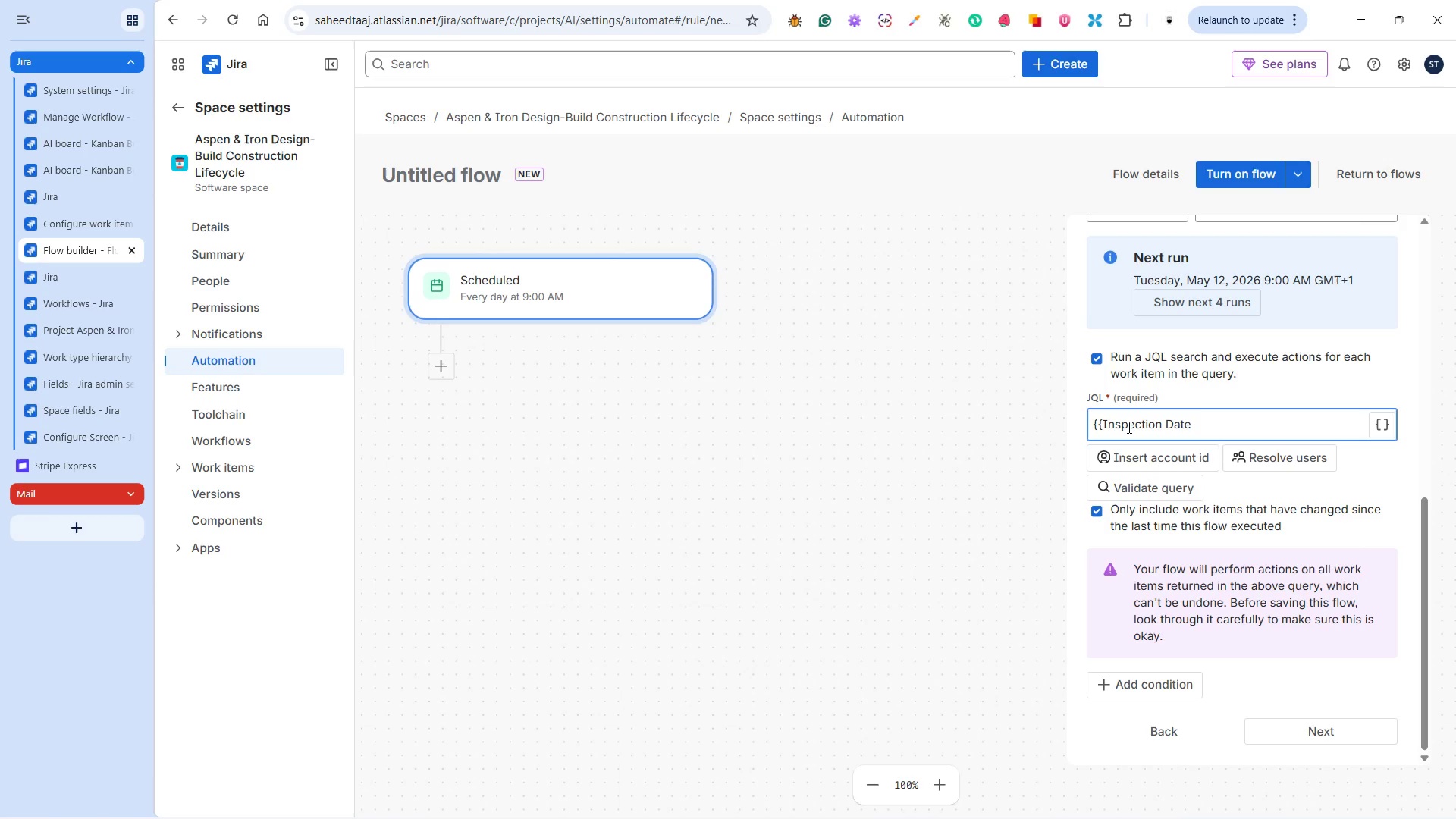 
left_click([1100, 423])
 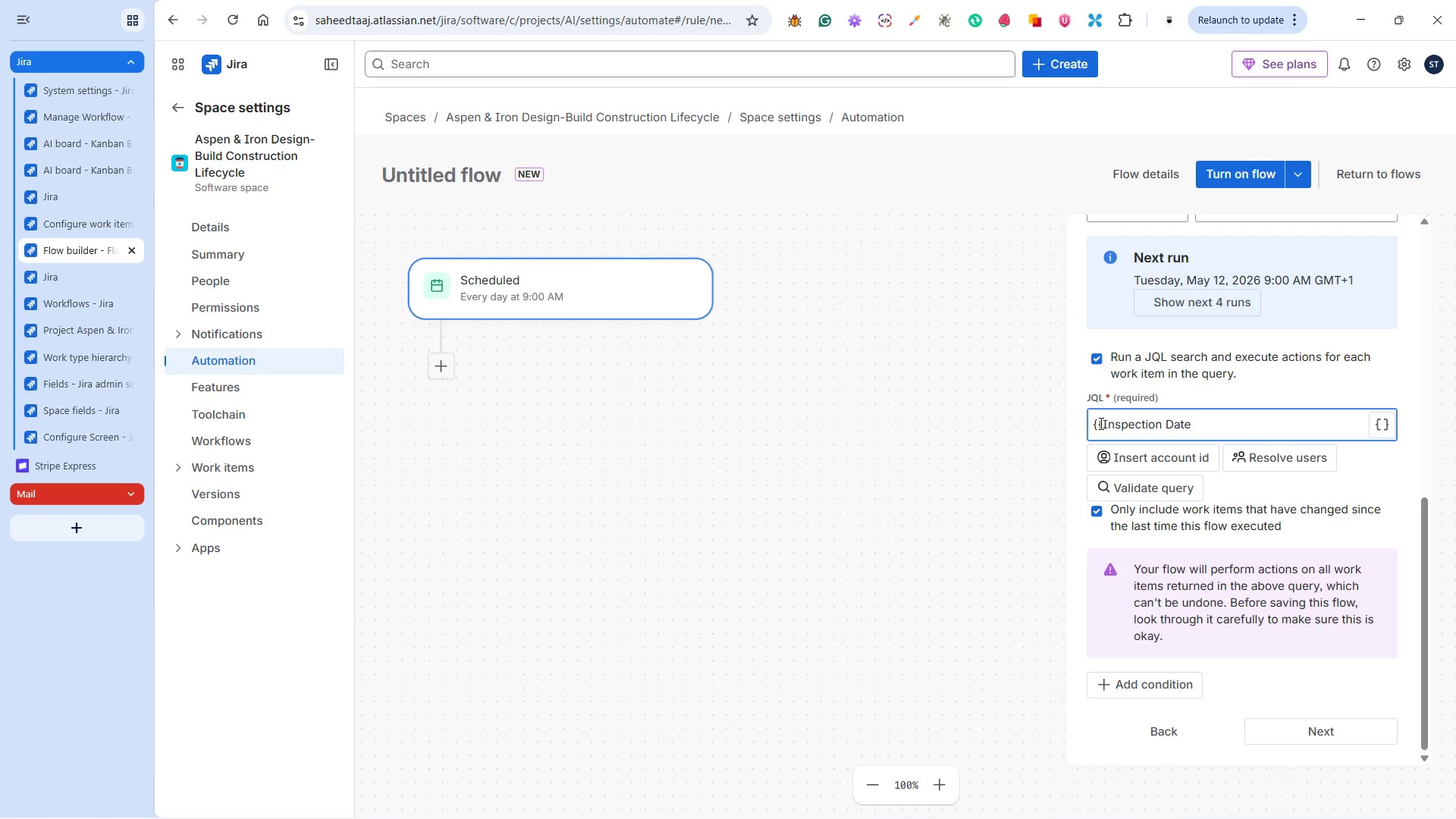 
key(Backspace)
 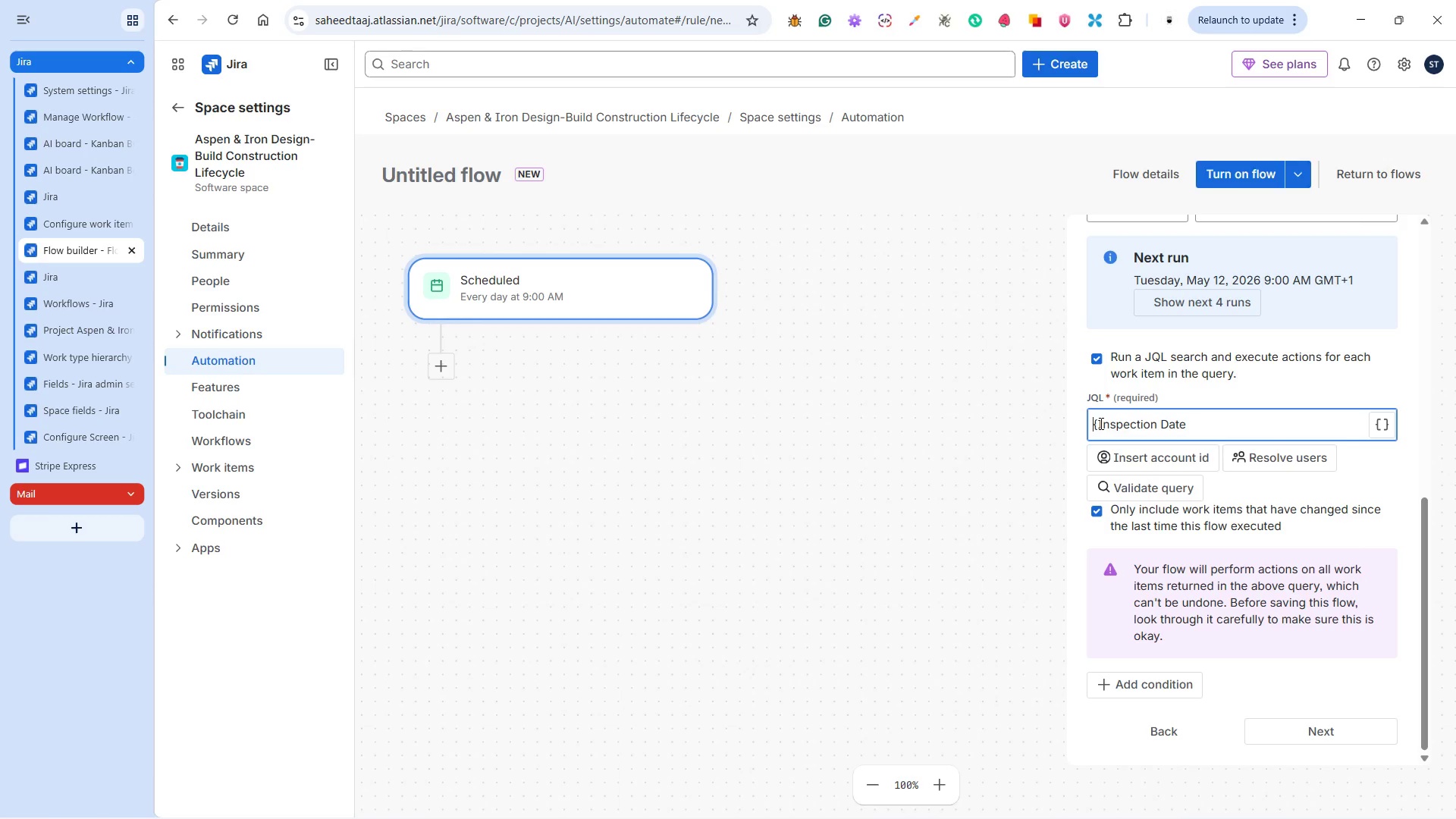 
key(ArrowRight)
 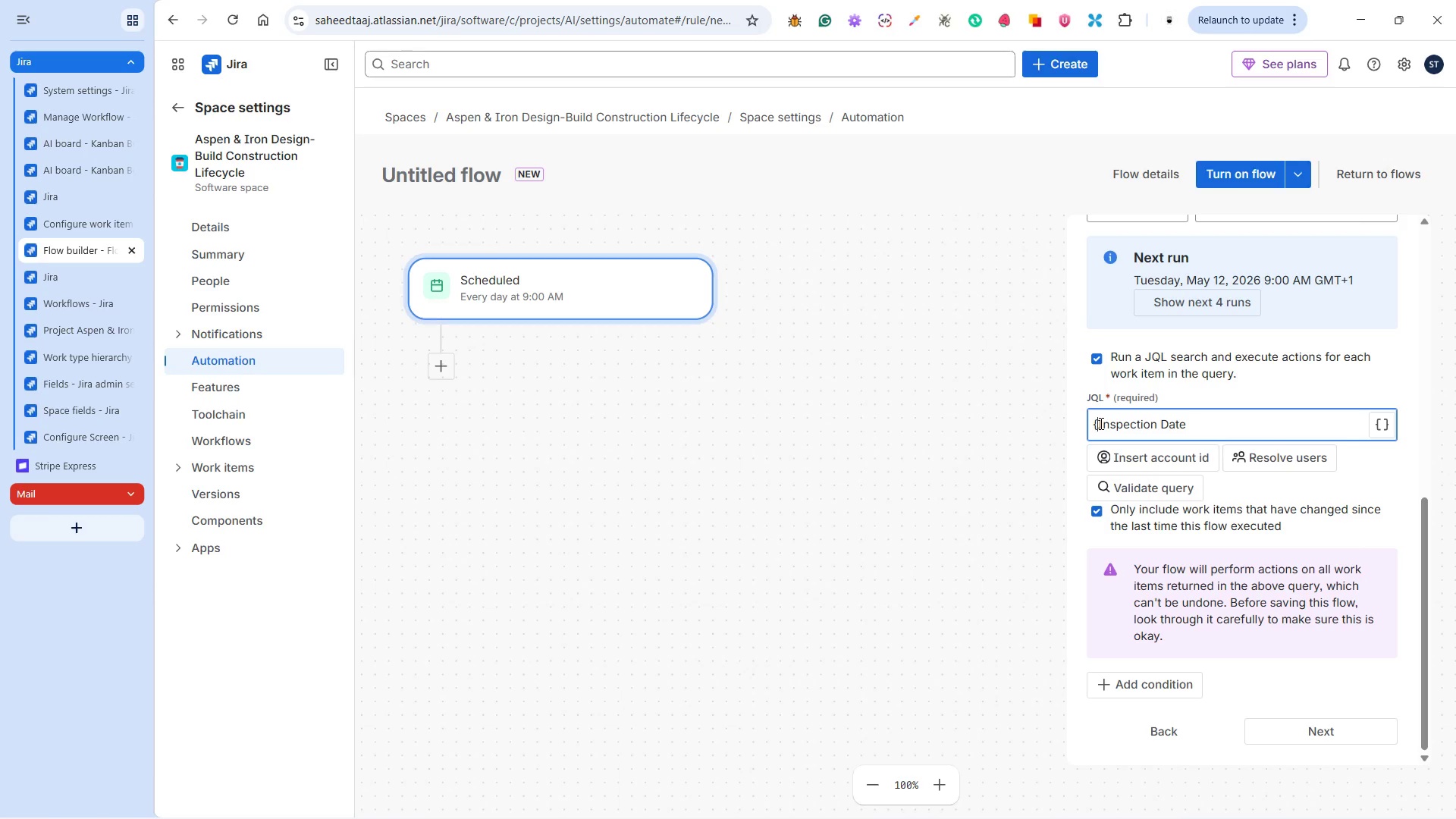 
key(Backspace)
 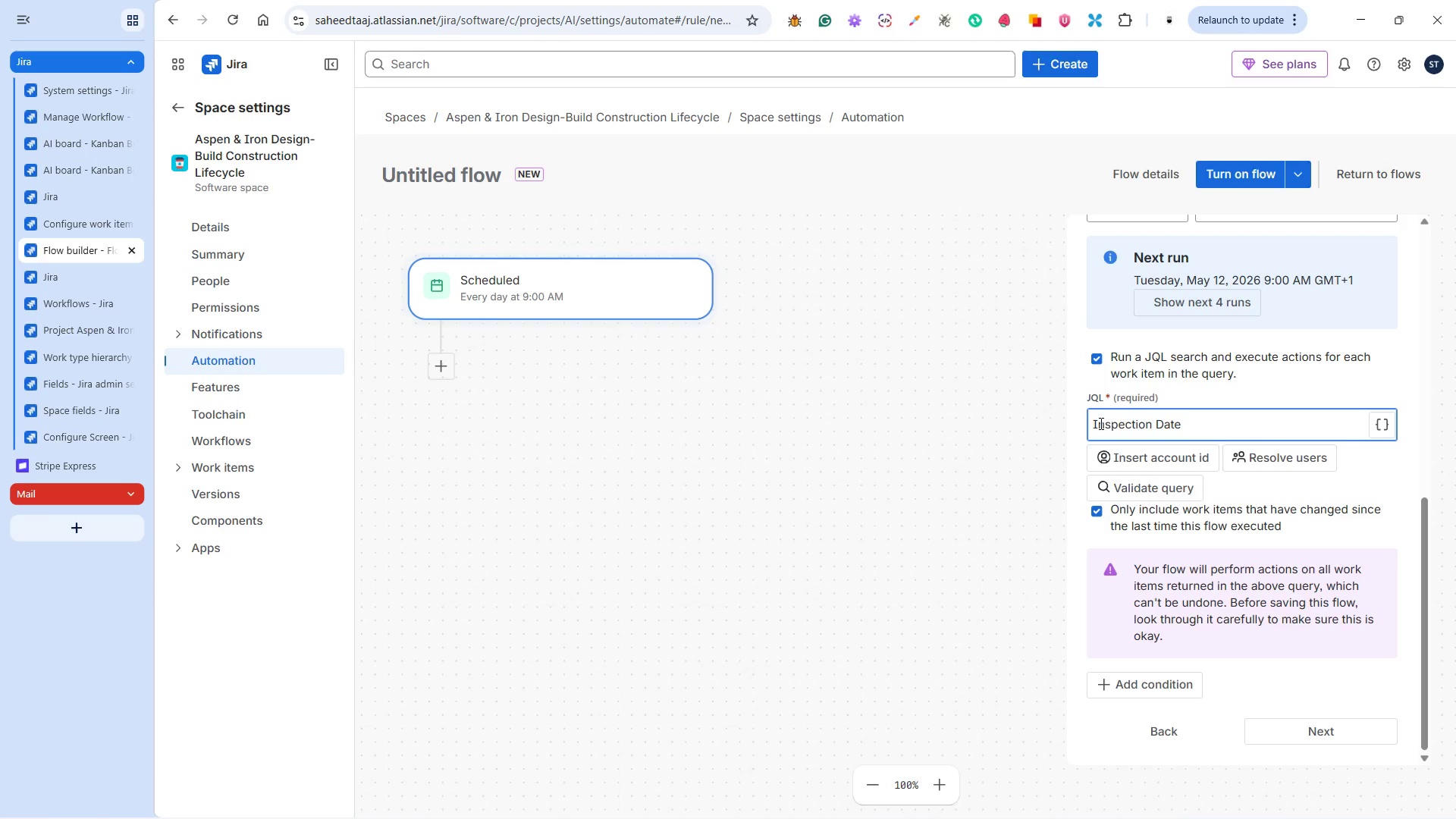 
key(Shift+Quote)
 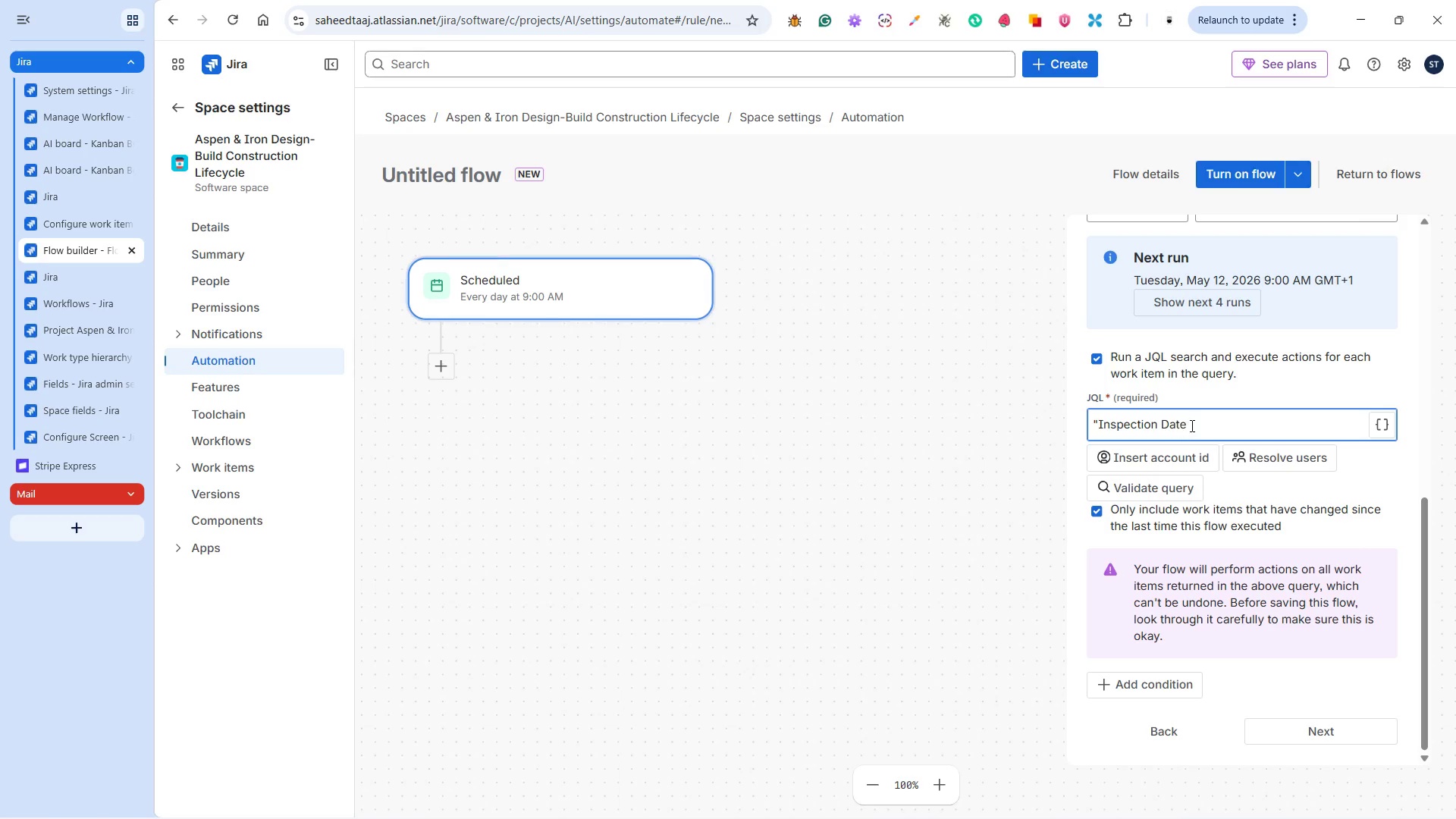 
left_click([1197, 423])
 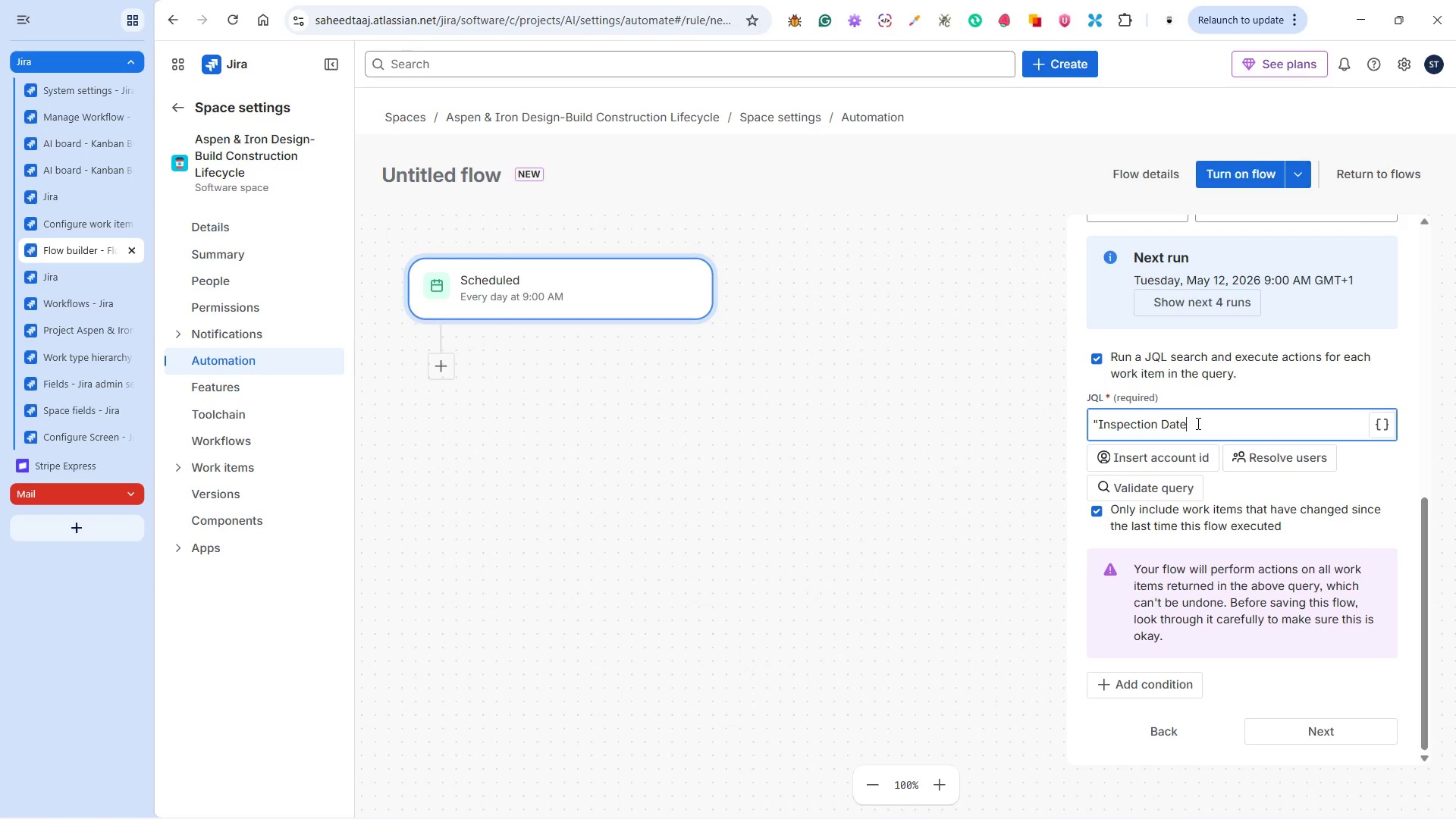 
key(Shift+Quote)
 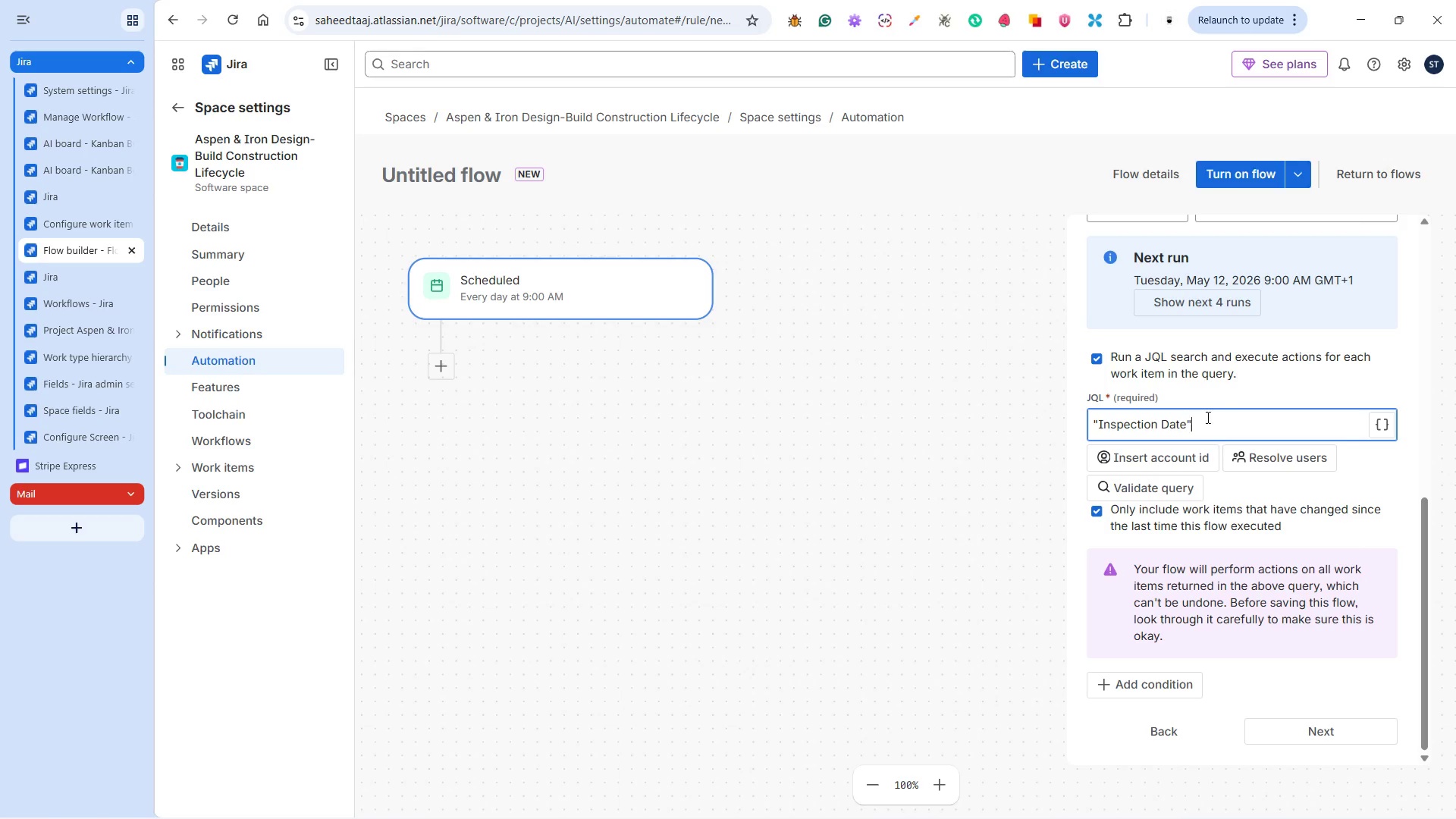 
key(Space)
 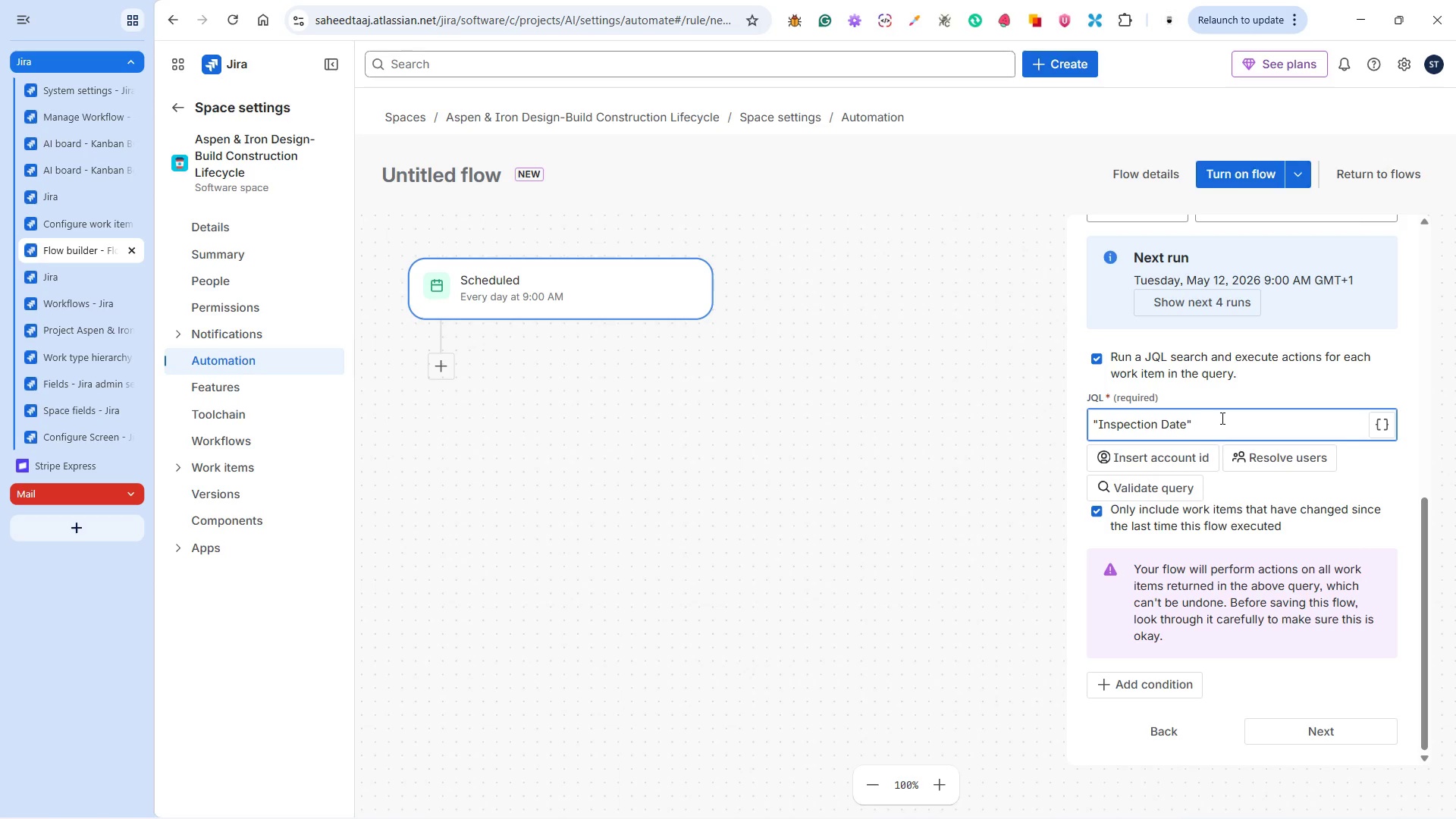 
type(<= 2d AND status)
 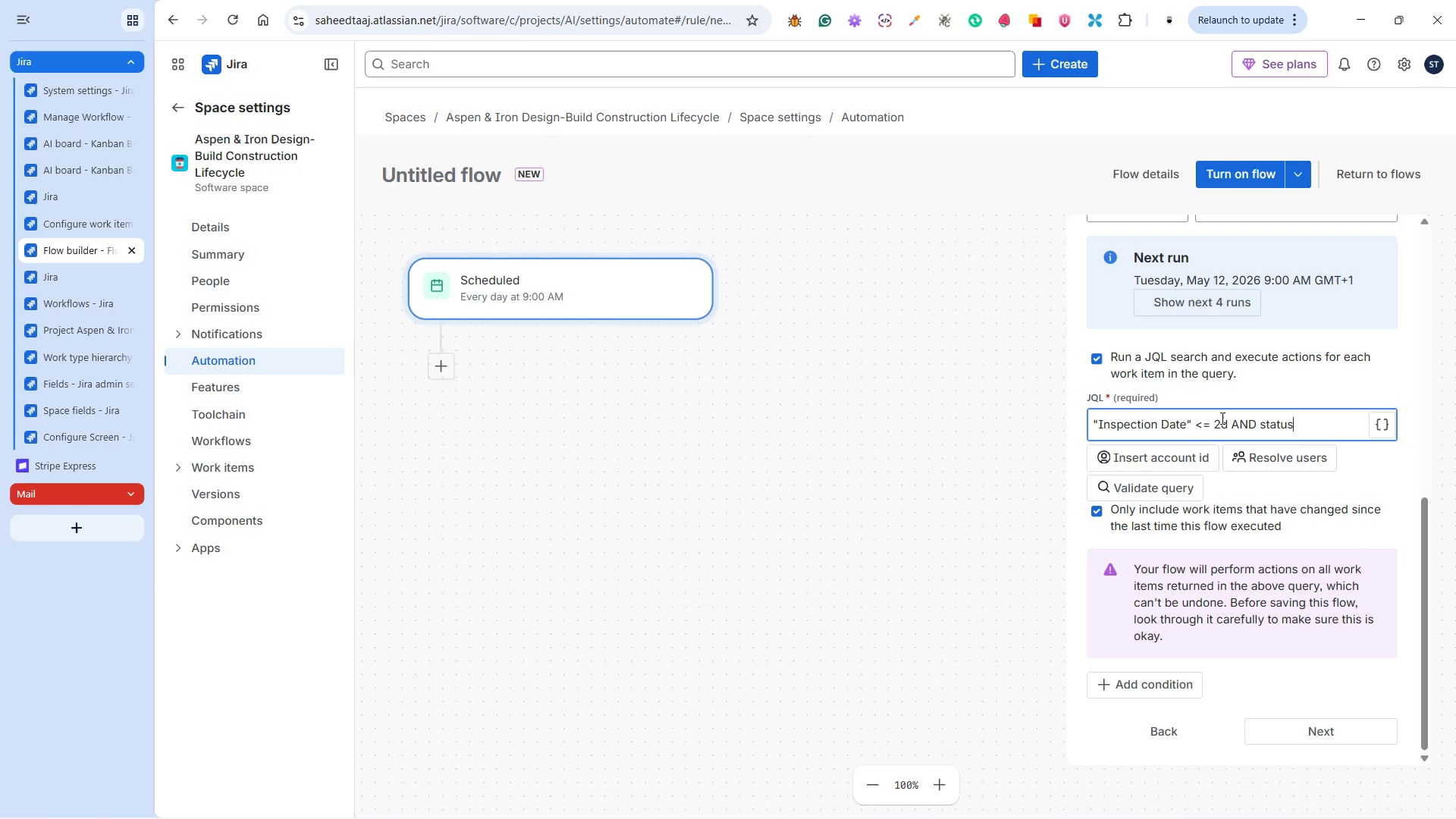 
type( != "Site Prep" AND TaskStatus)
 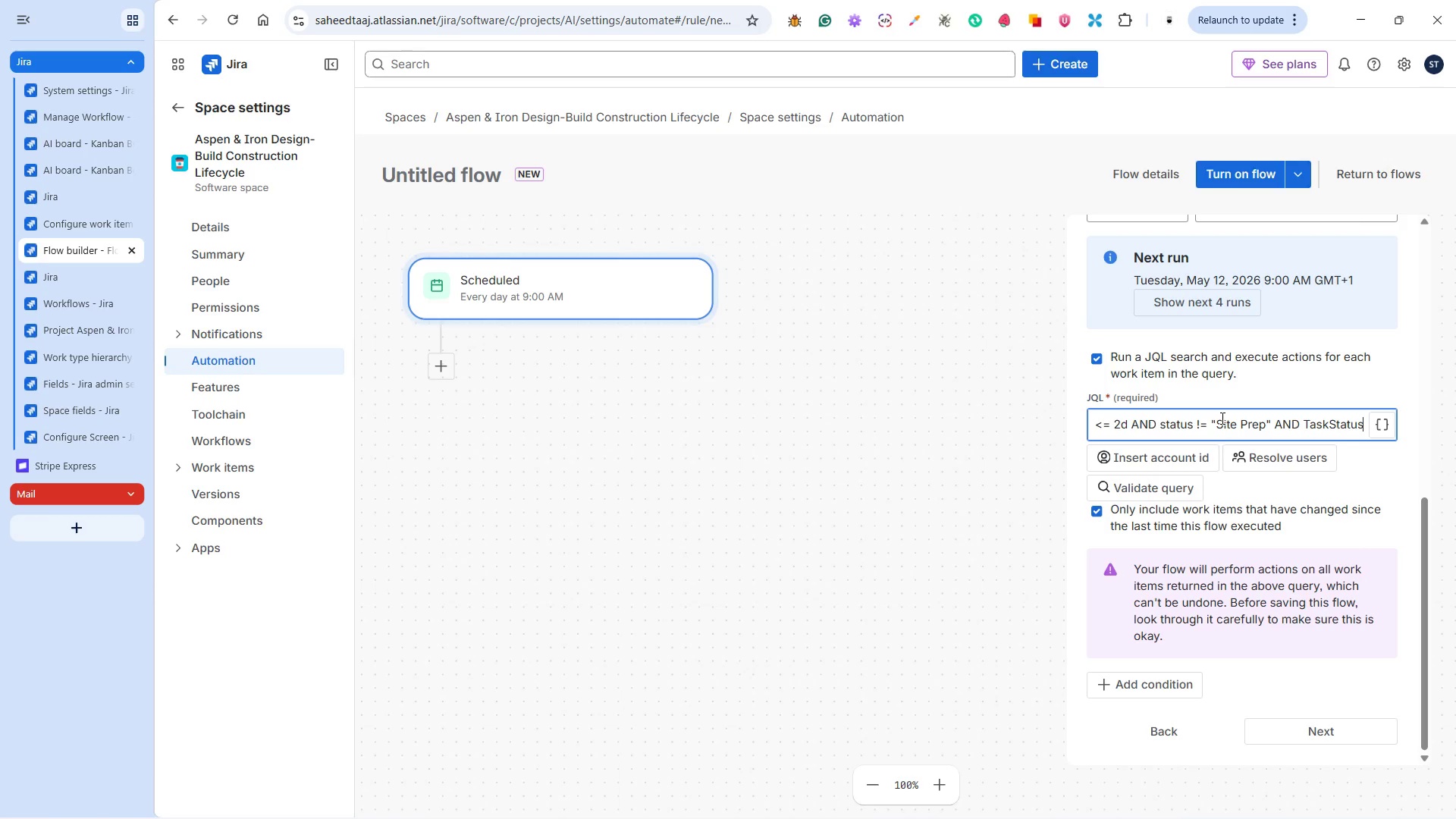 
wait(6.58)
 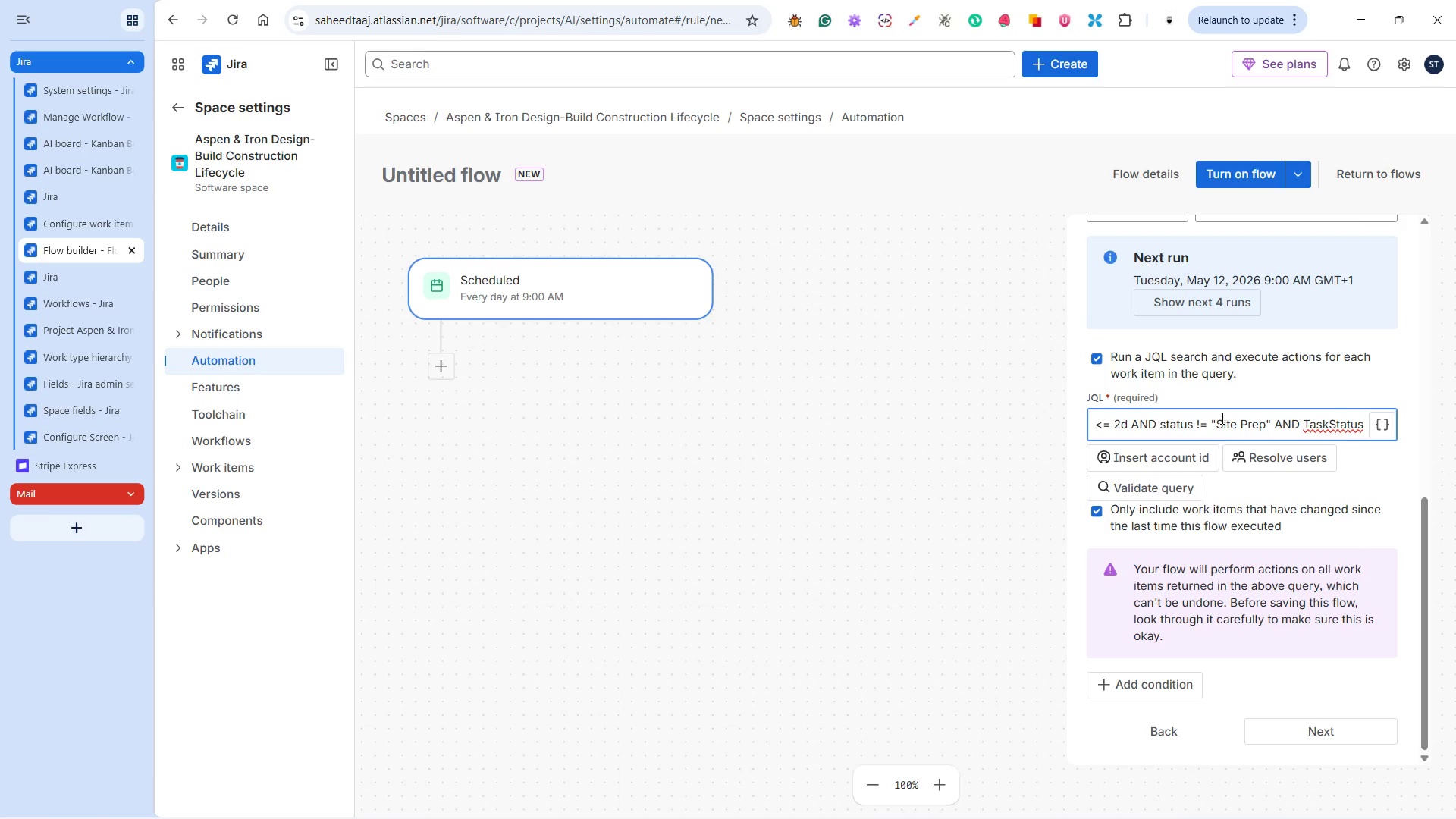 
left_click([80, 168])
 